 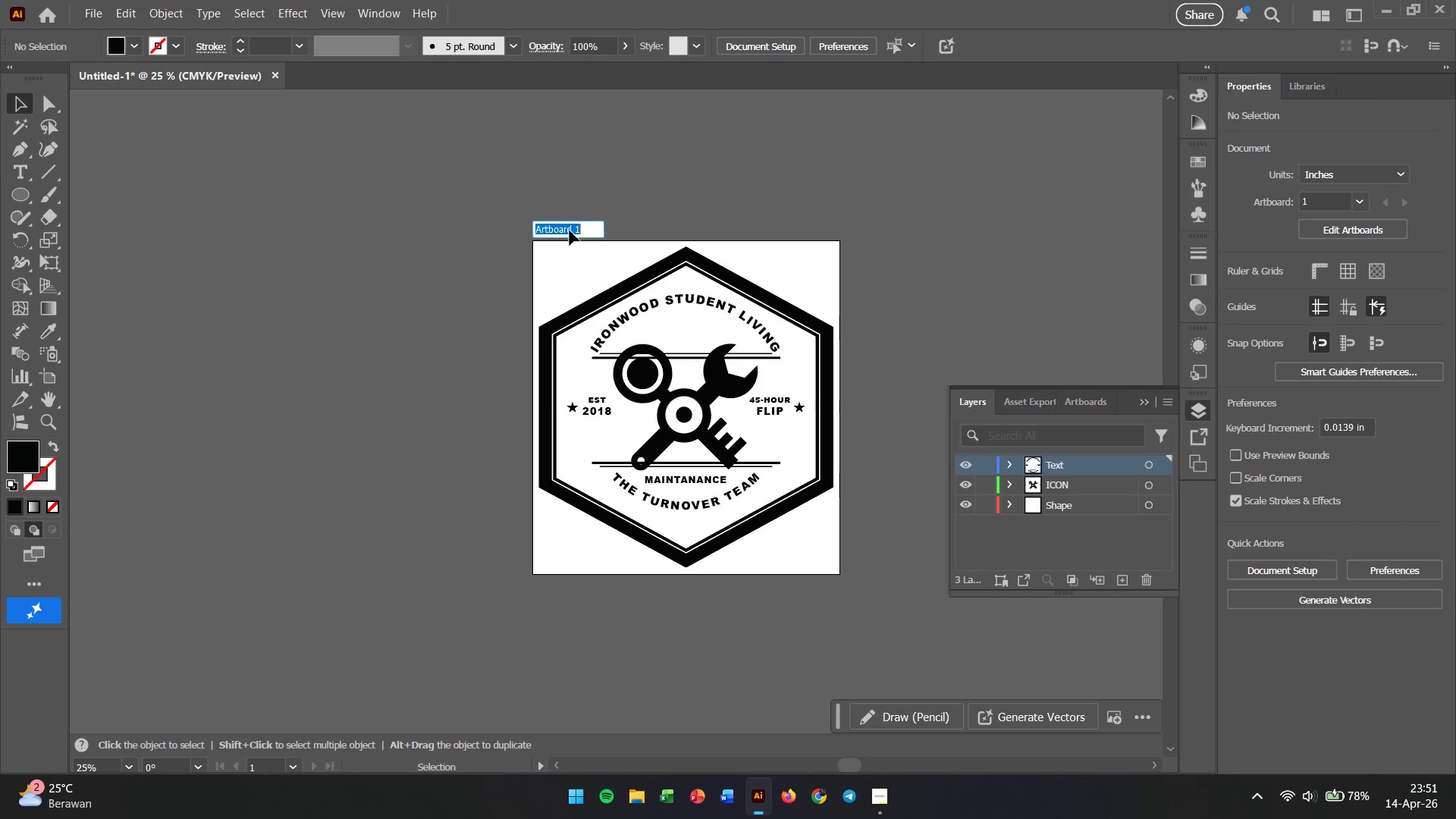 
triple_click([570, 231])
 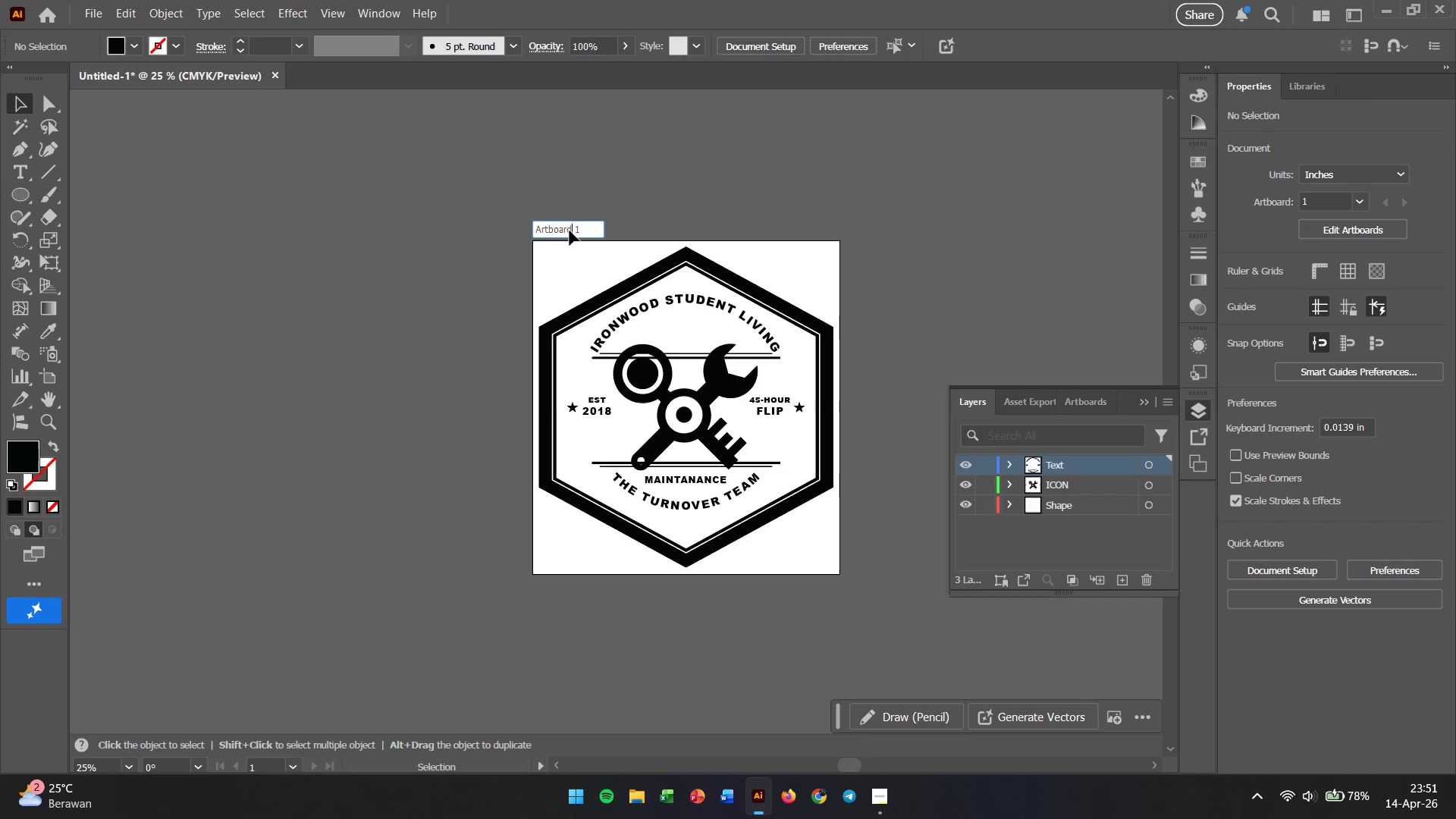 
triple_click([570, 231])
 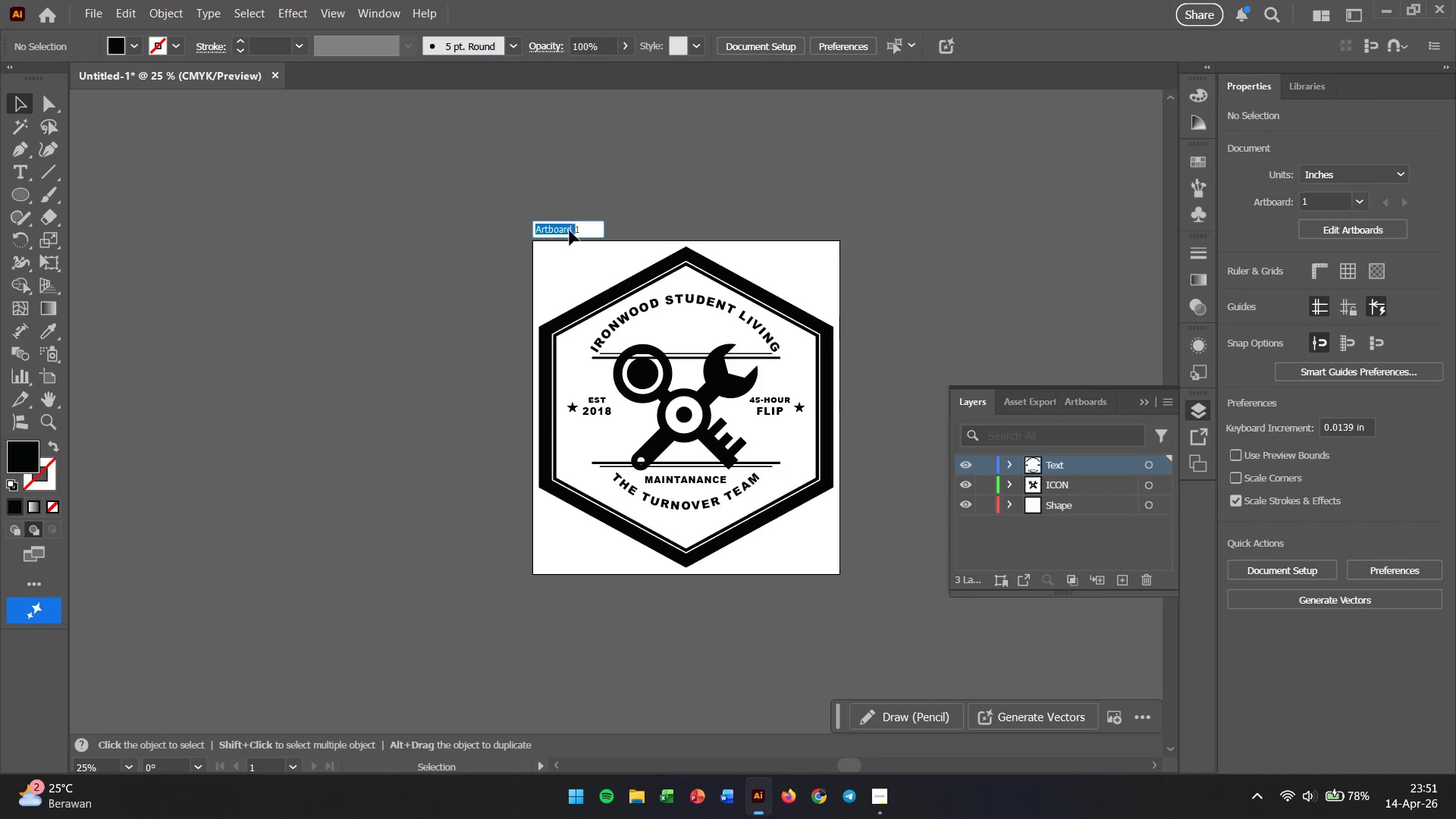 
triple_click([570, 231])
 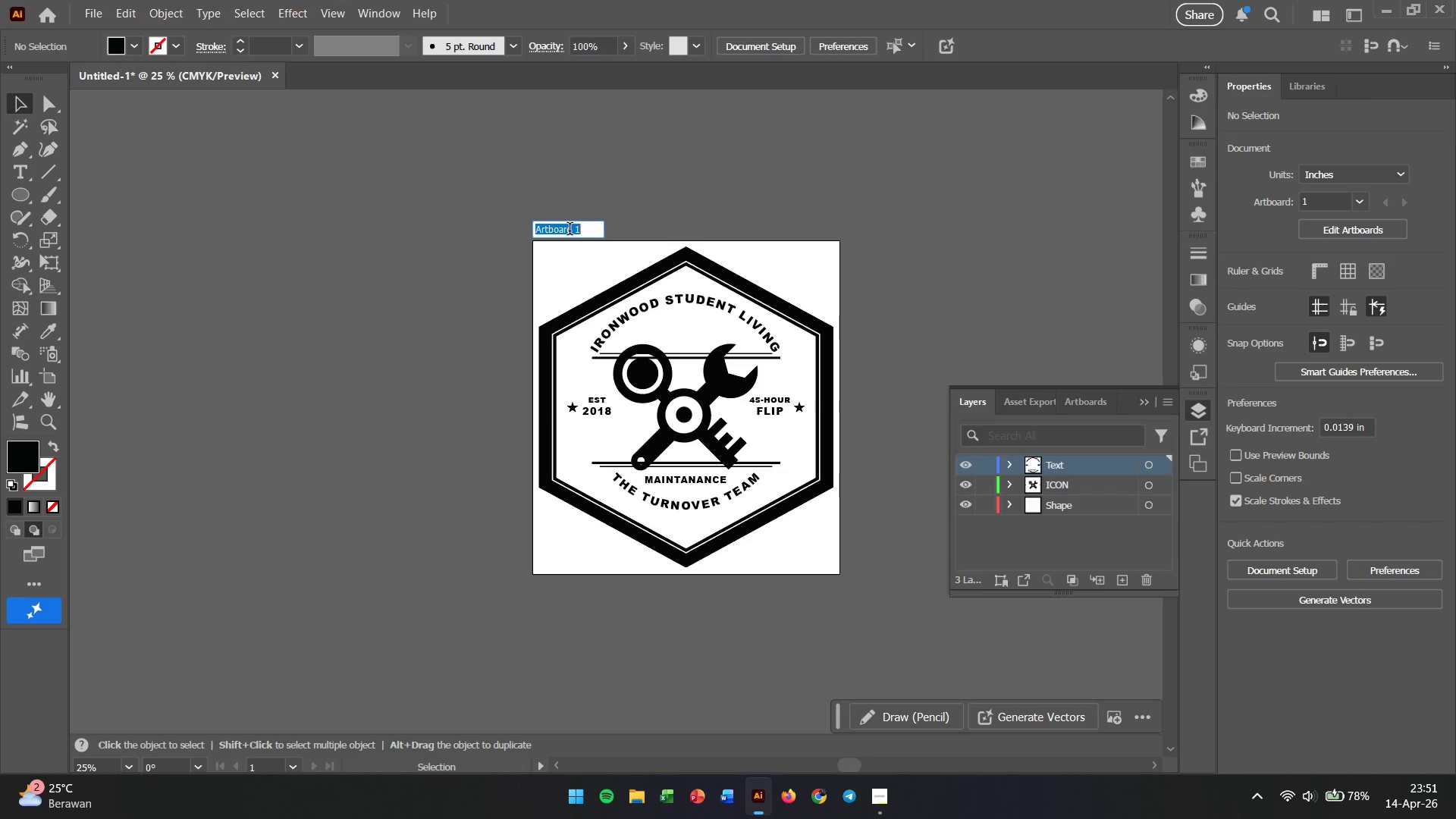 
key(Control+V)
 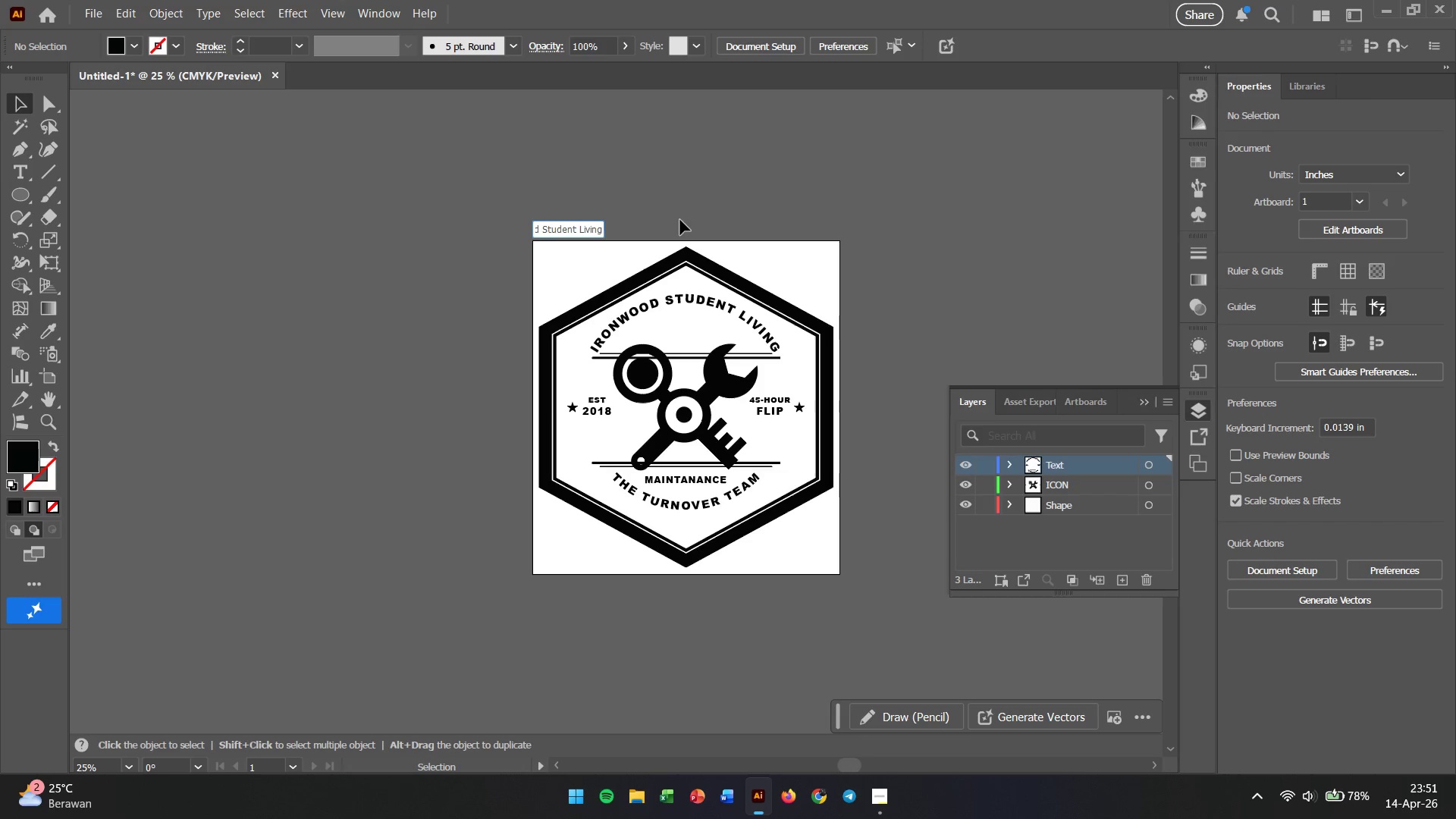 
key(Enter)
 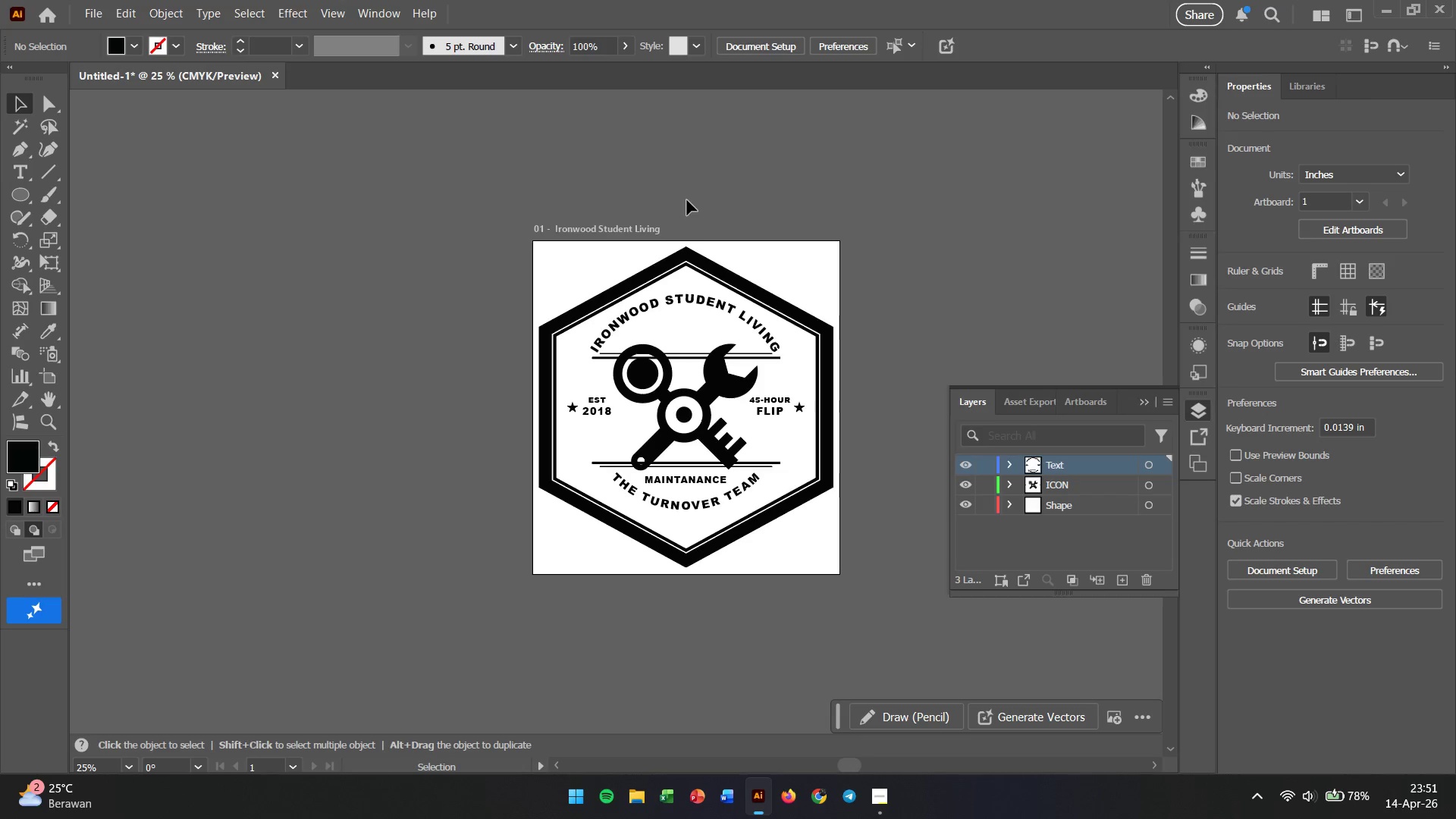 
left_click([687, 200])
 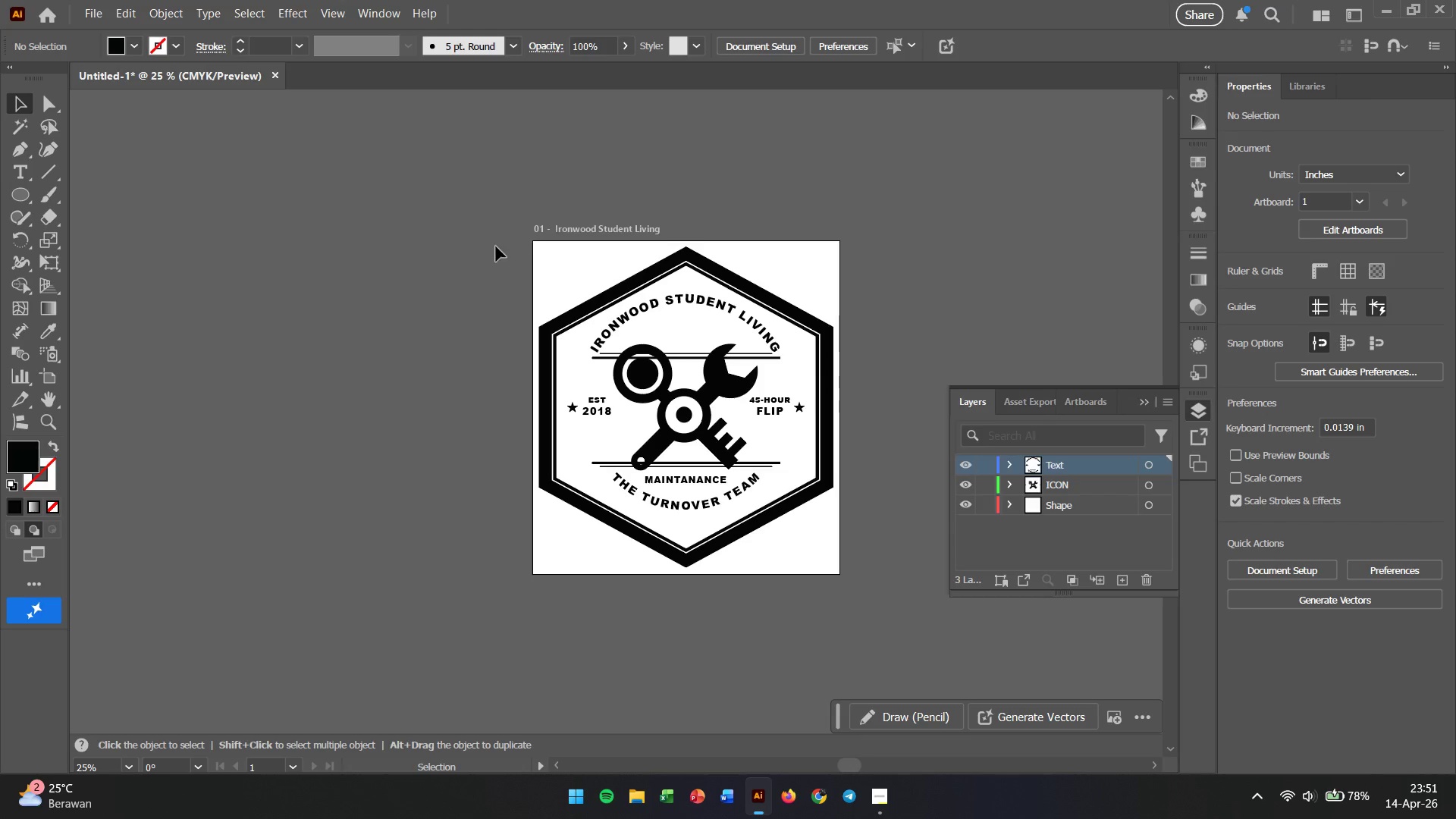 
left_click_drag(start_coordinate=[472, 232], to_coordinate=[861, 562])
 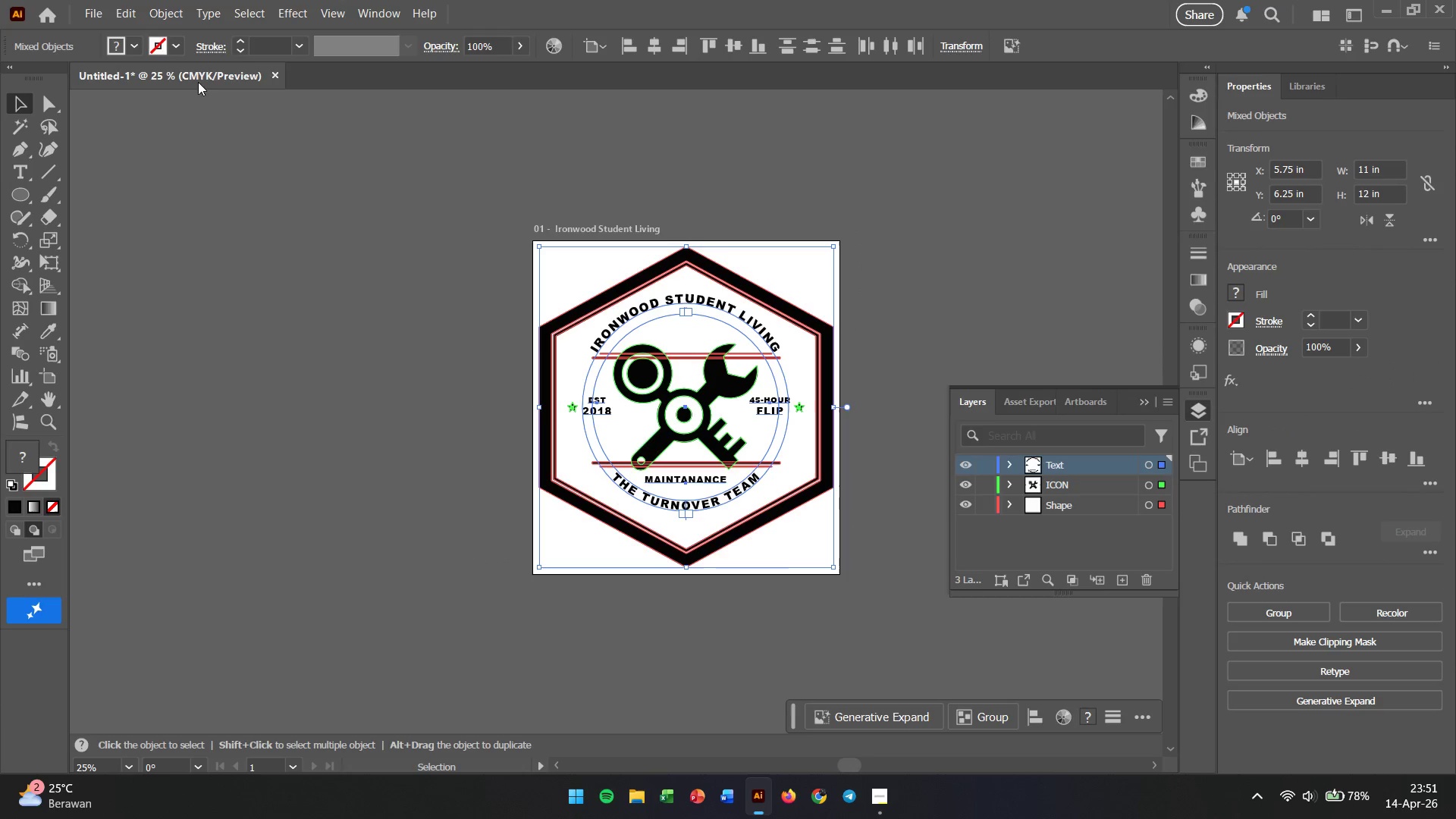 
left_click([168, 14])
 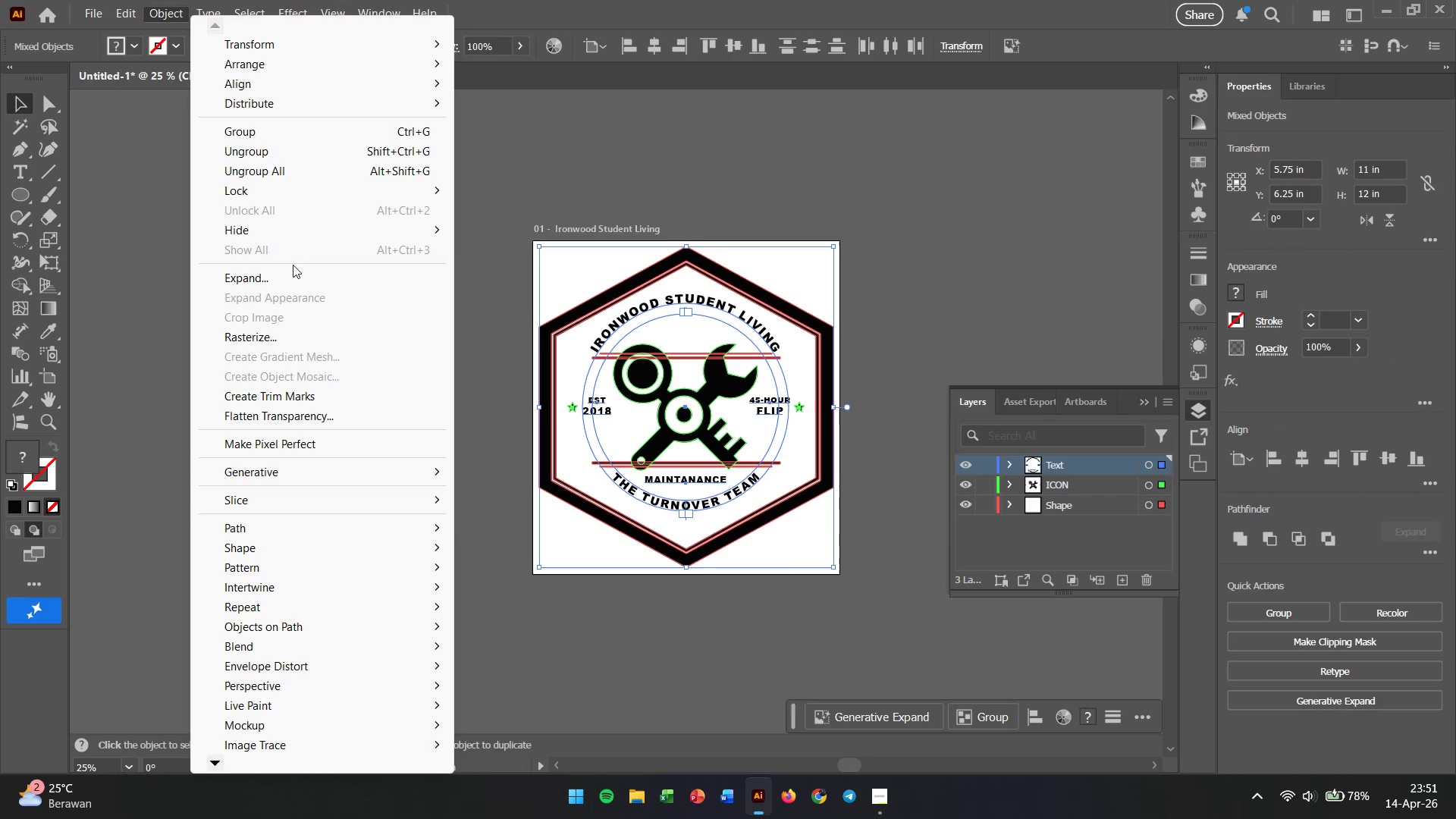 
left_click([293, 281])
 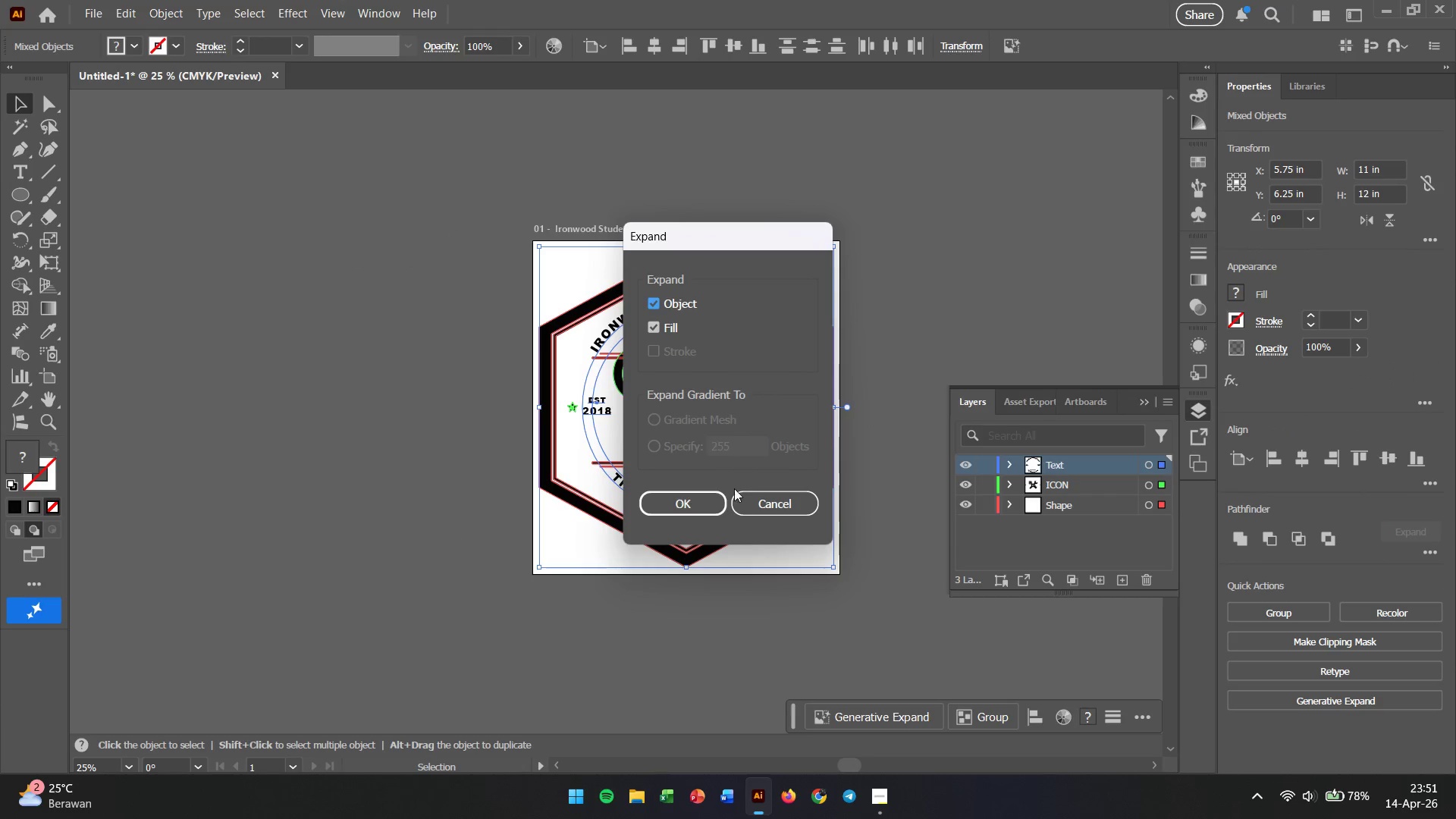 
left_click([694, 500])
 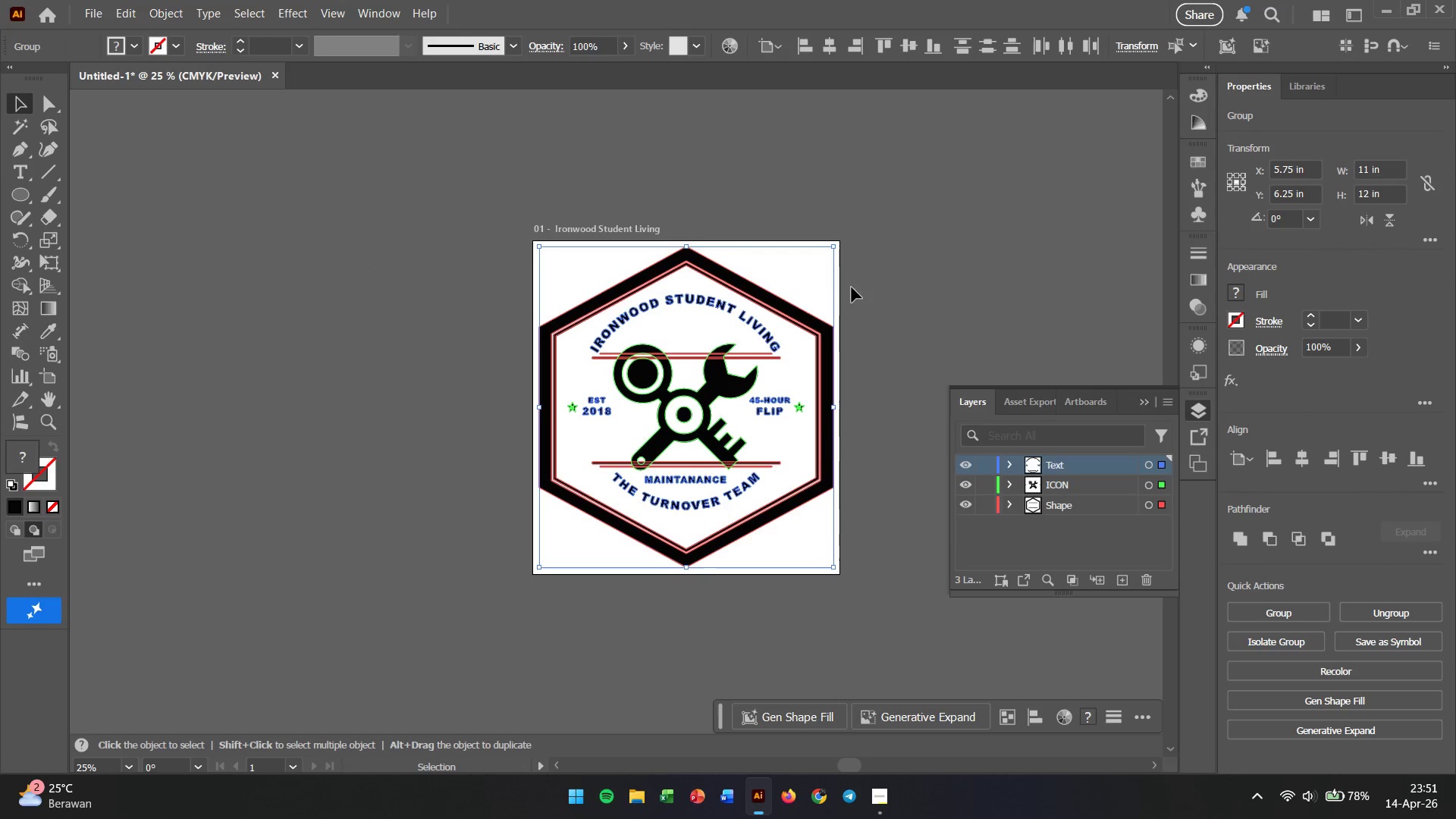 
left_click([873, 271])
 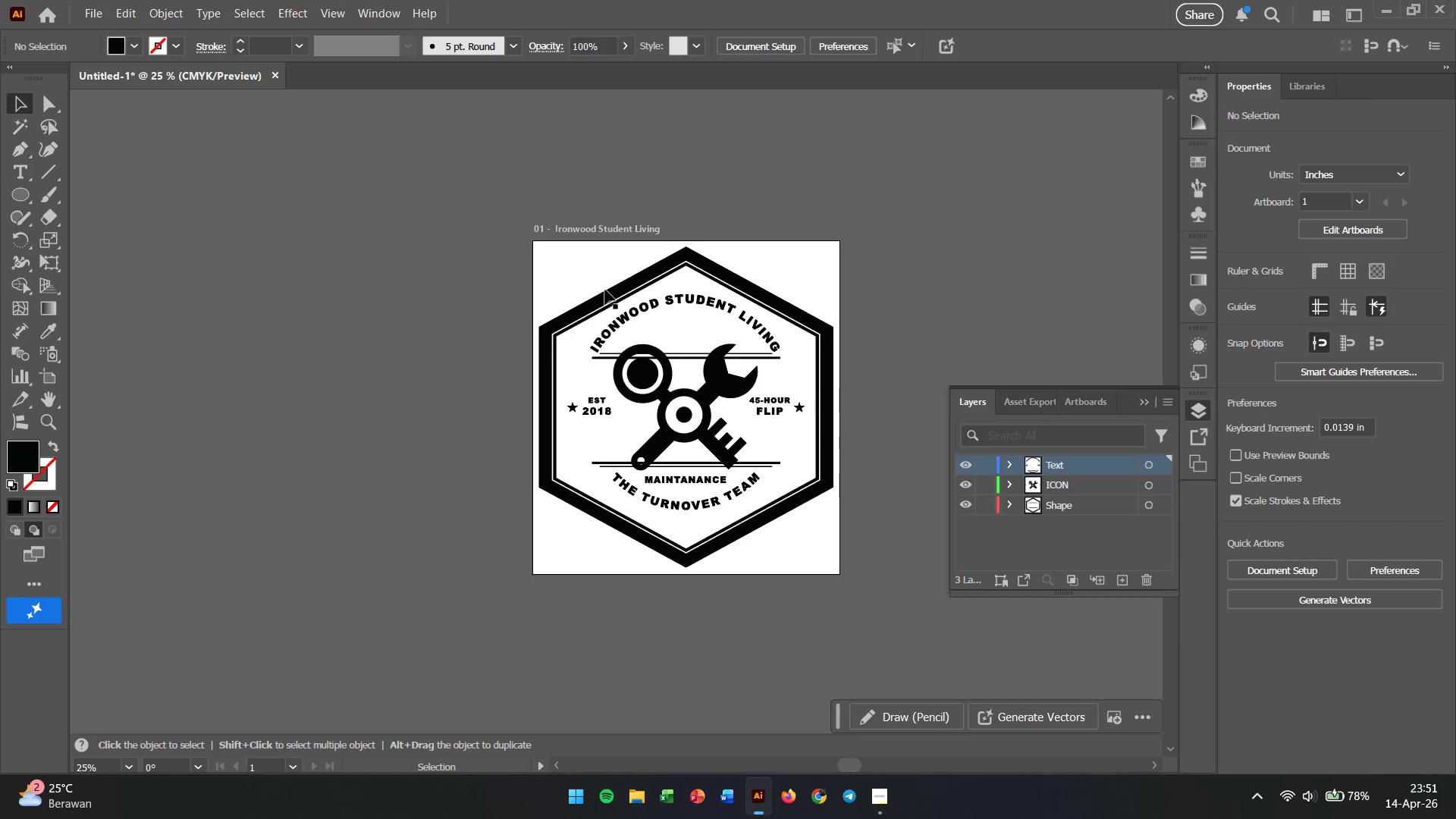 
left_click_drag(start_coordinate=[438, 220], to_coordinate=[870, 613])
 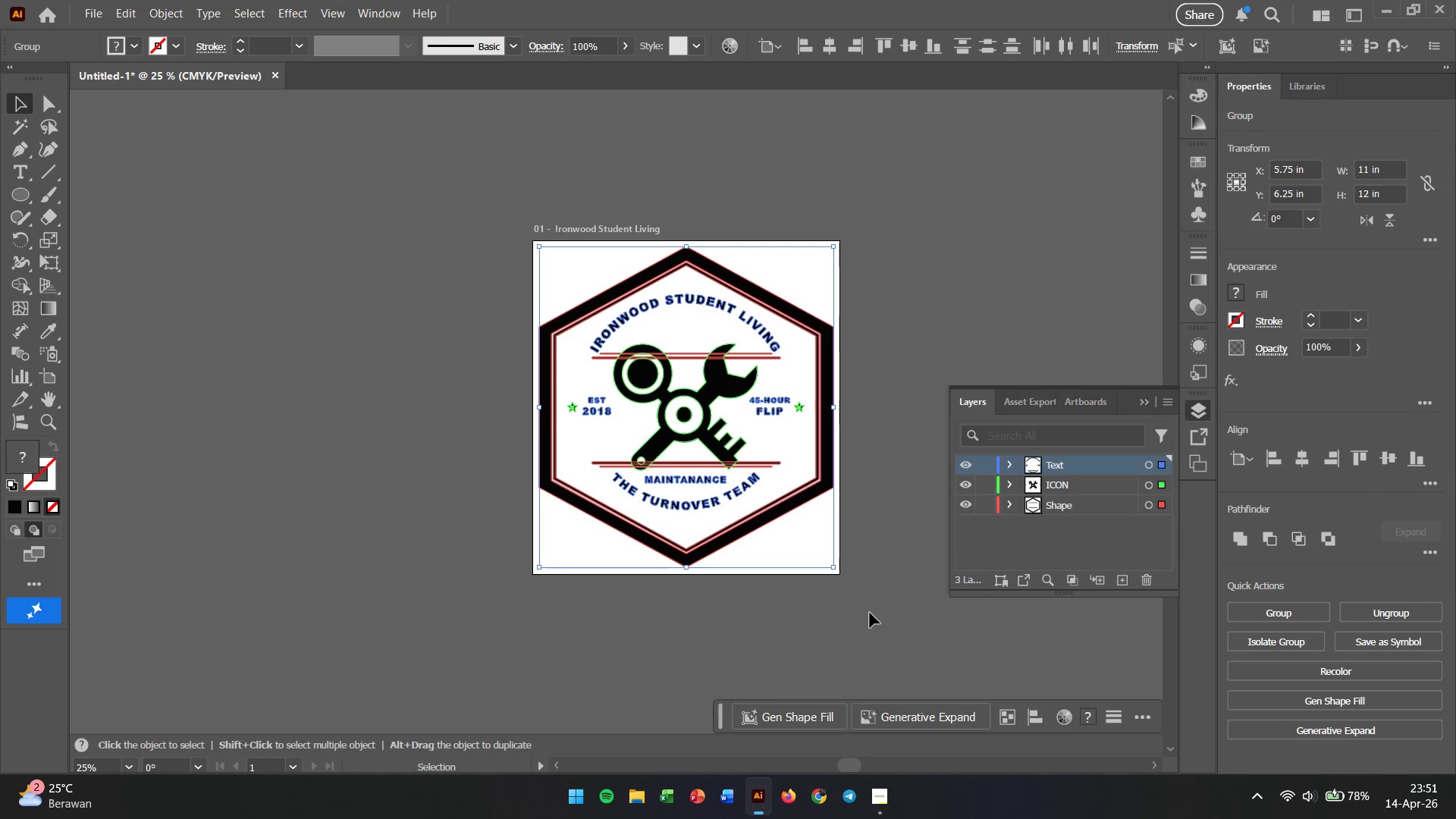 
key(Control+Shift+O)
 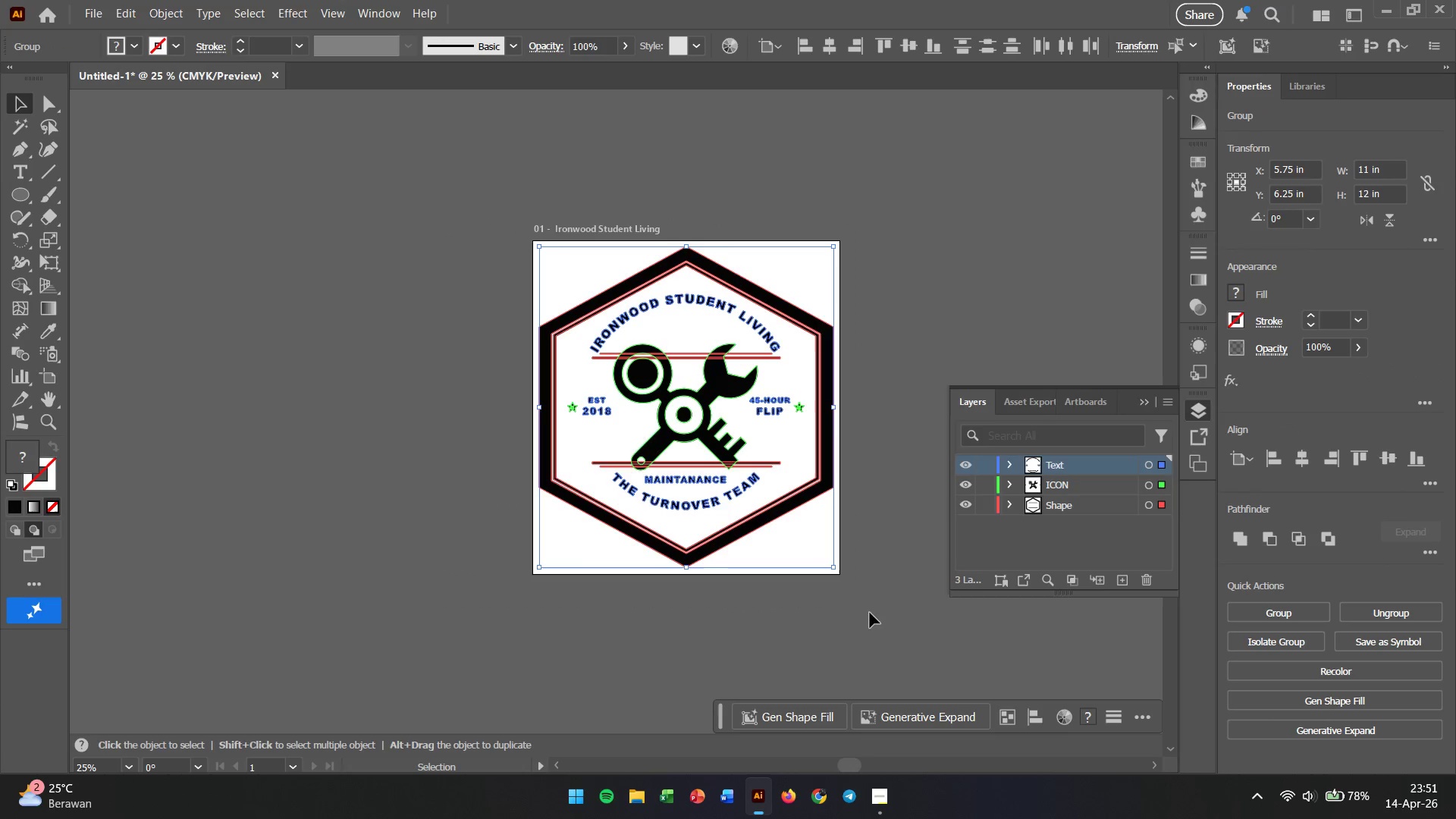 
left_click([872, 576])
 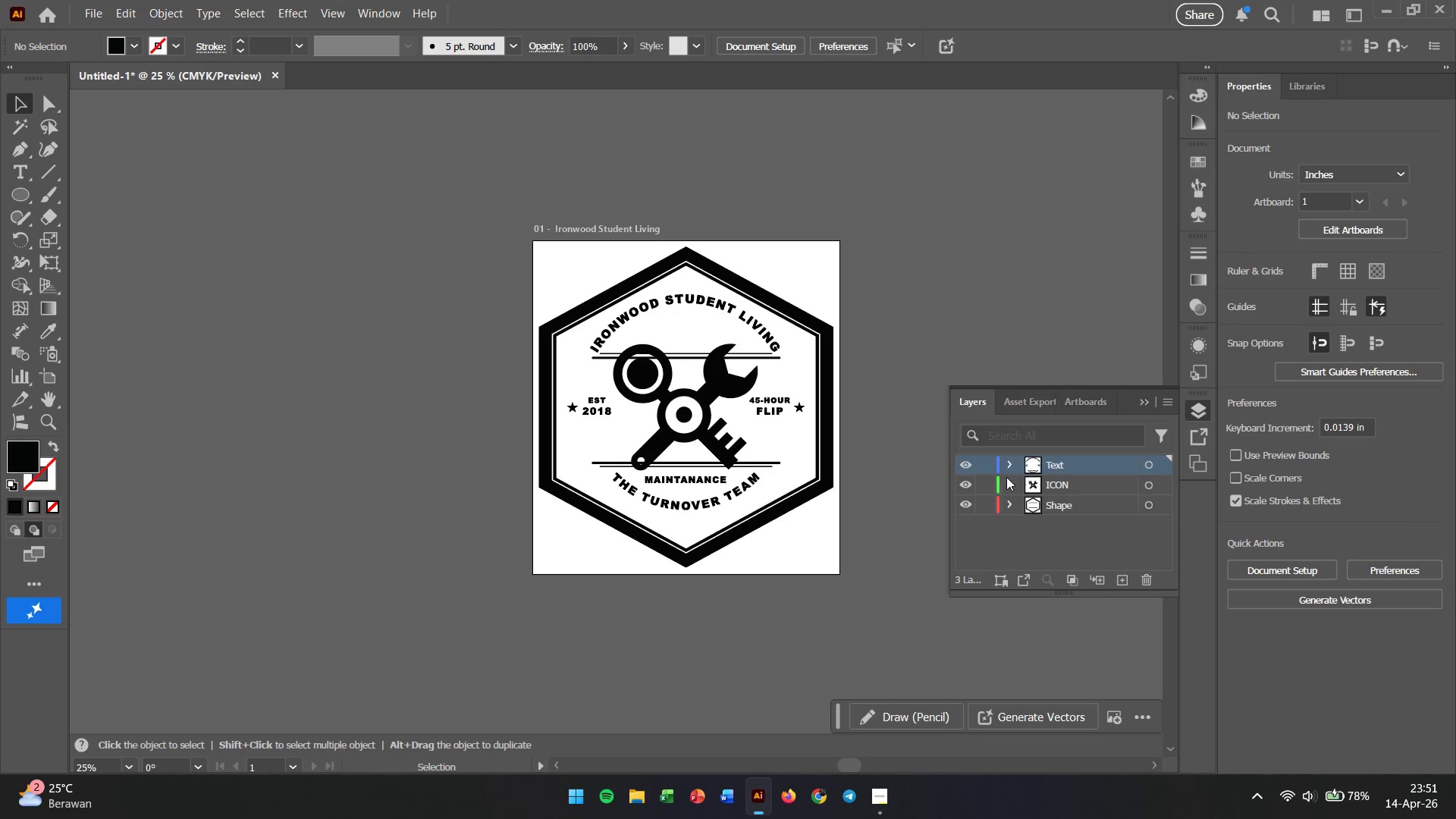 
left_click([1007, 466])
 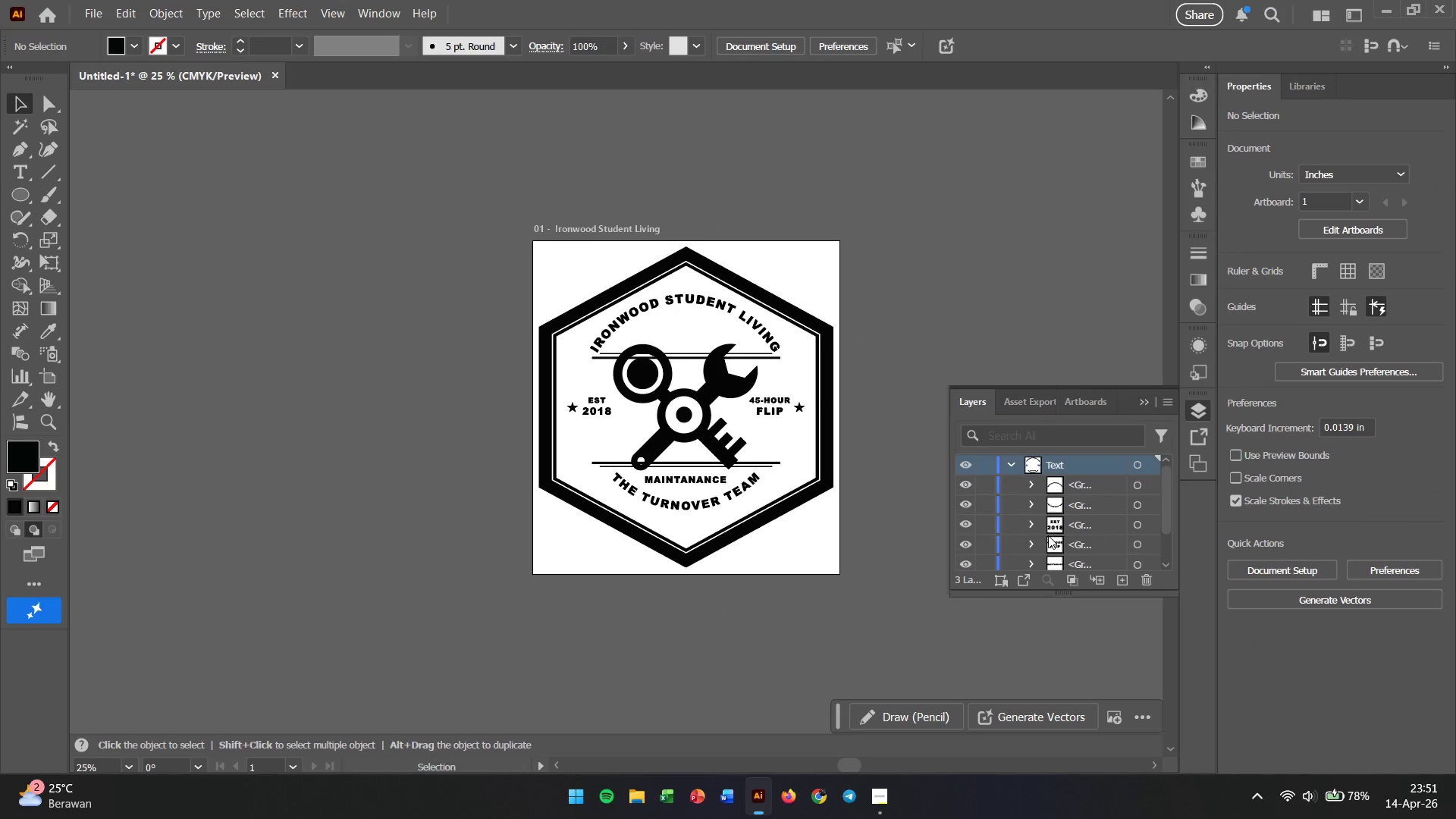 
left_click([1053, 526])
 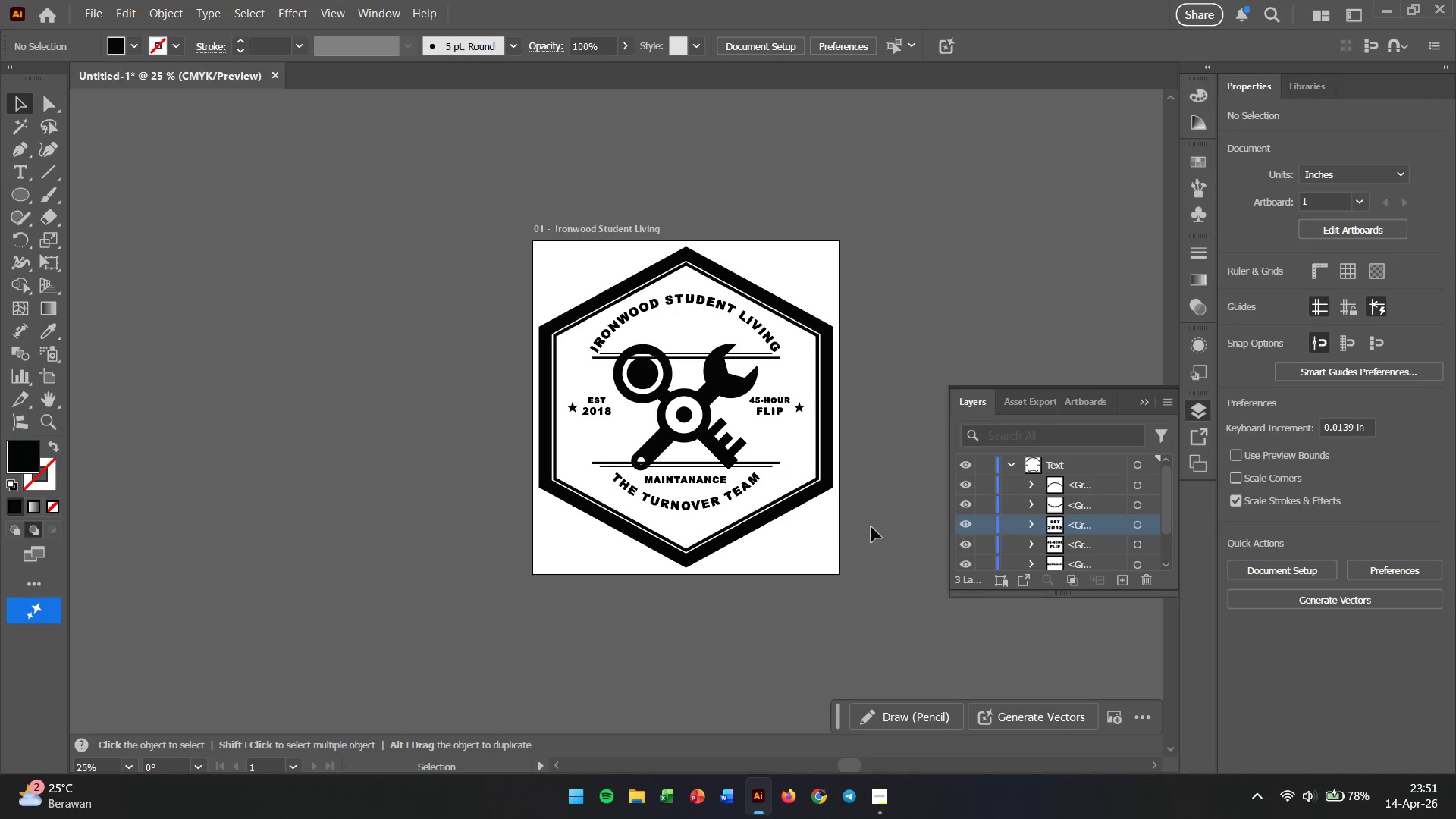 
left_click([841, 529])
 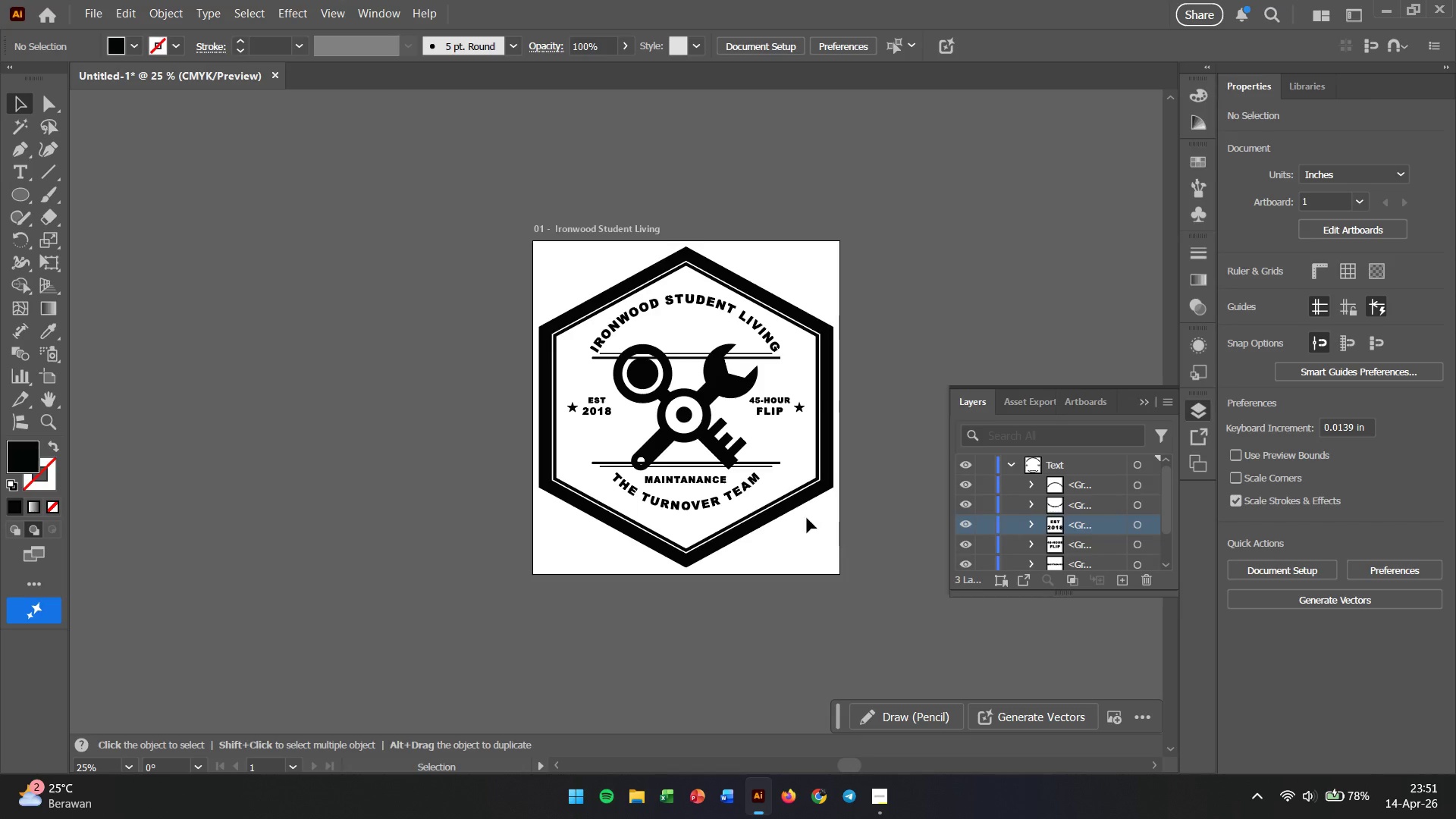 
hold_key(key=AltLeft, duration=0.47)
scroll: coordinate [785, 510], scroll_direction: up, amount: 2.0
 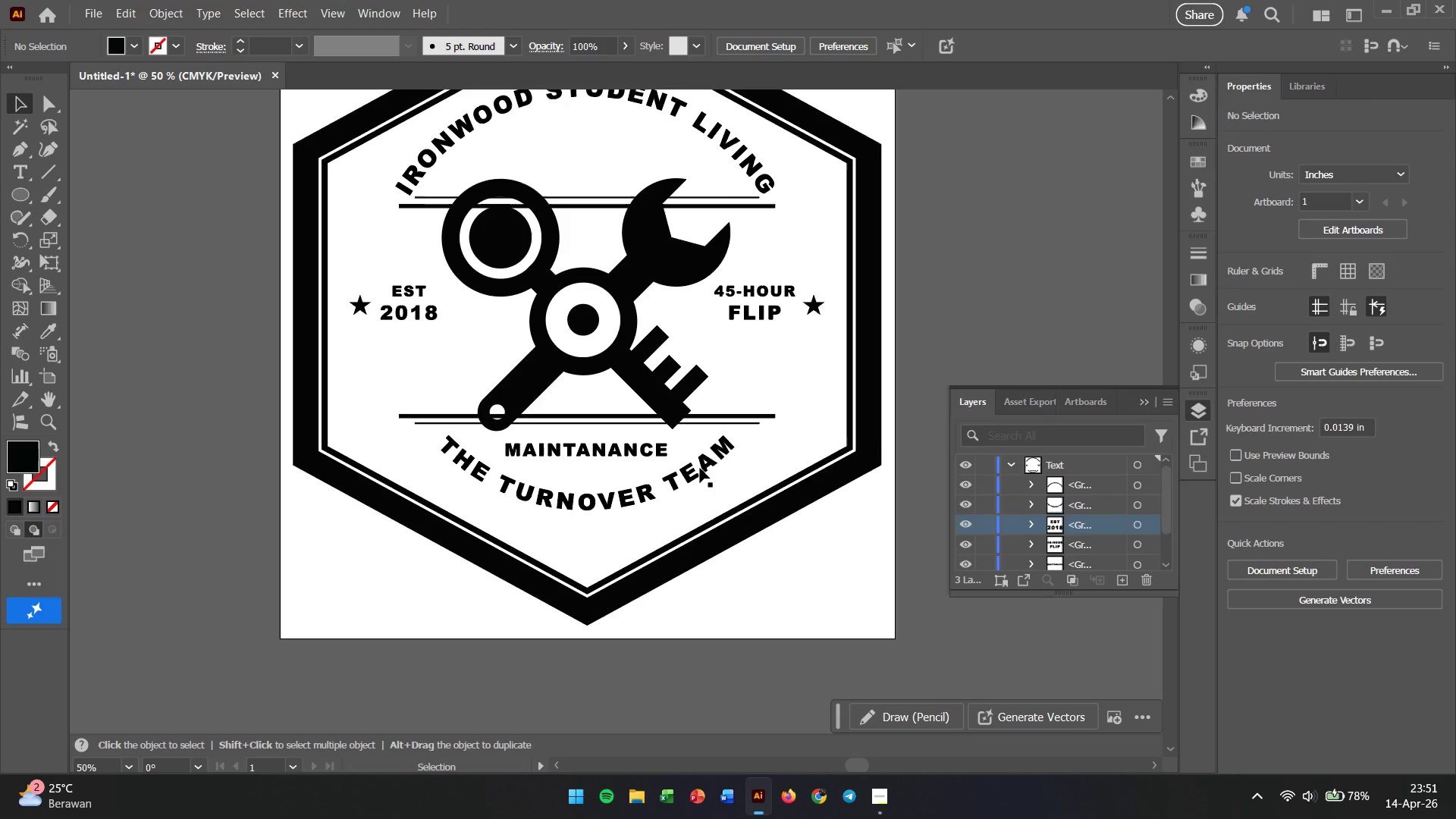 
left_click([700, 468])
 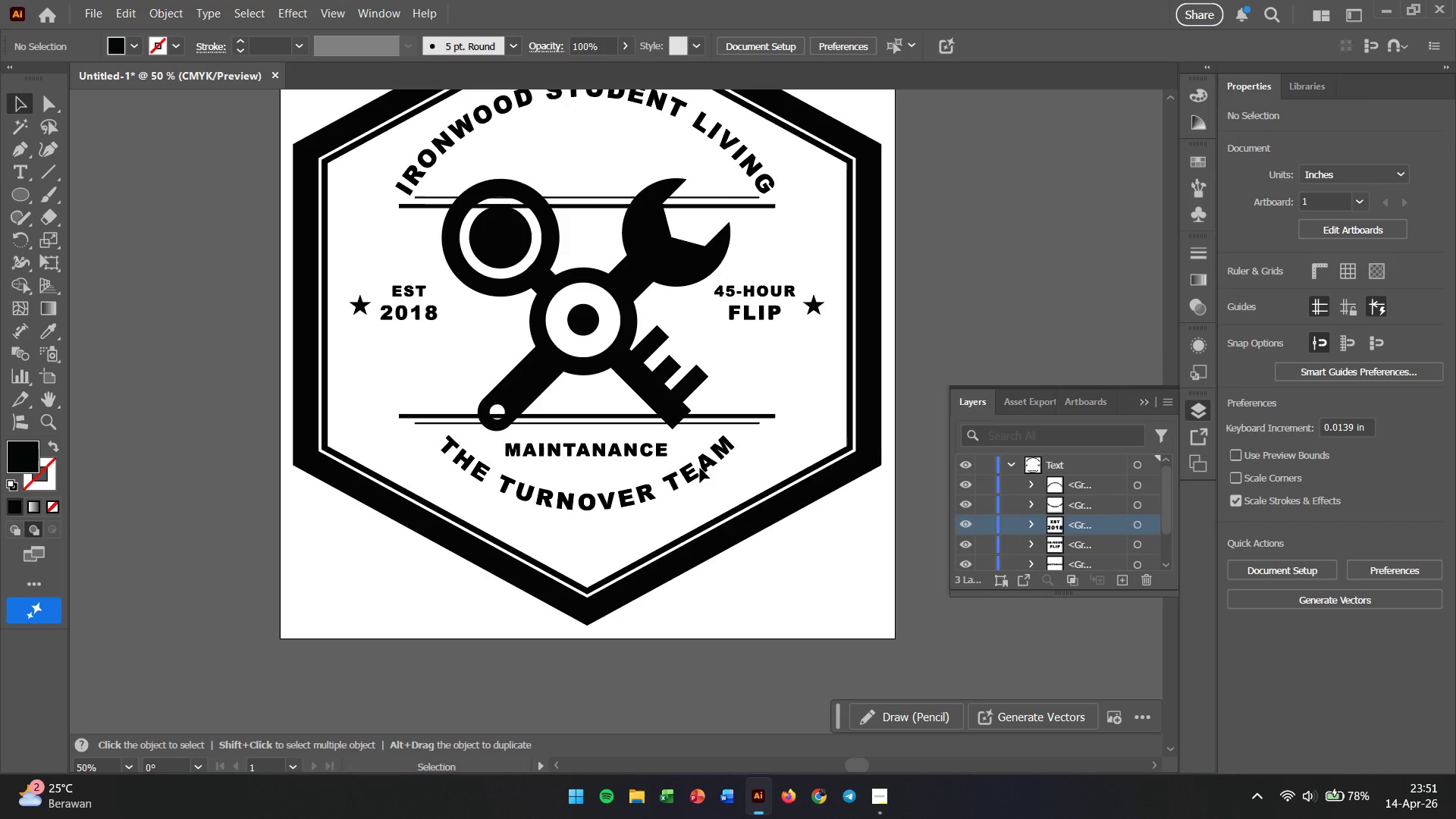 
left_click([700, 468])
 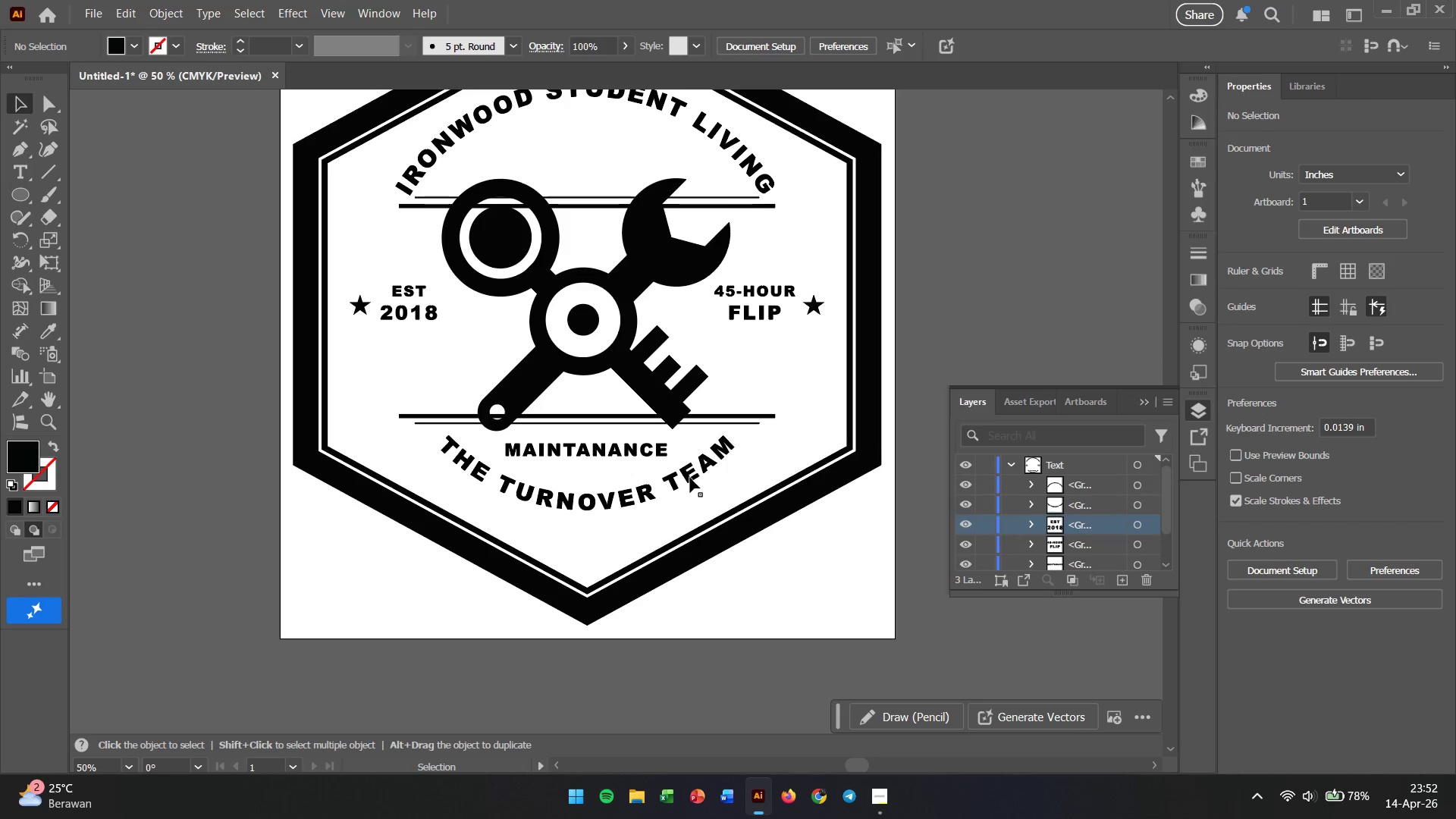 
double_click([690, 478])
 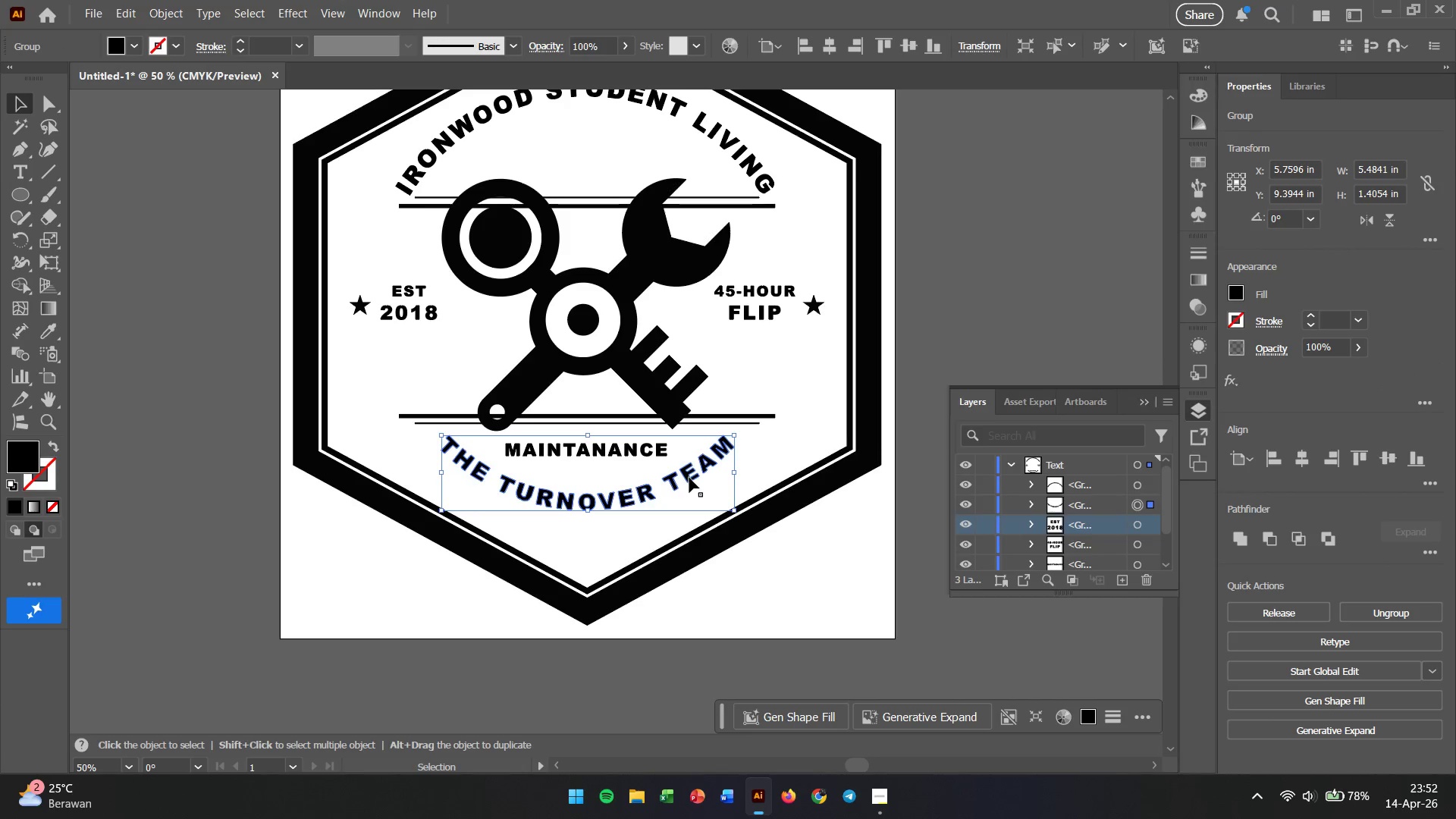 
double_click([689, 478])
 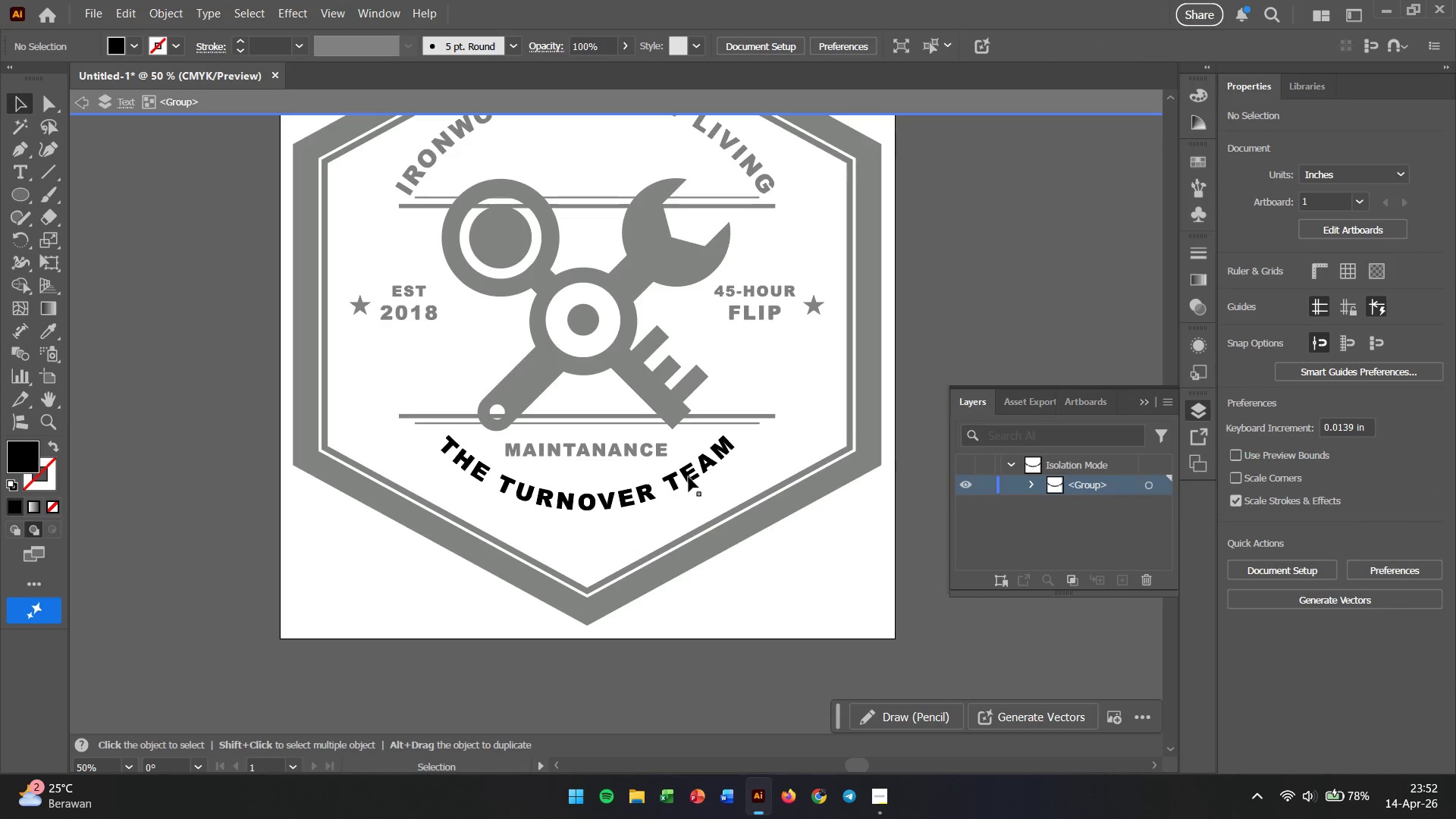 
left_click([688, 471])
 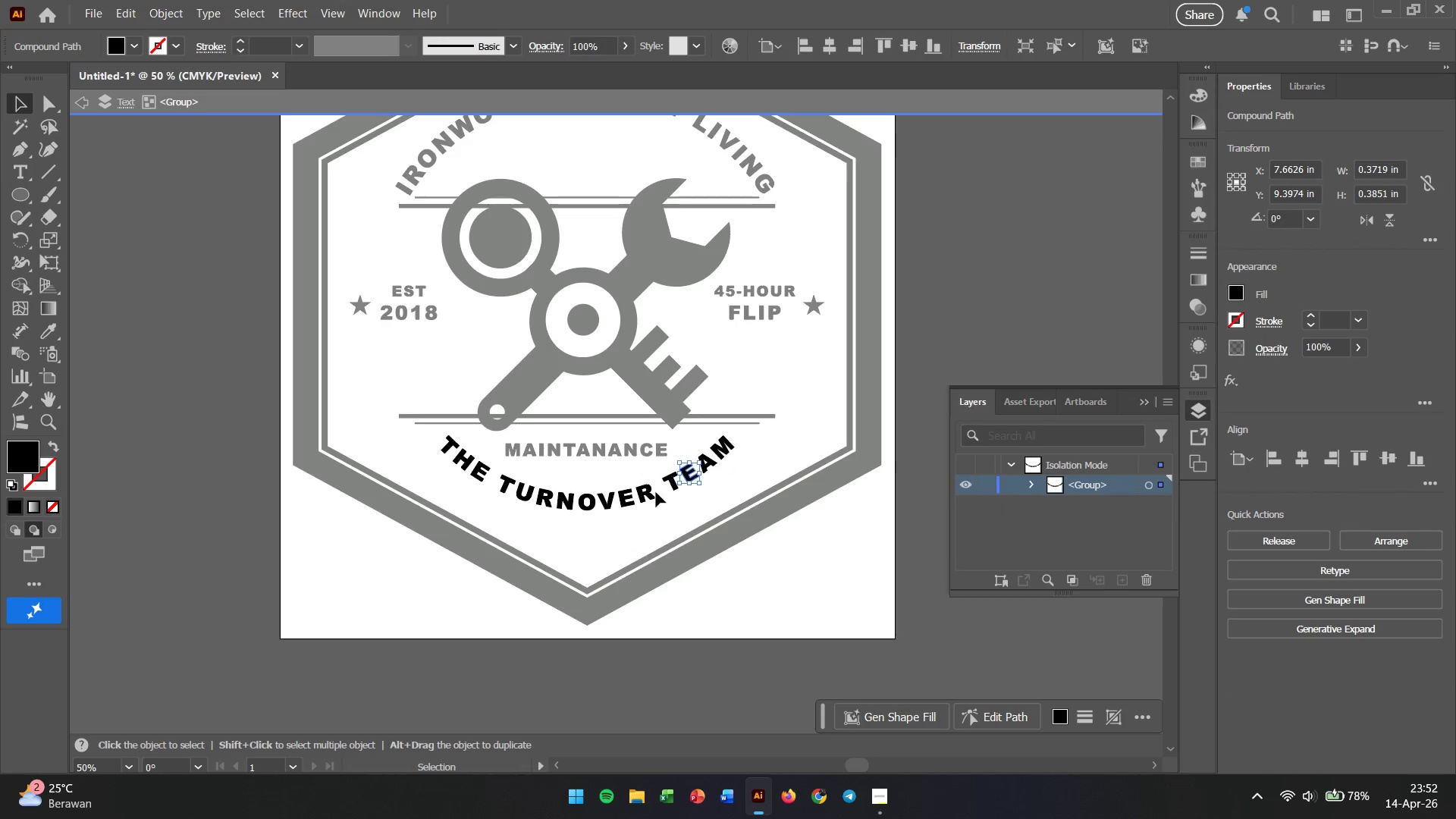 
left_click([650, 489])
 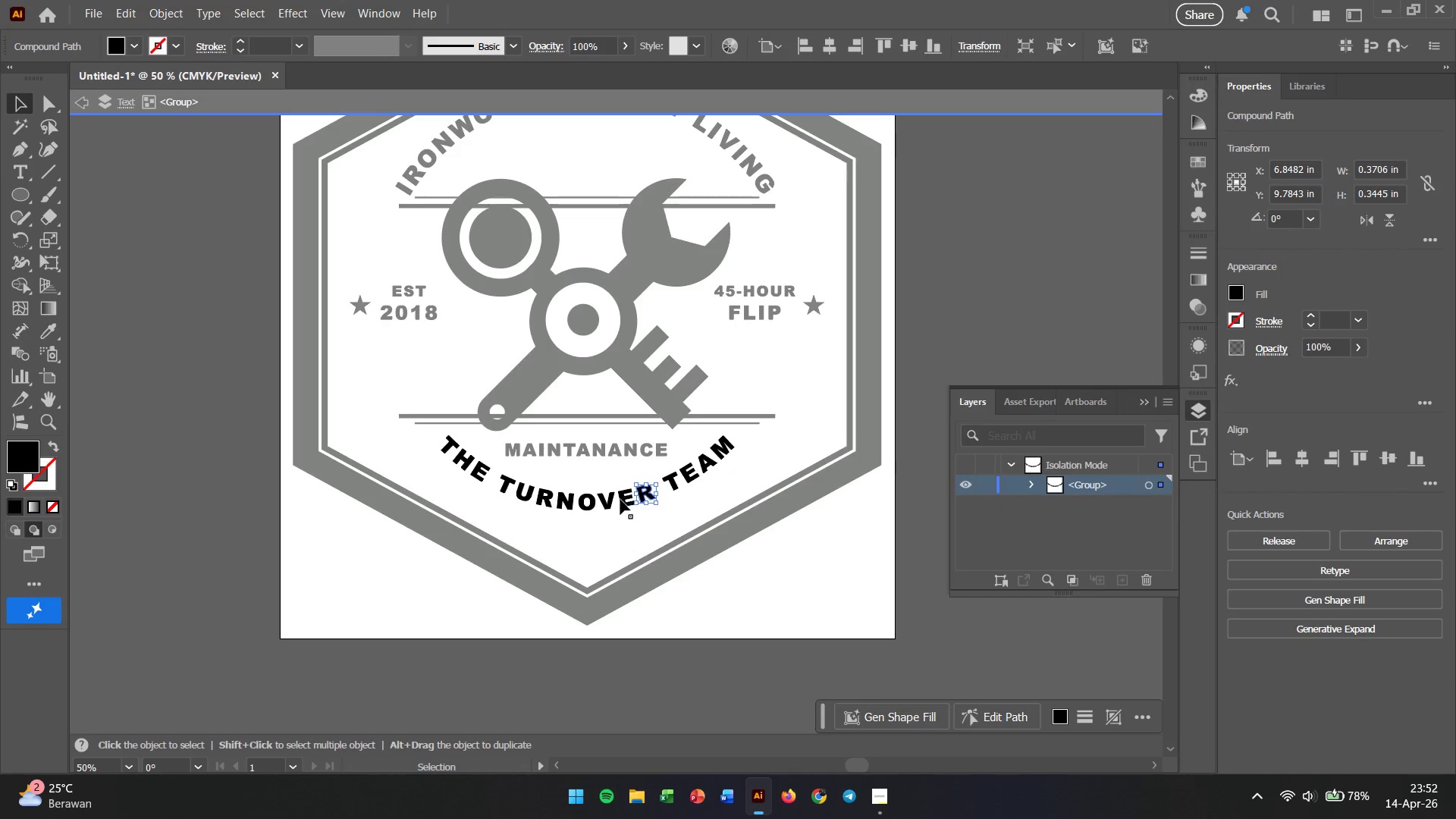 
left_click([619, 501])
 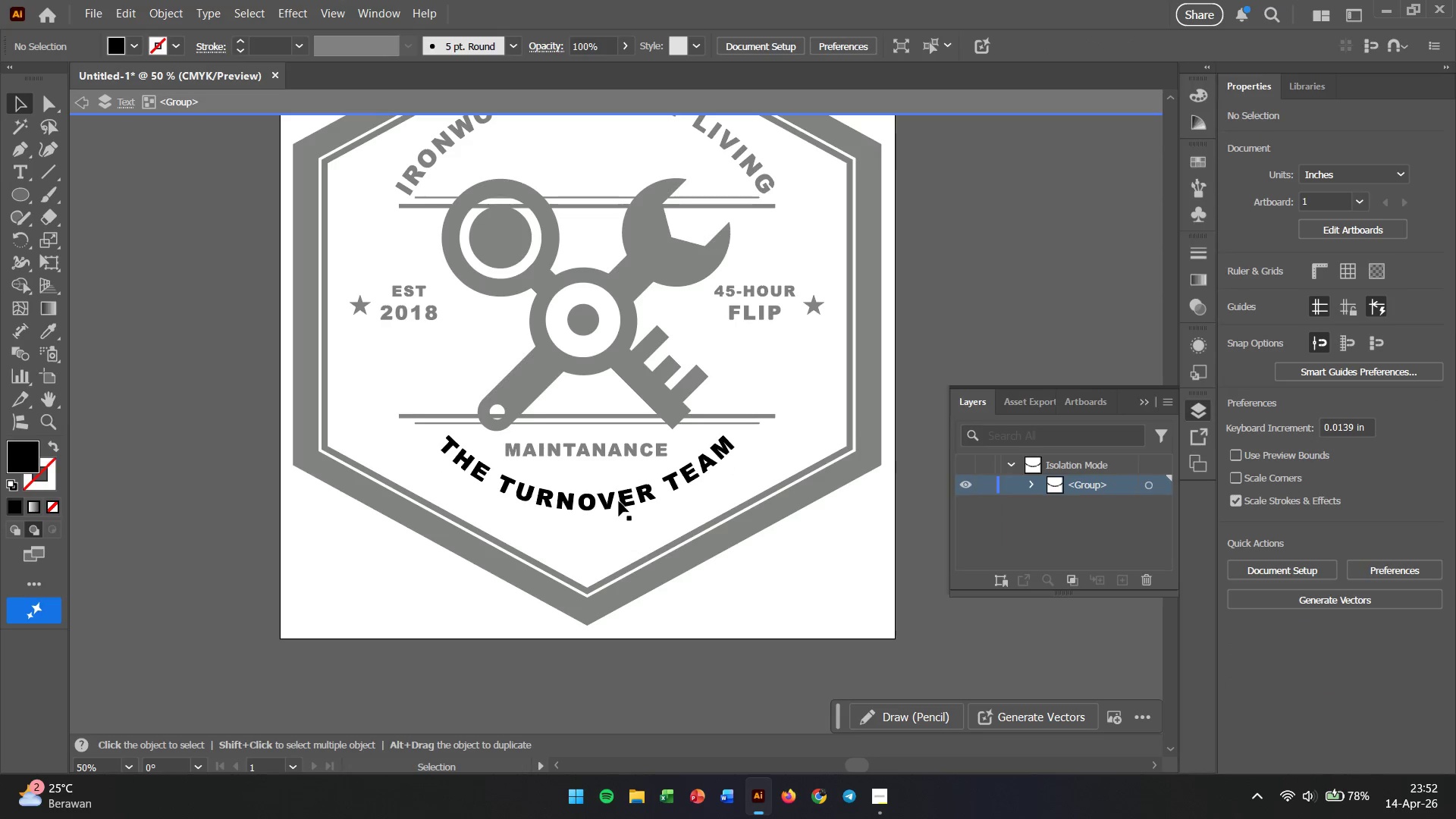 
key(Escape)
 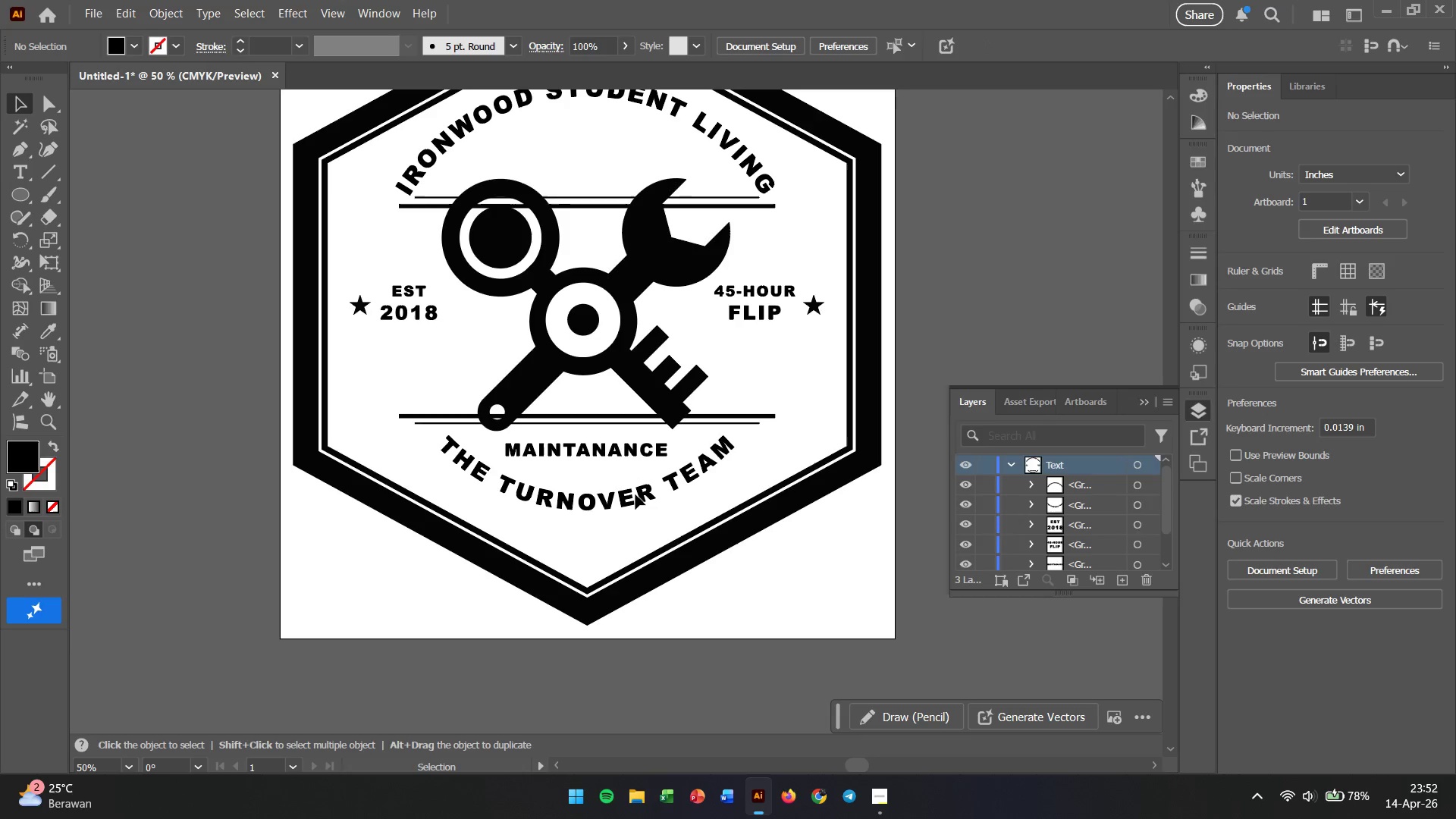 
left_click([635, 494])
 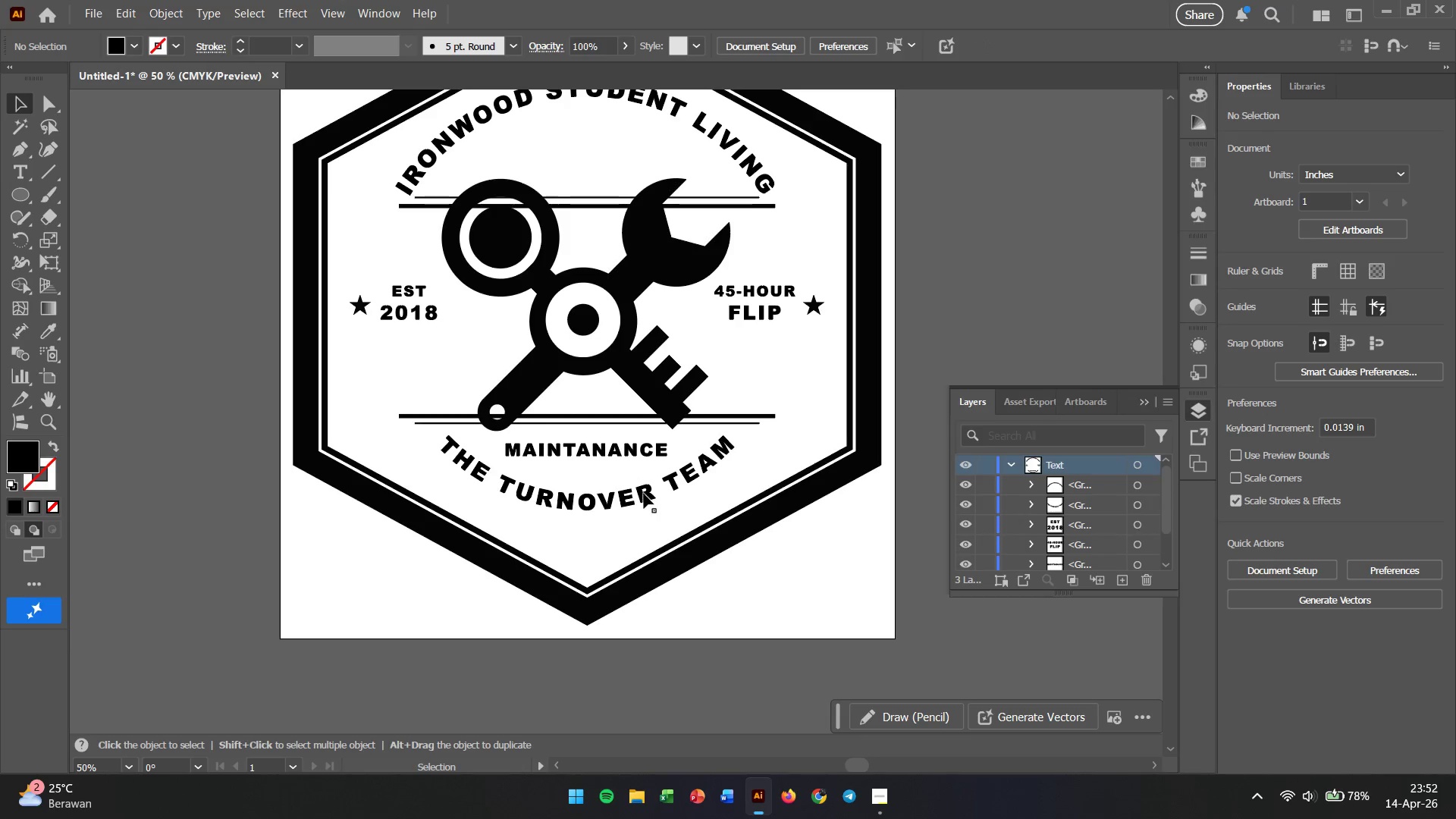 
left_click([644, 494])
 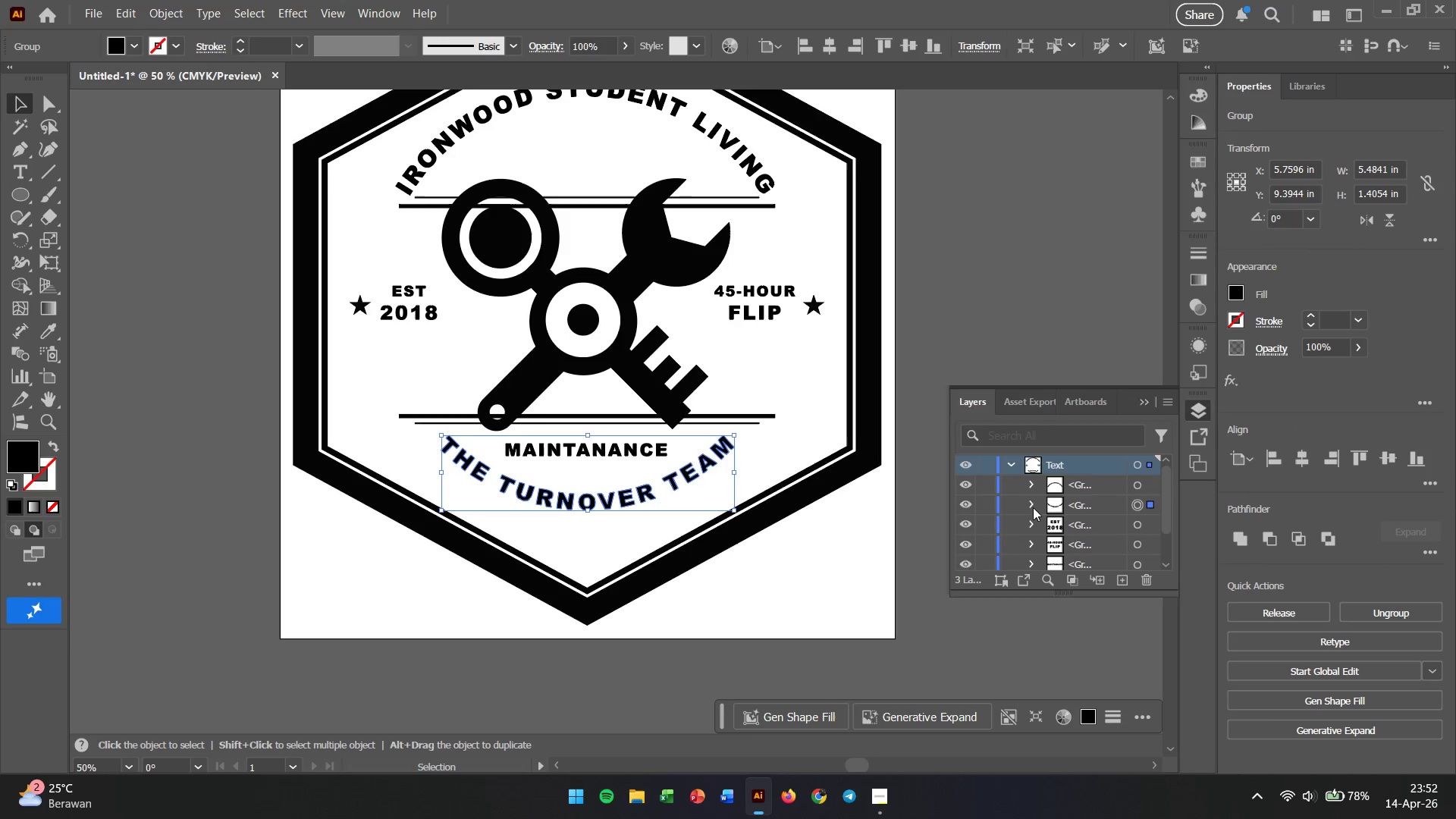 
left_click([1031, 519])
 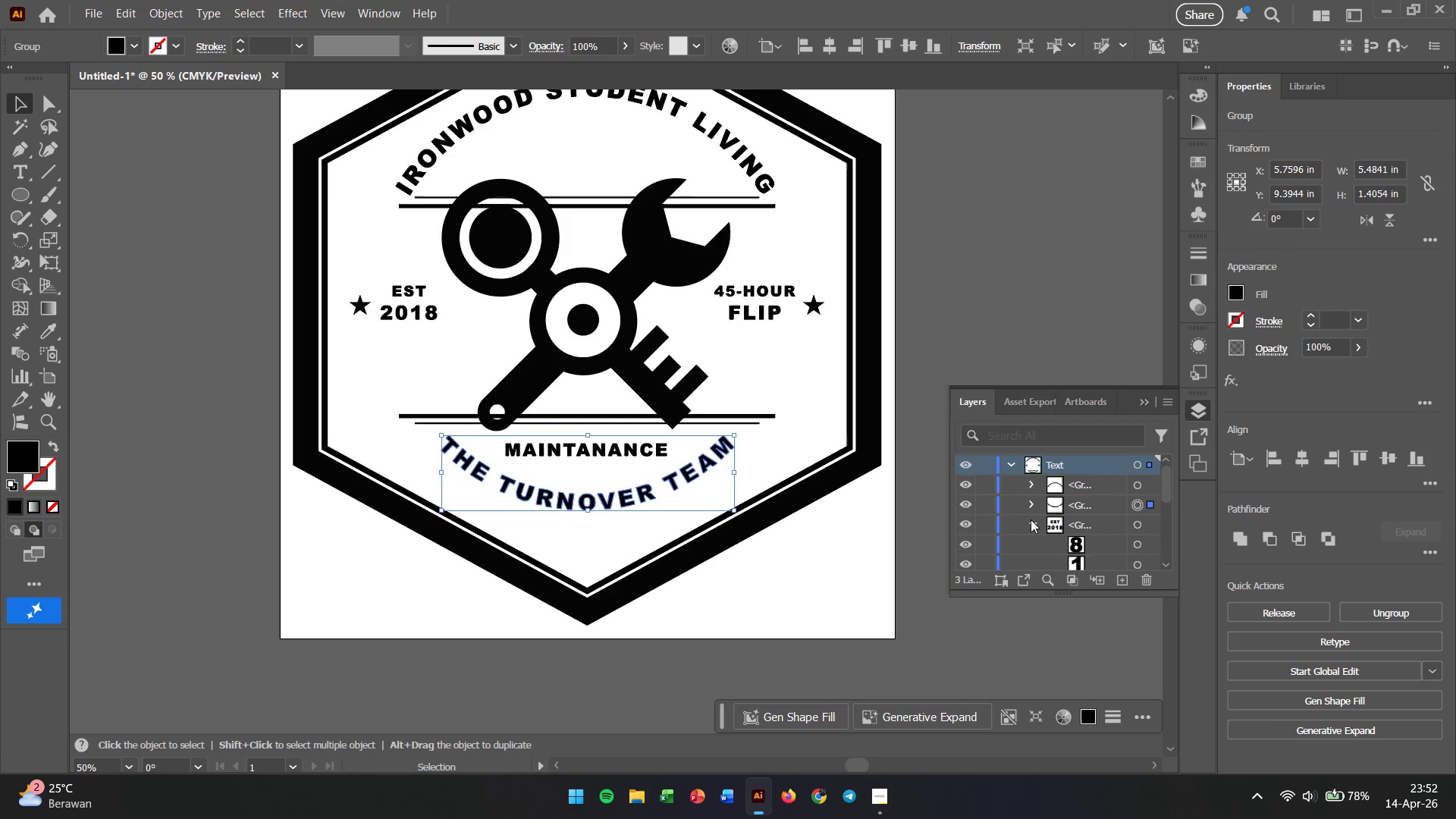 
left_click([1031, 519])
 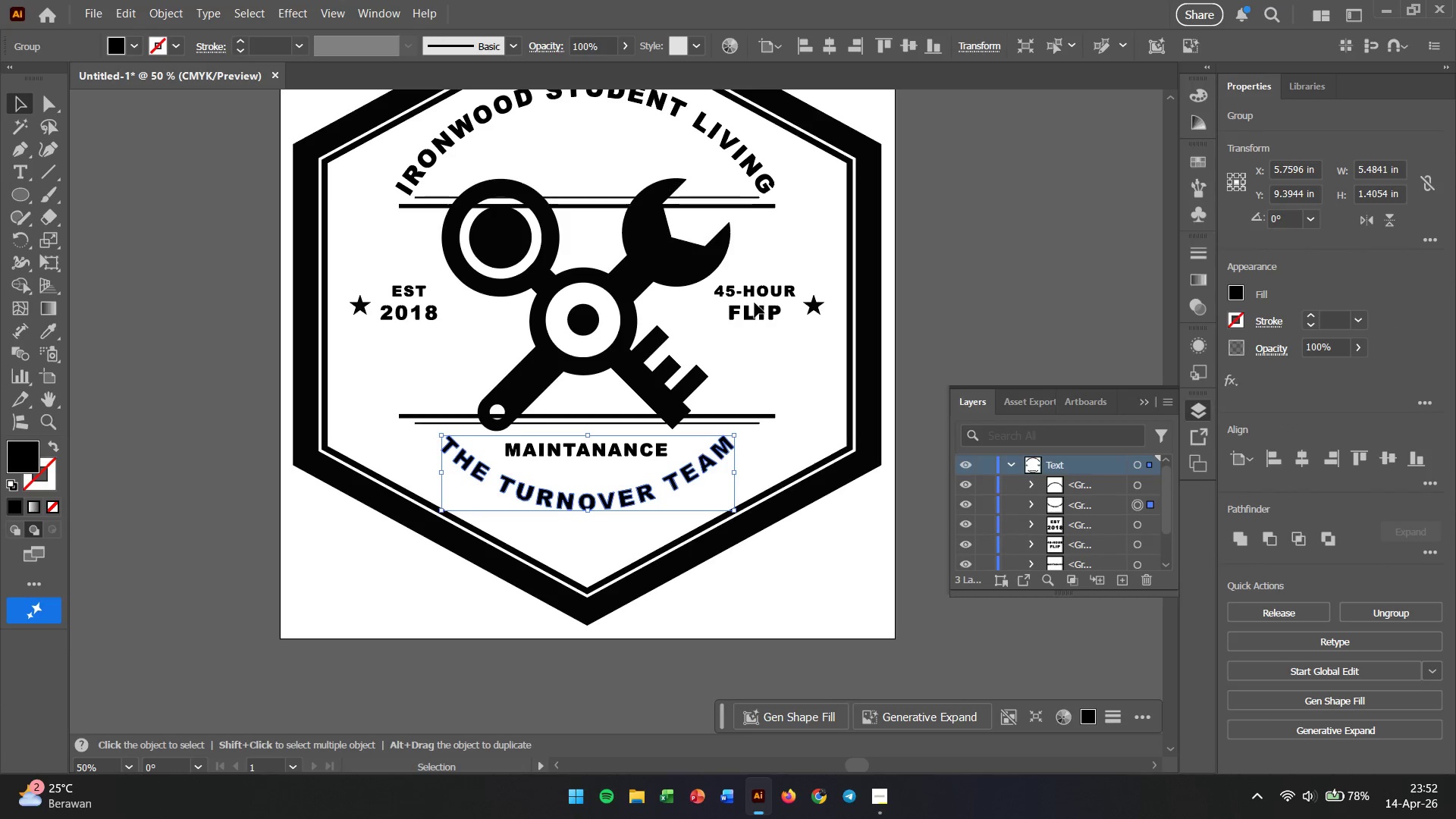 
left_click([757, 295])
 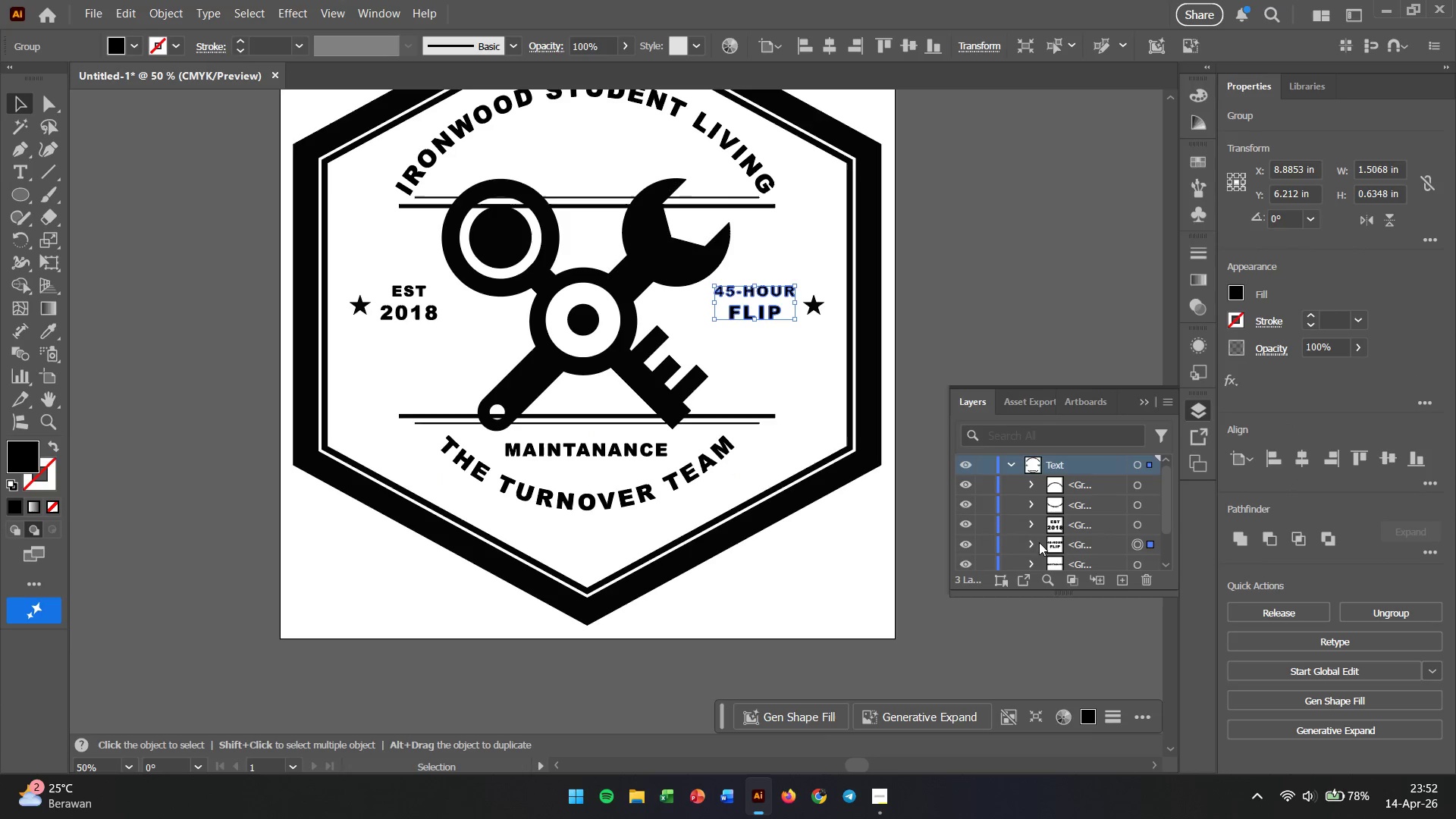 
scroll: coordinate [1032, 549], scroll_direction: down, amount: 2.0
 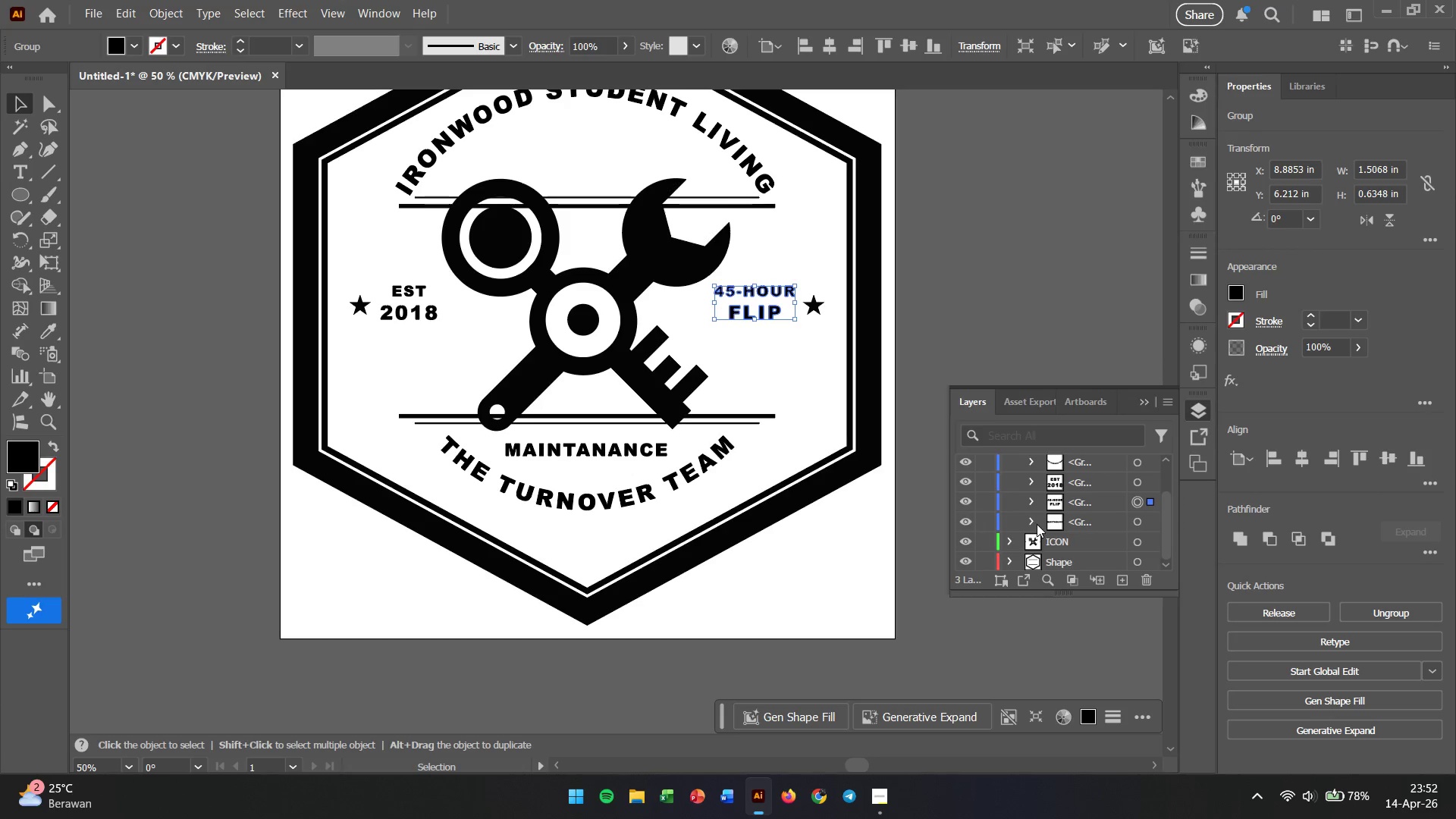 
left_click([1037, 524])
 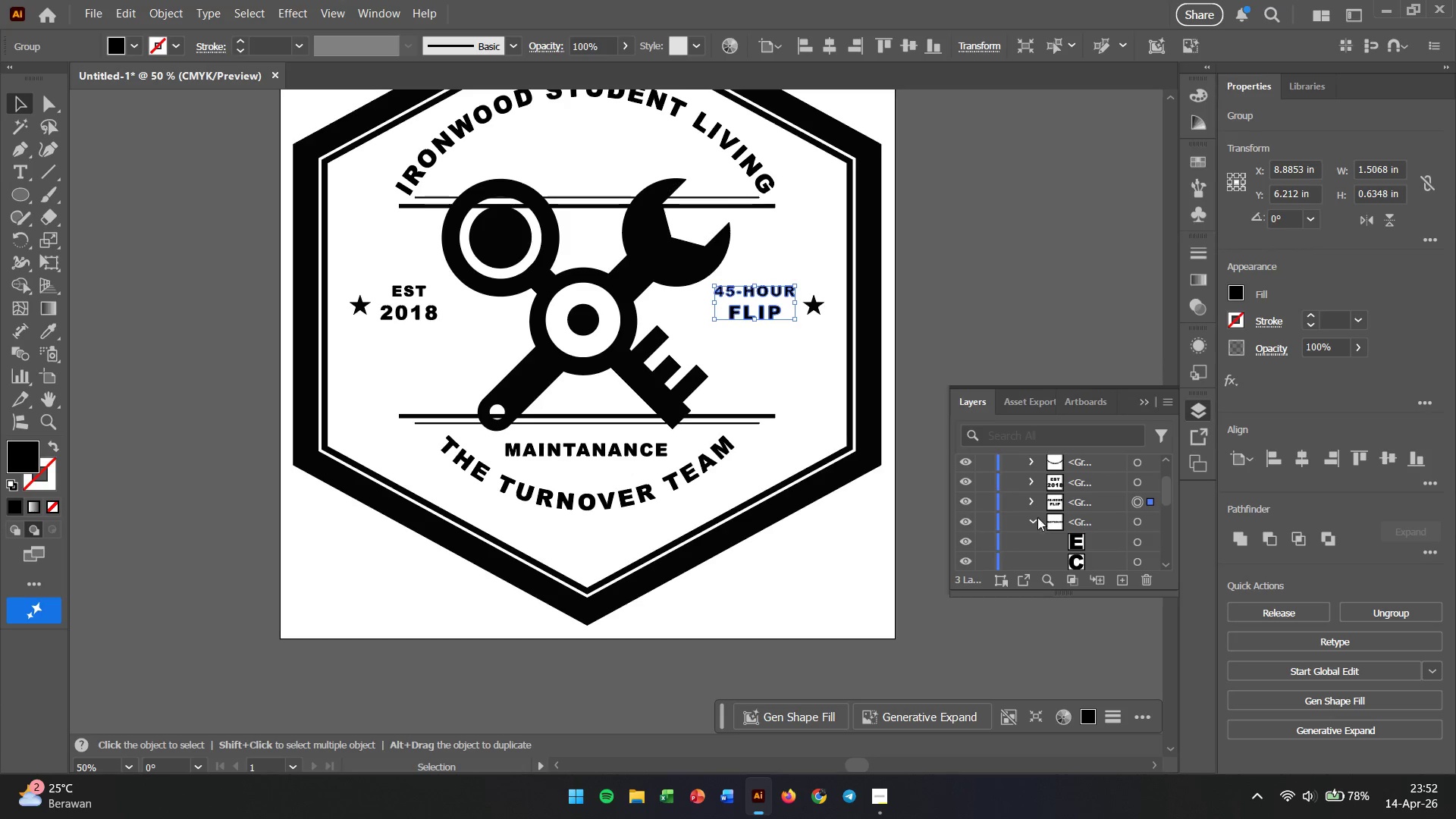 
left_click([1034, 514])
 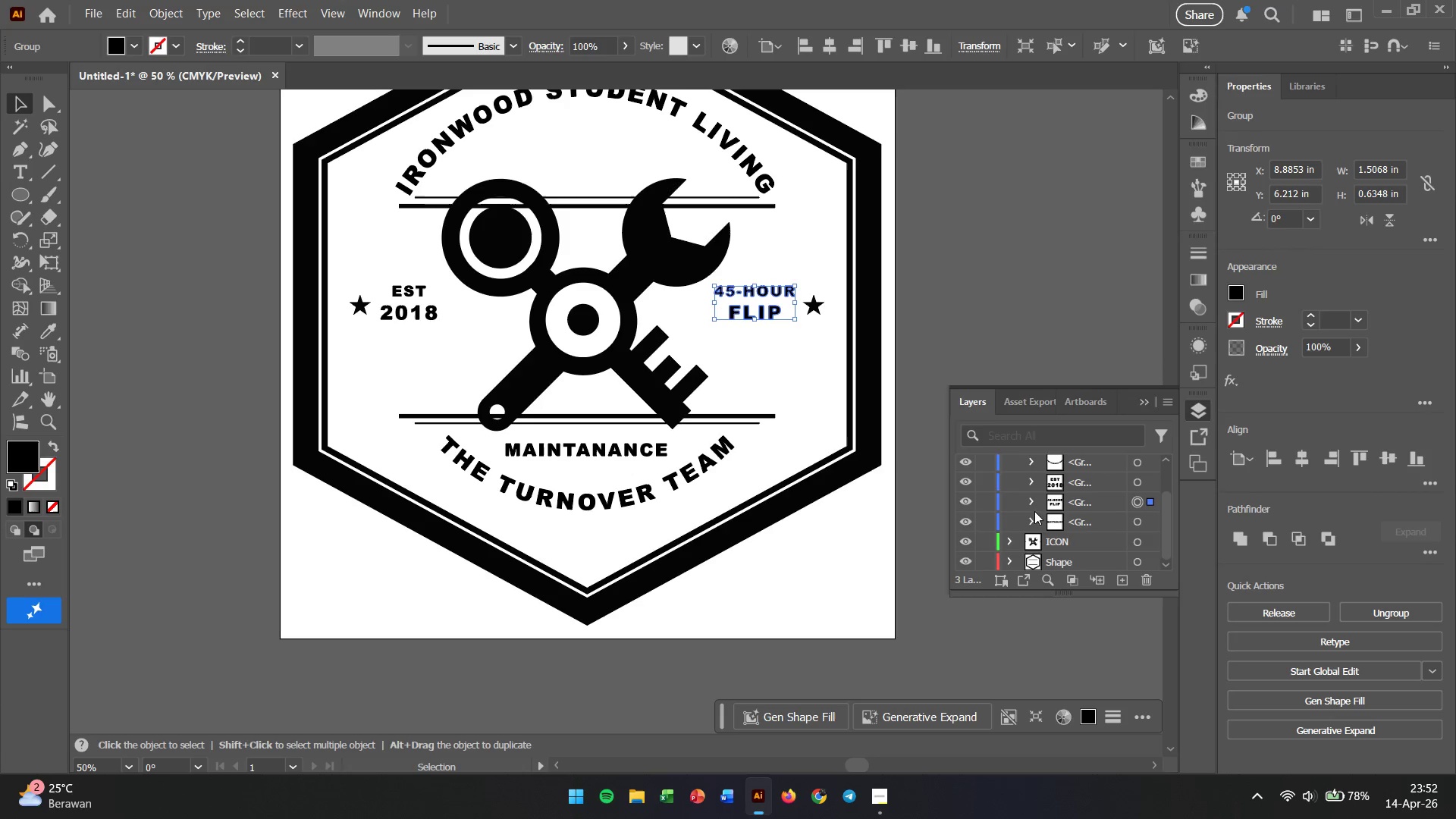 
left_click([1030, 500])
 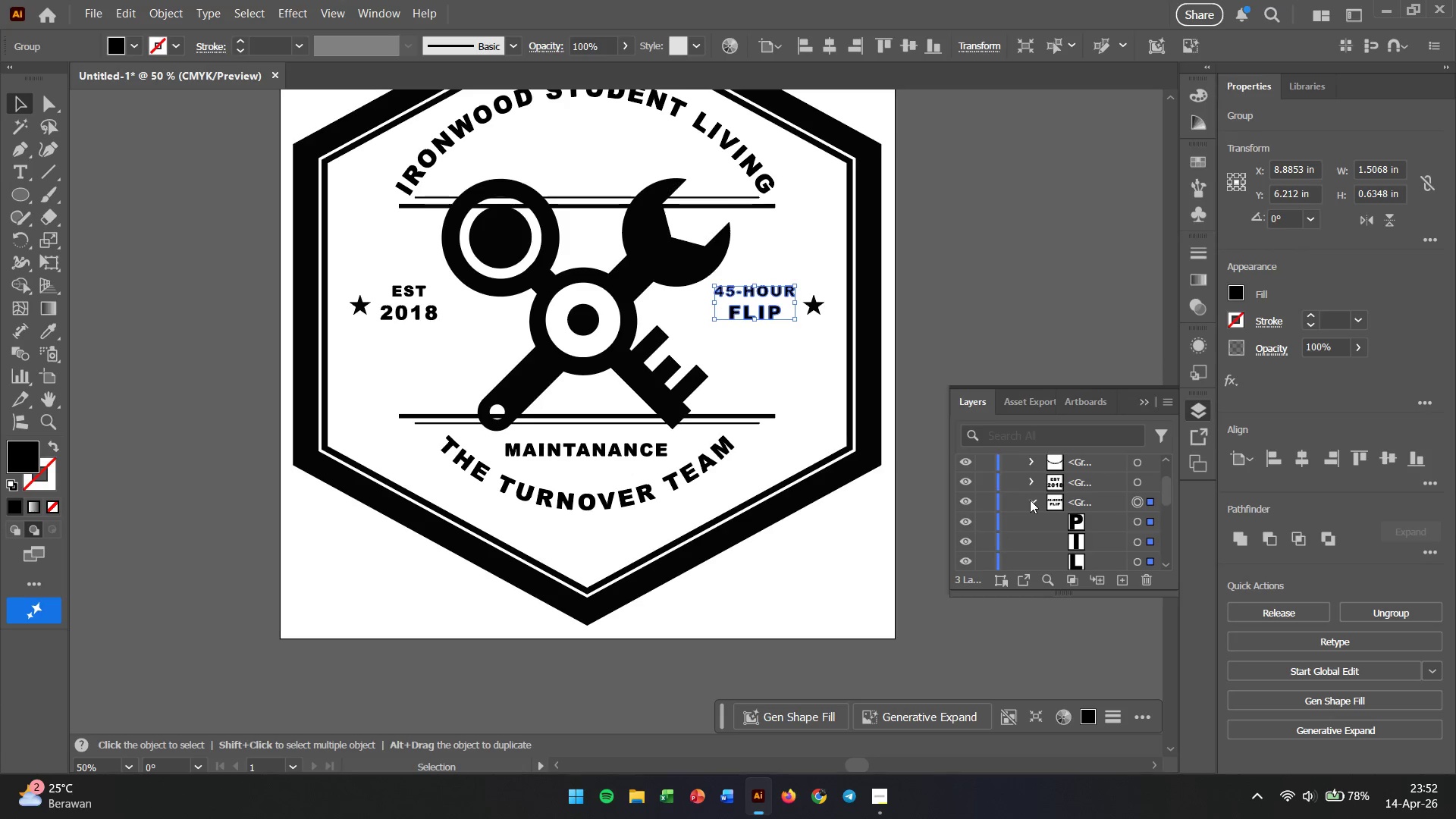 
left_click([1030, 500])
 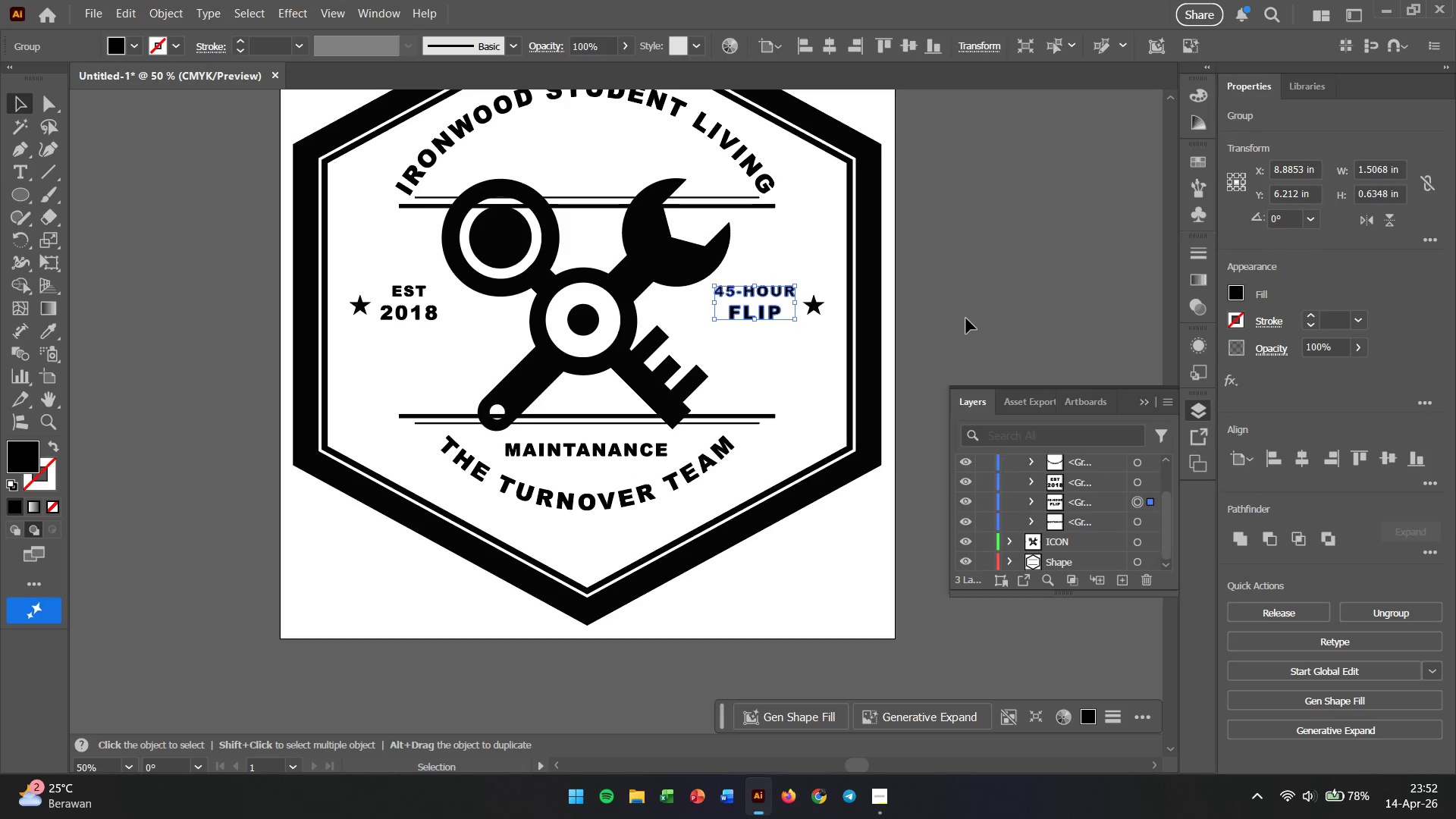 
left_click([974, 297])
 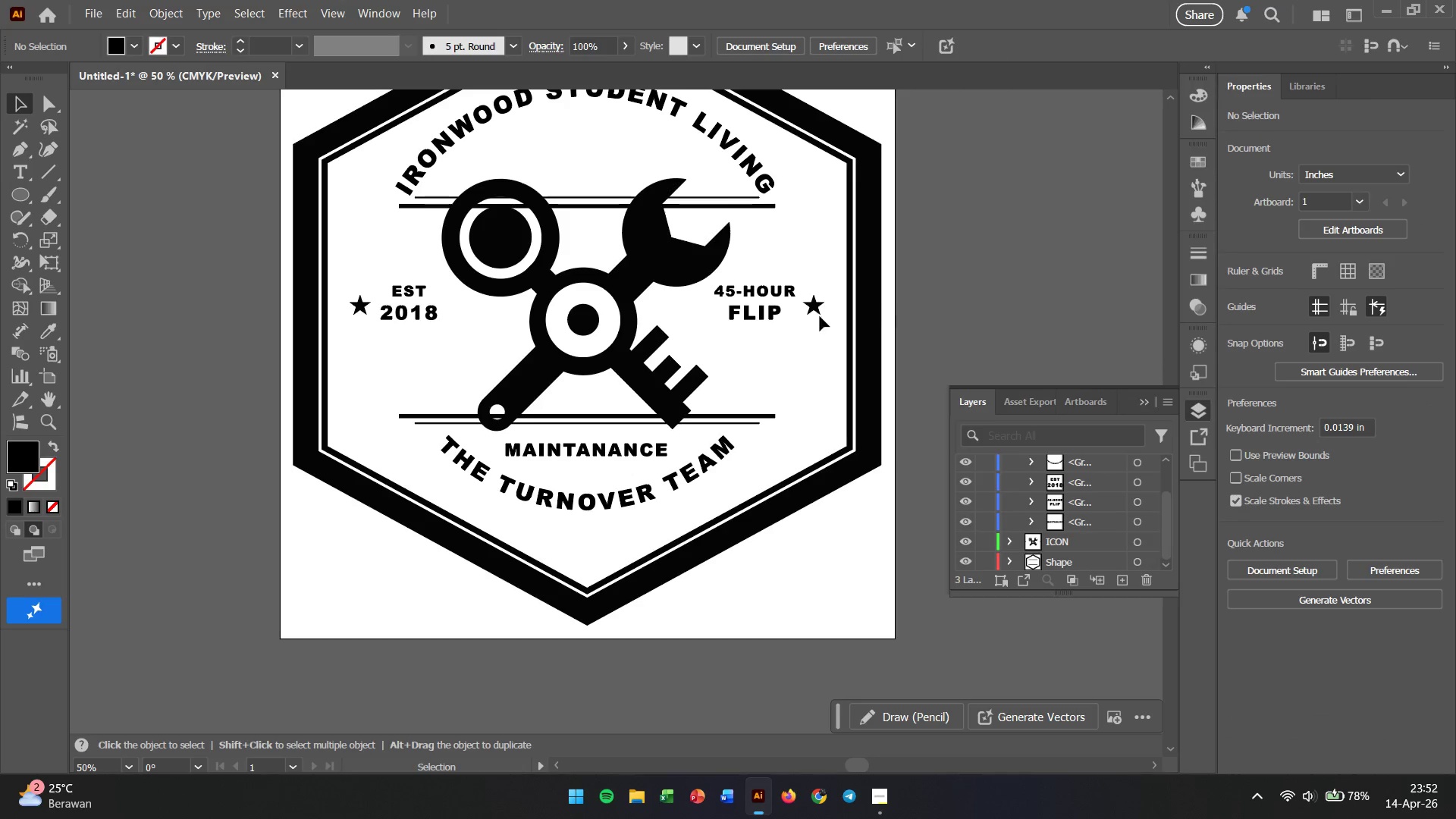 
hold_key(key=AltLeft, duration=0.89)
scroll: coordinate [763, 322], scroll_direction: down, amount: 2.0
 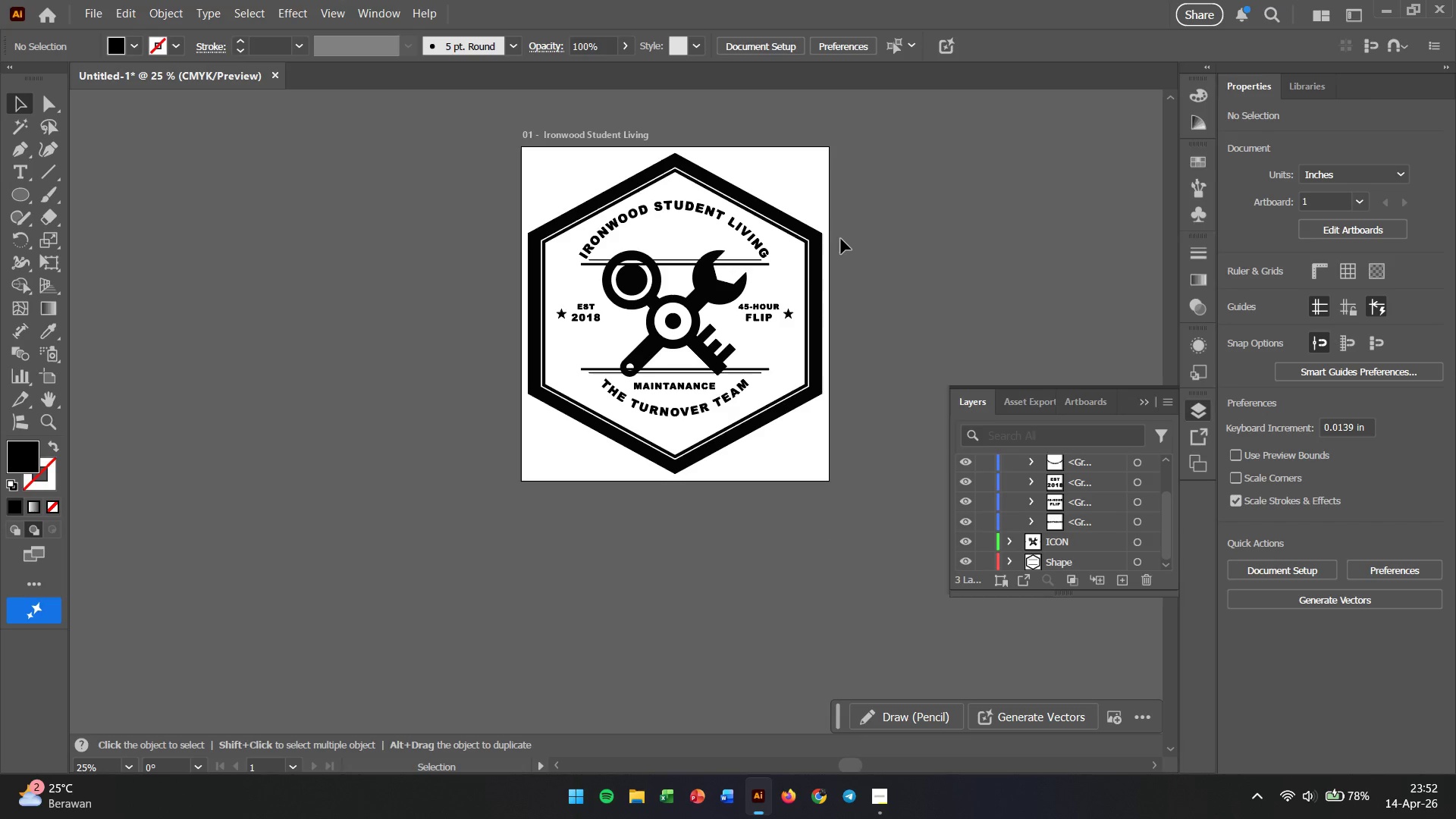 
left_click([843, 238])
 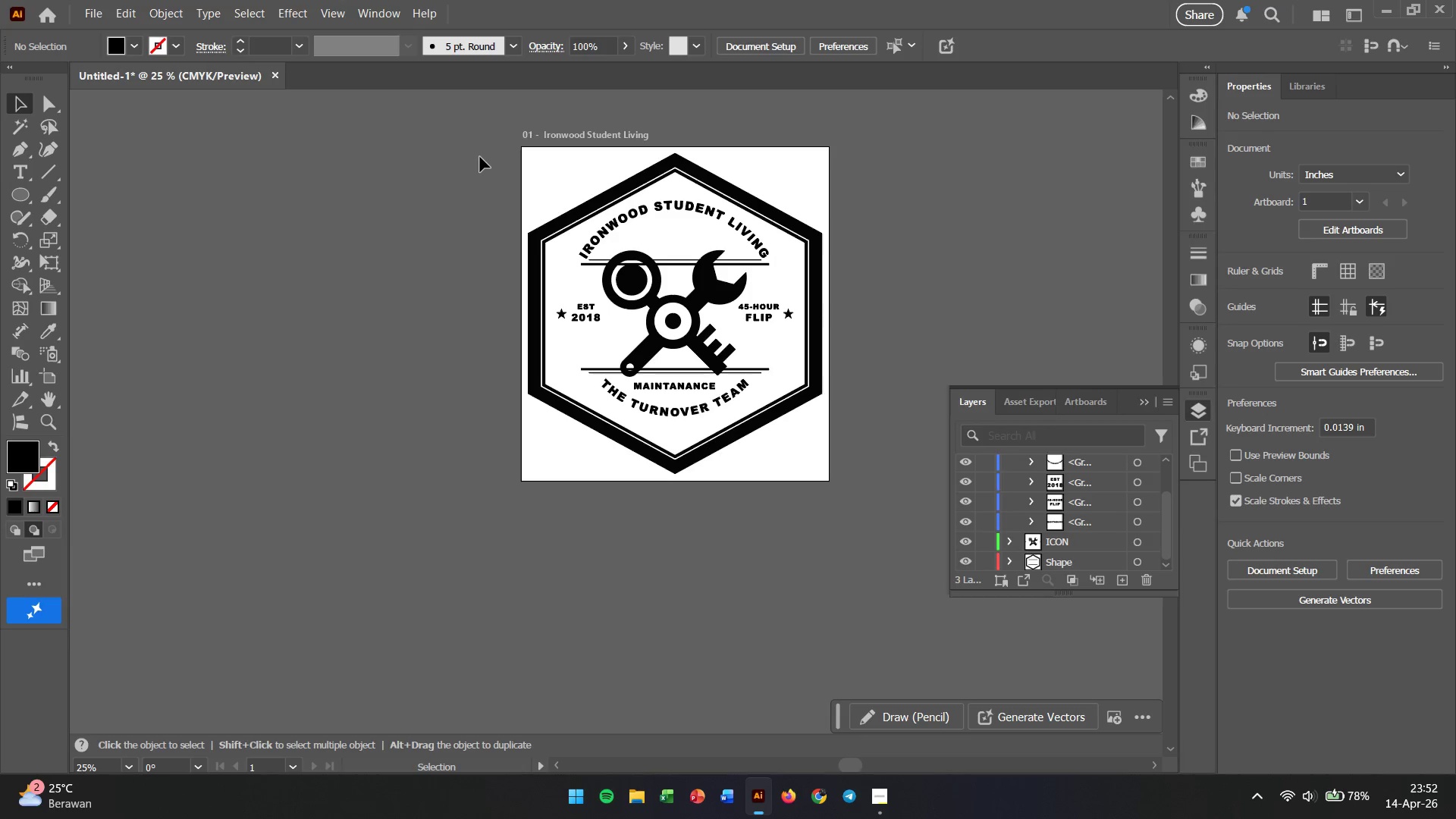 
wait(6.98)
 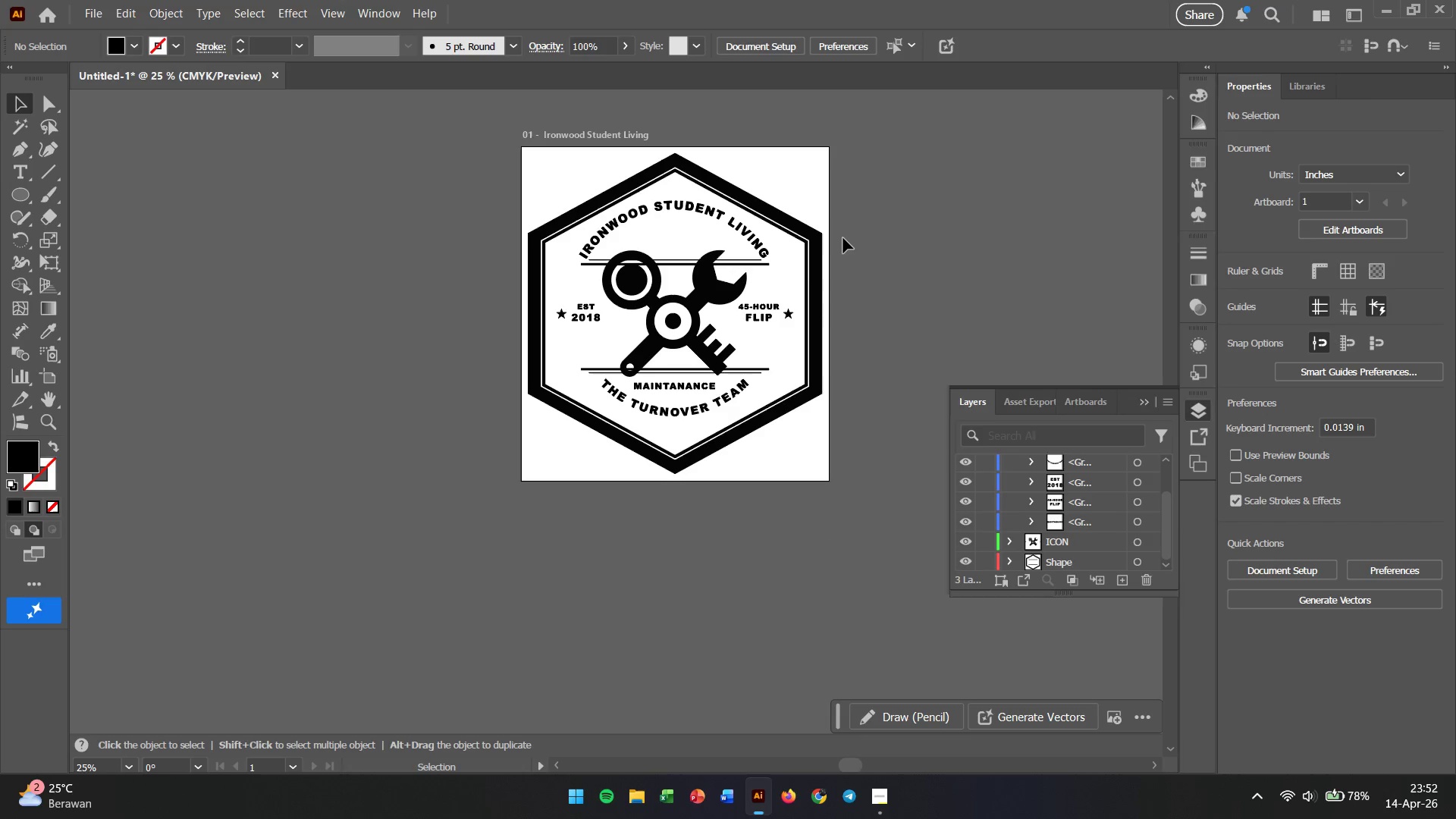 
left_click_drag(start_coordinate=[477, 143], to_coordinate=[861, 495])
 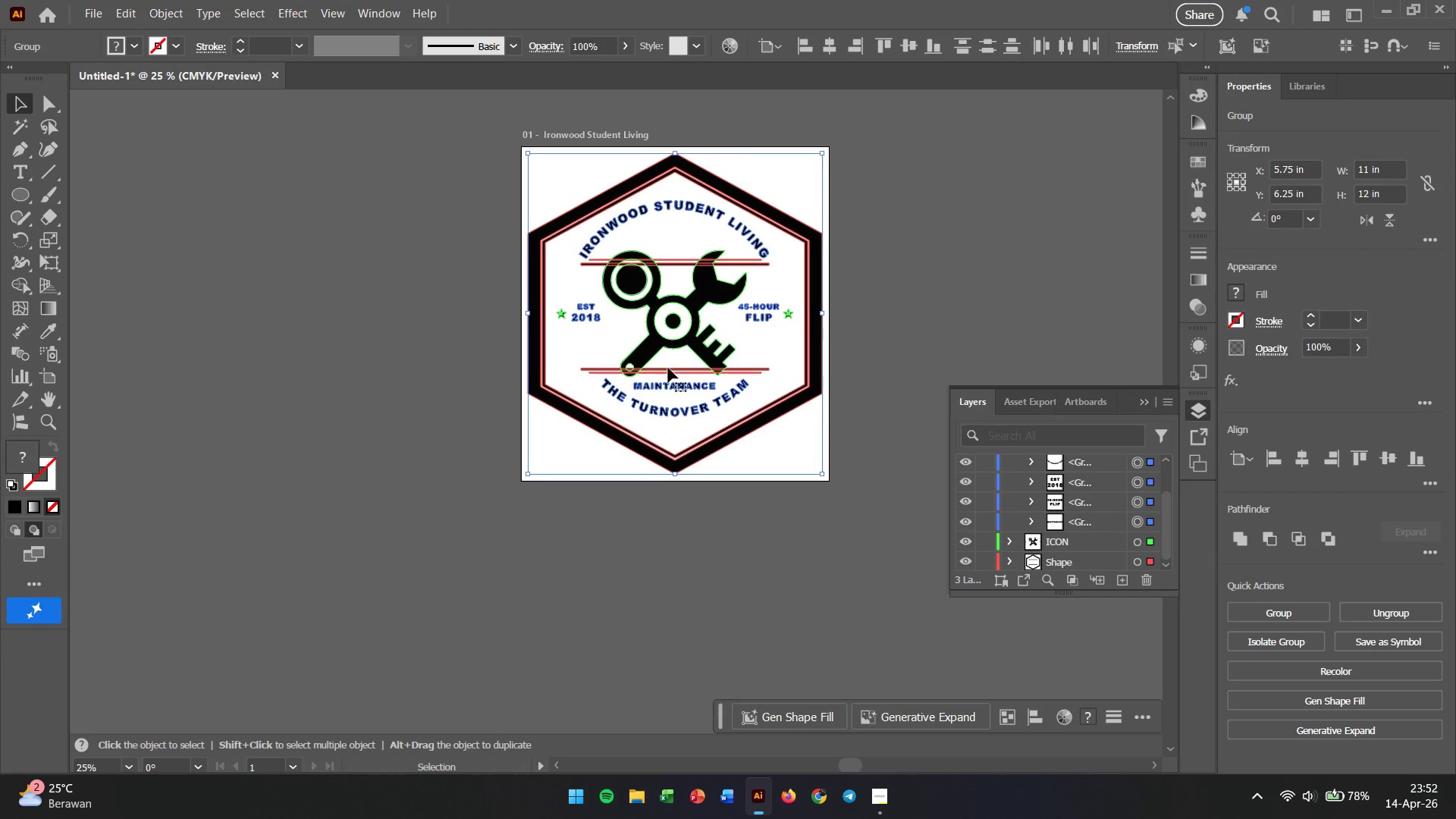 
left_click([494, 355])
 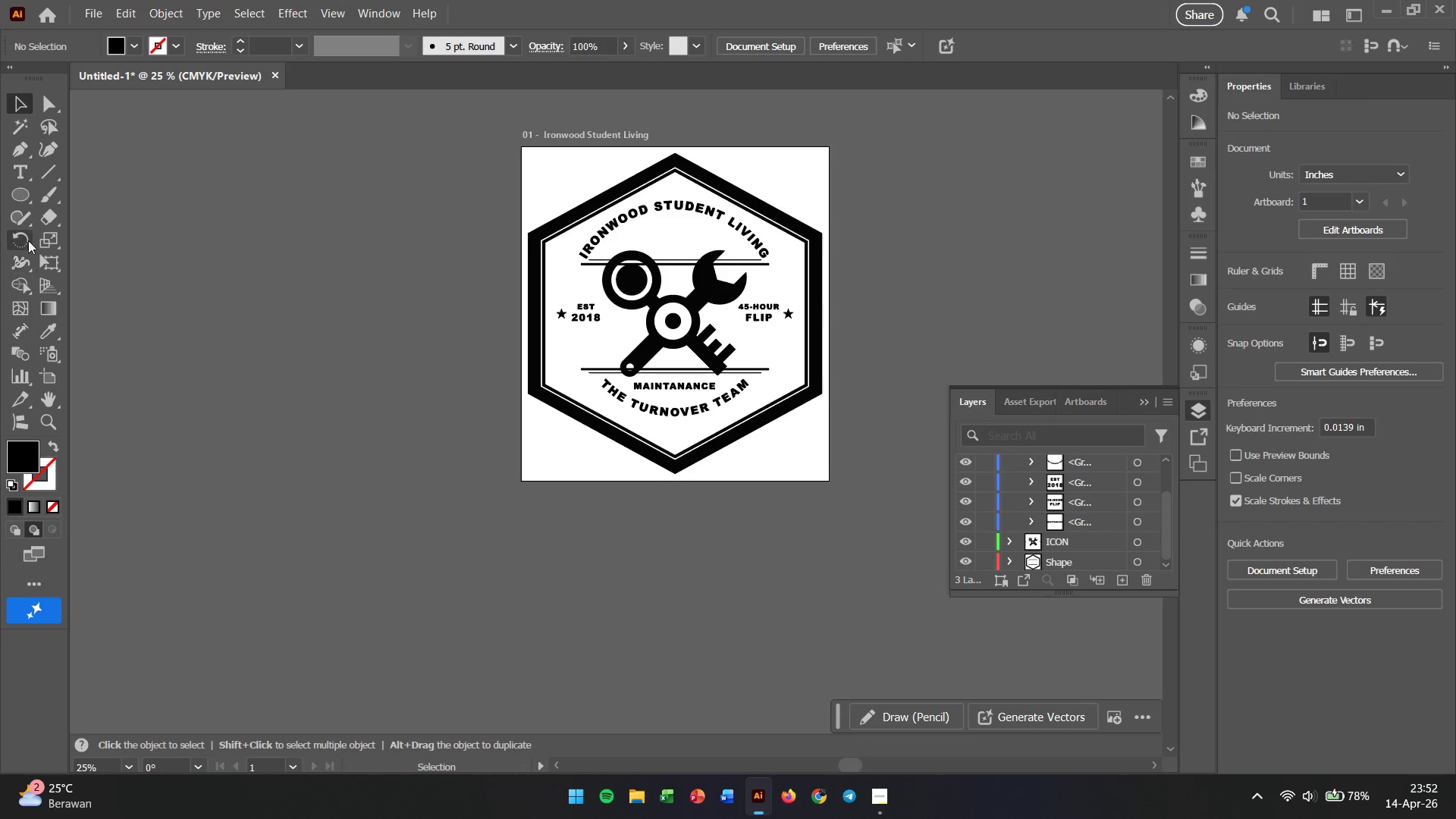 
right_click([29, 199])
 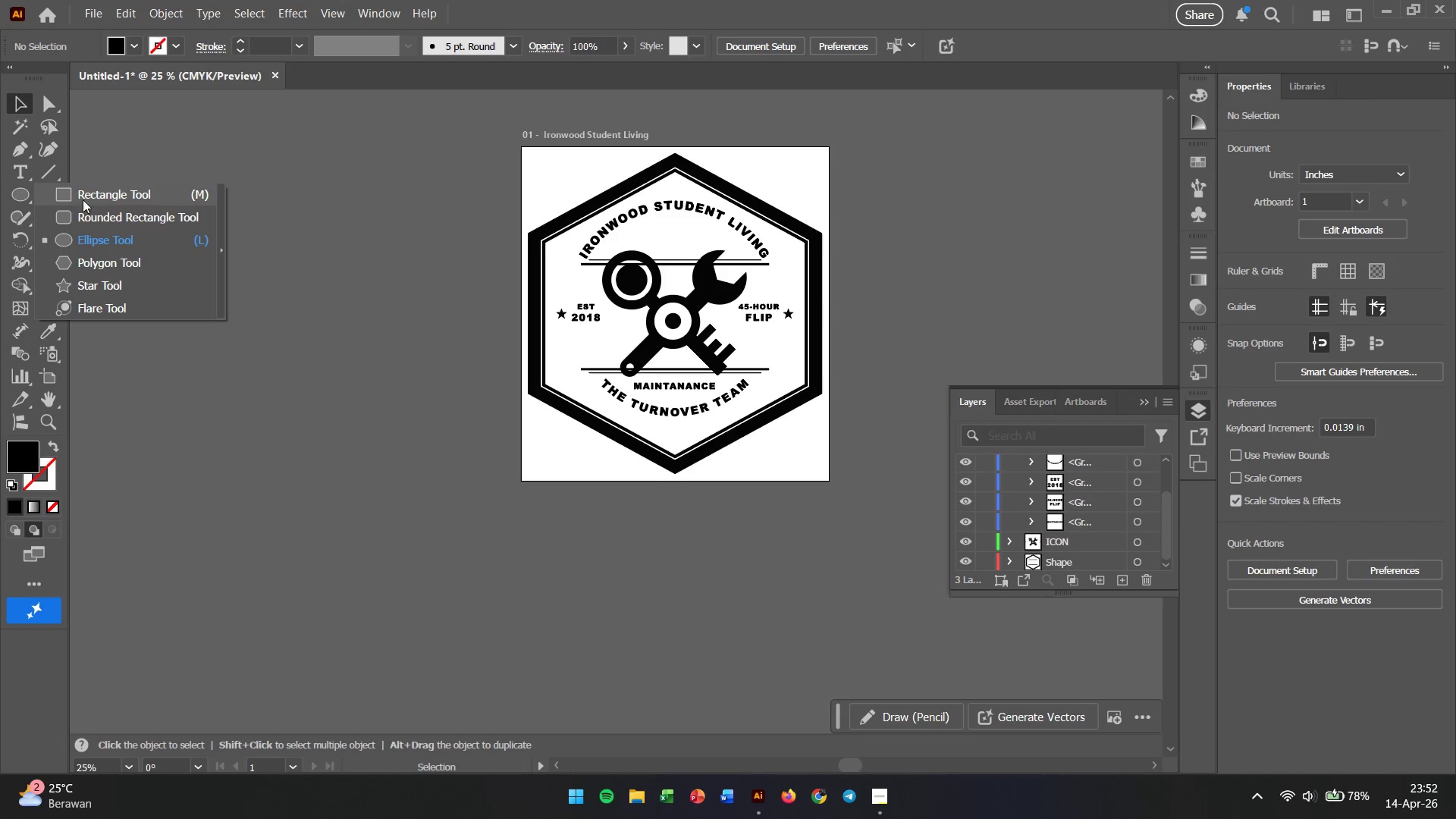 
left_click([95, 197])
 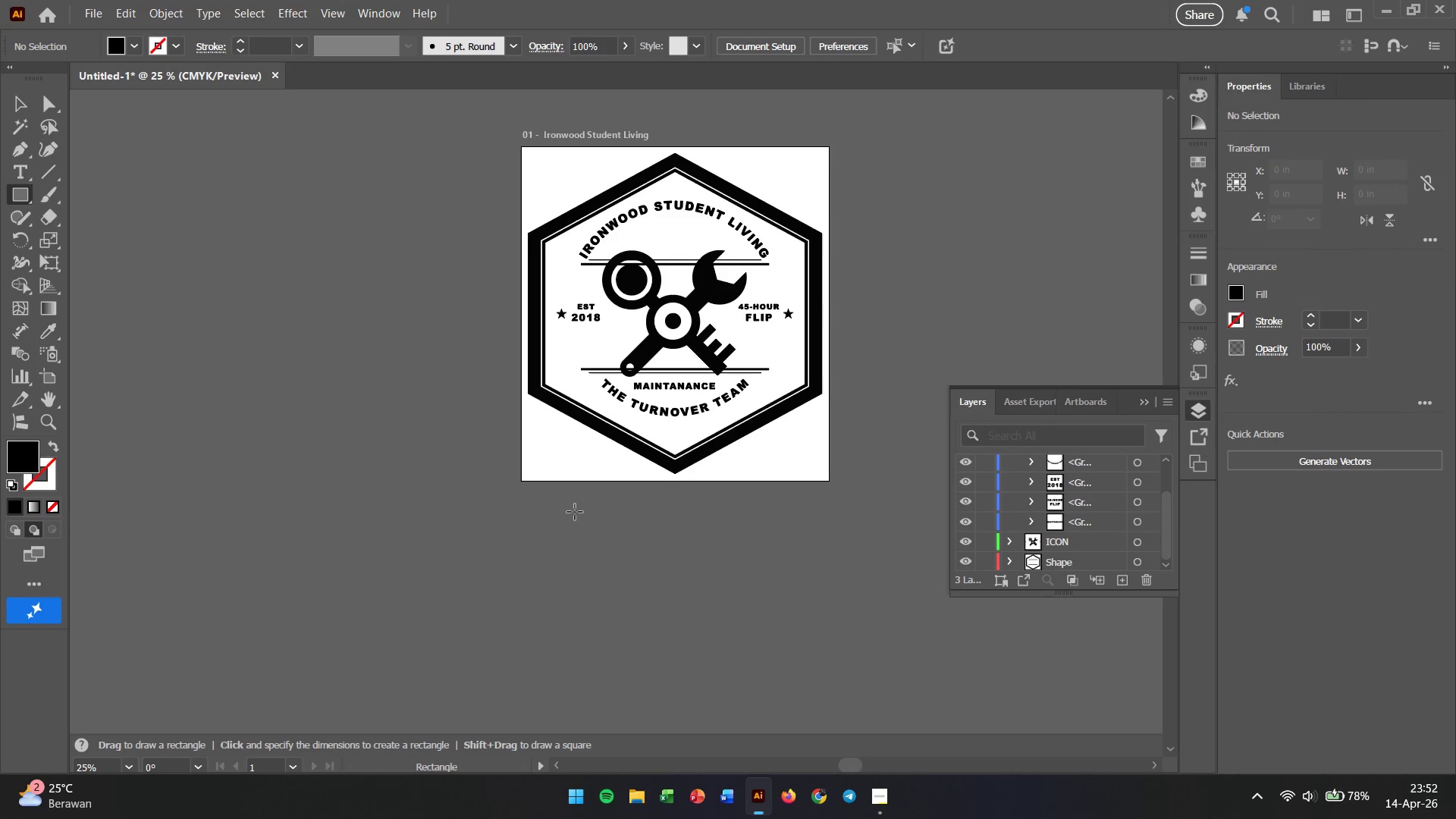 
hold_key(key=Space, duration=1.03)
 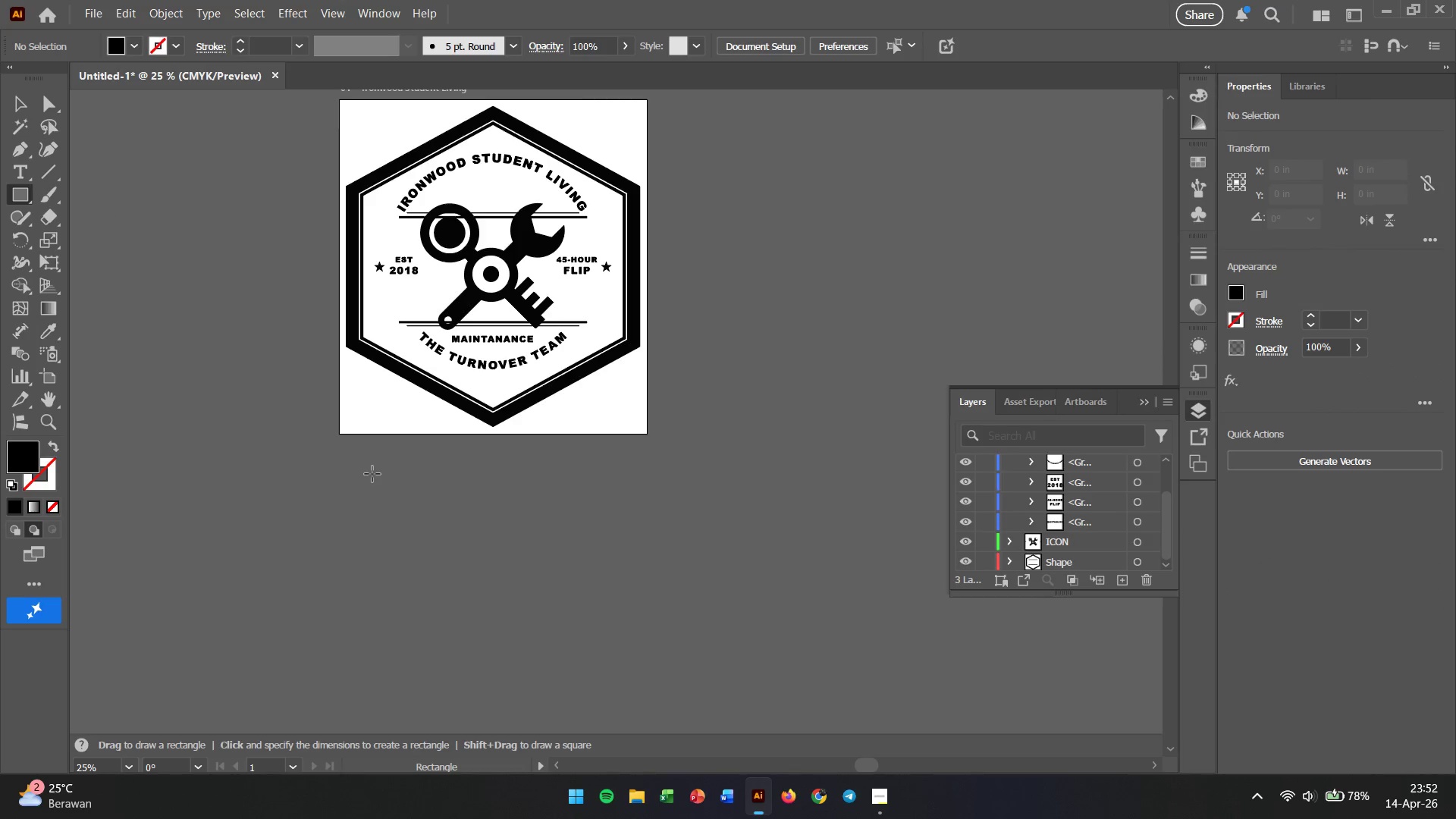 
left_click_drag(start_coordinate=[482, 445], to_coordinate=[170, 359])
 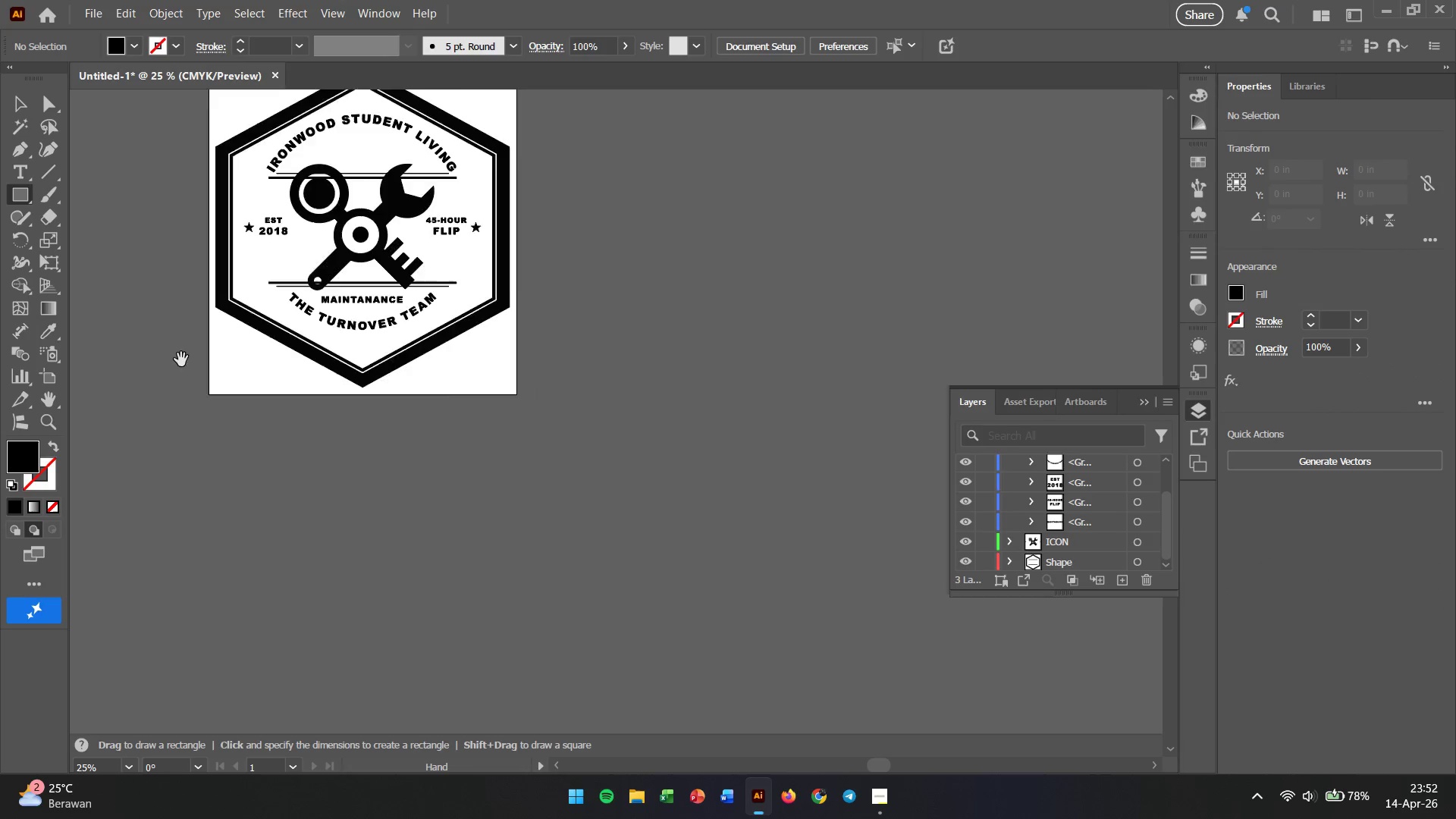 
left_click_drag(start_coordinate=[181, 359], to_coordinate=[312, 400])
 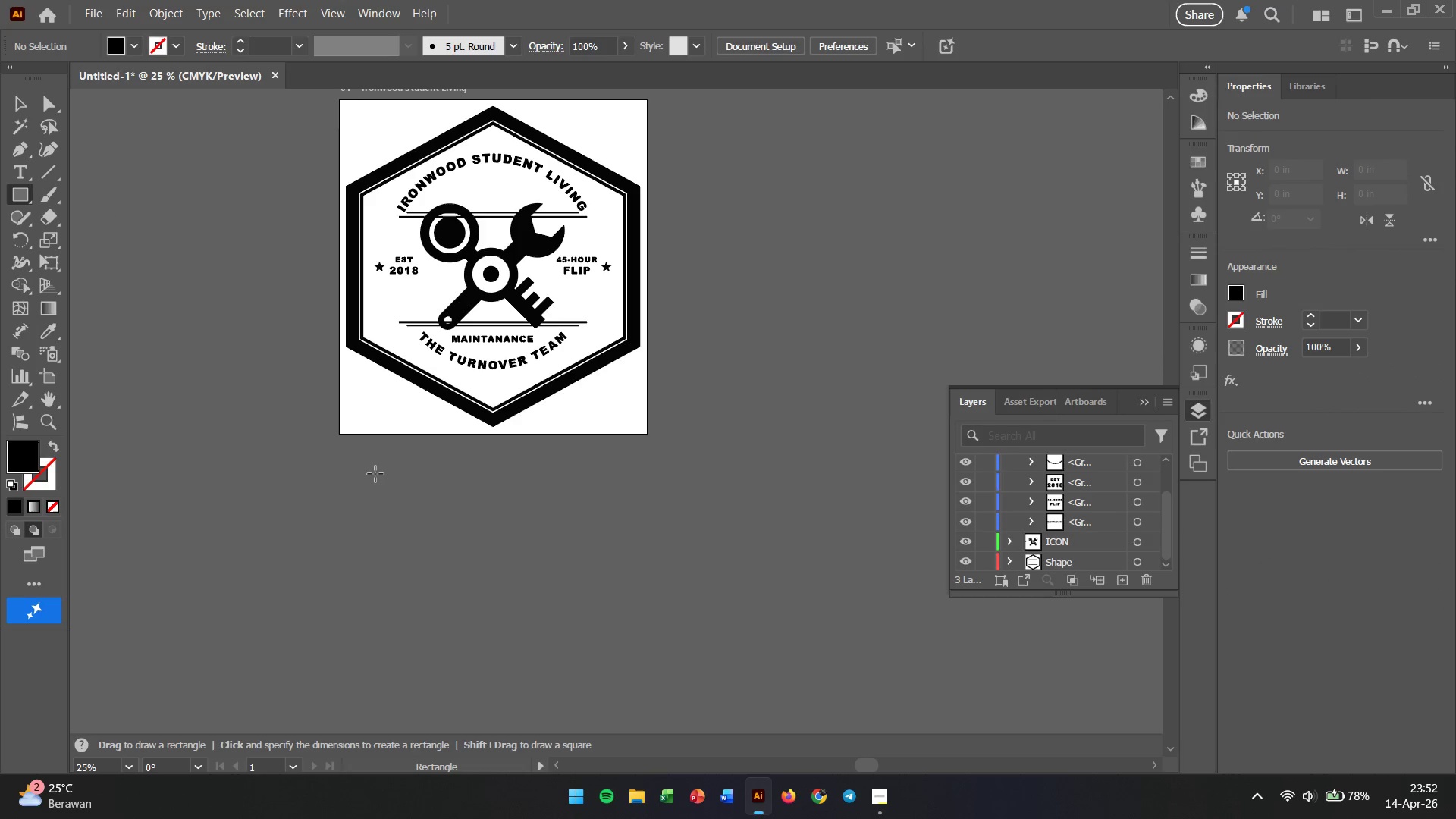 
left_click_drag(start_coordinate=[372, 474], to_coordinate=[488, 587])
 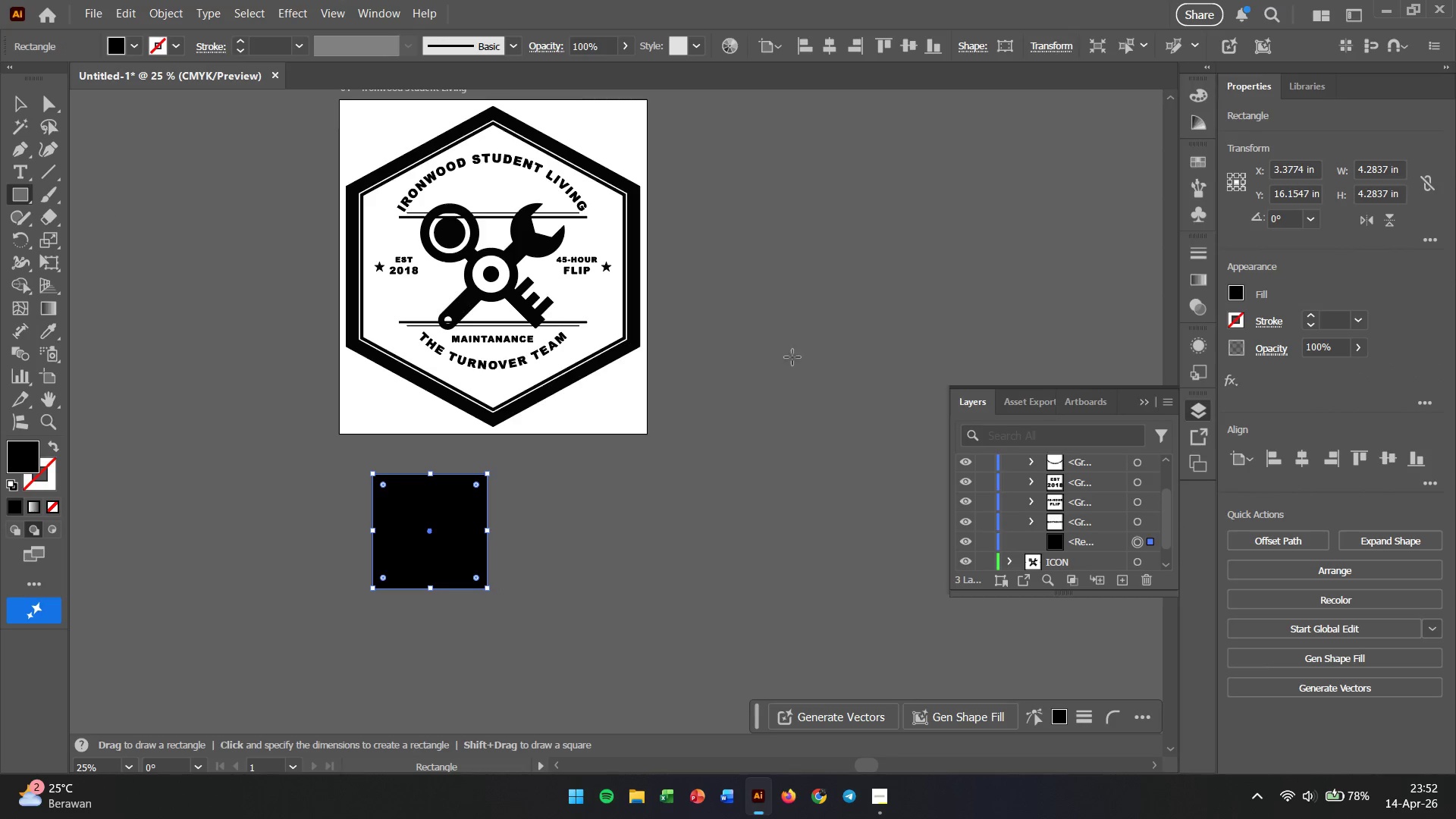 
hold_key(key=ShiftLeft, duration=0.64)
 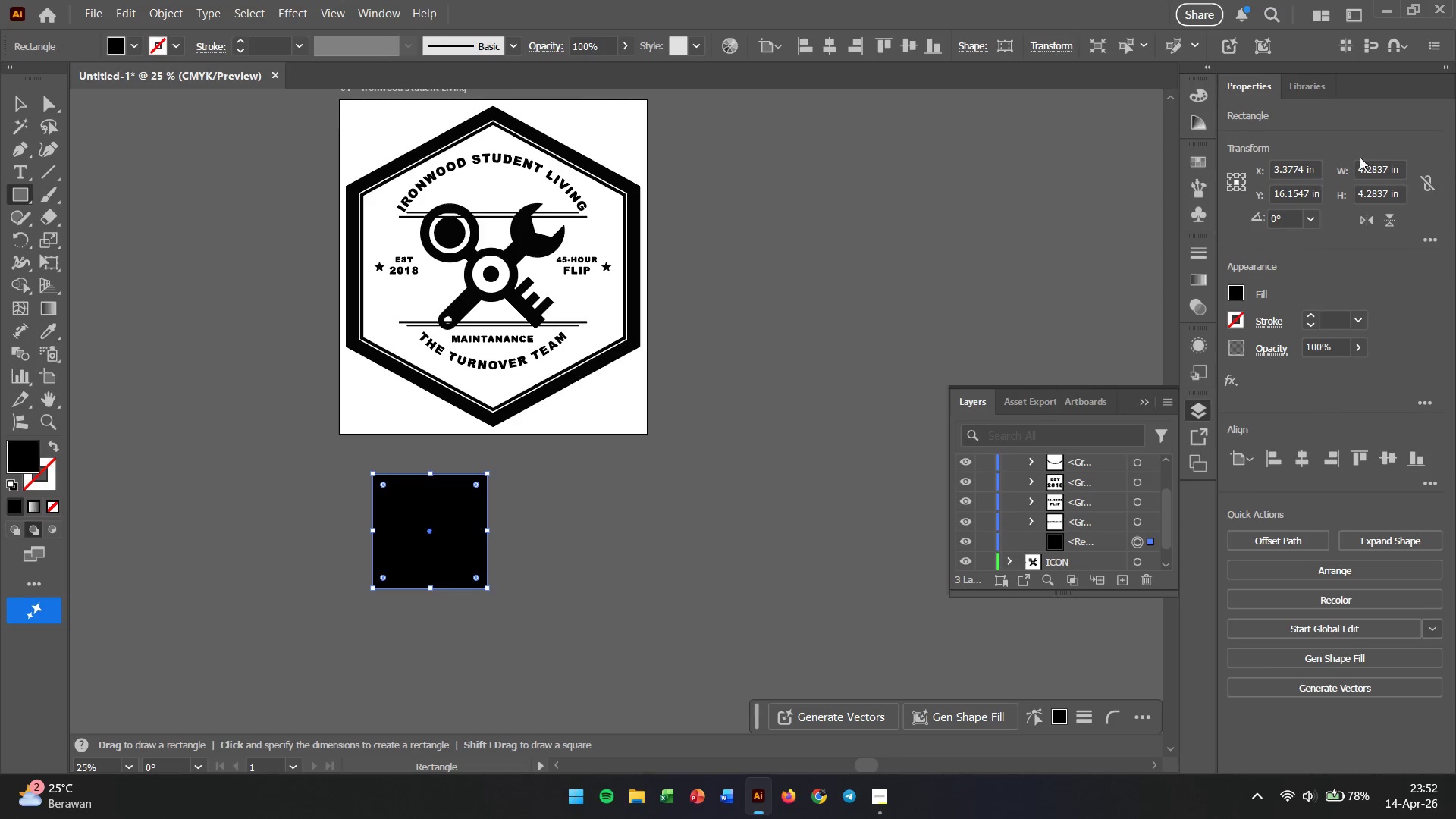 
double_click([1369, 167])
 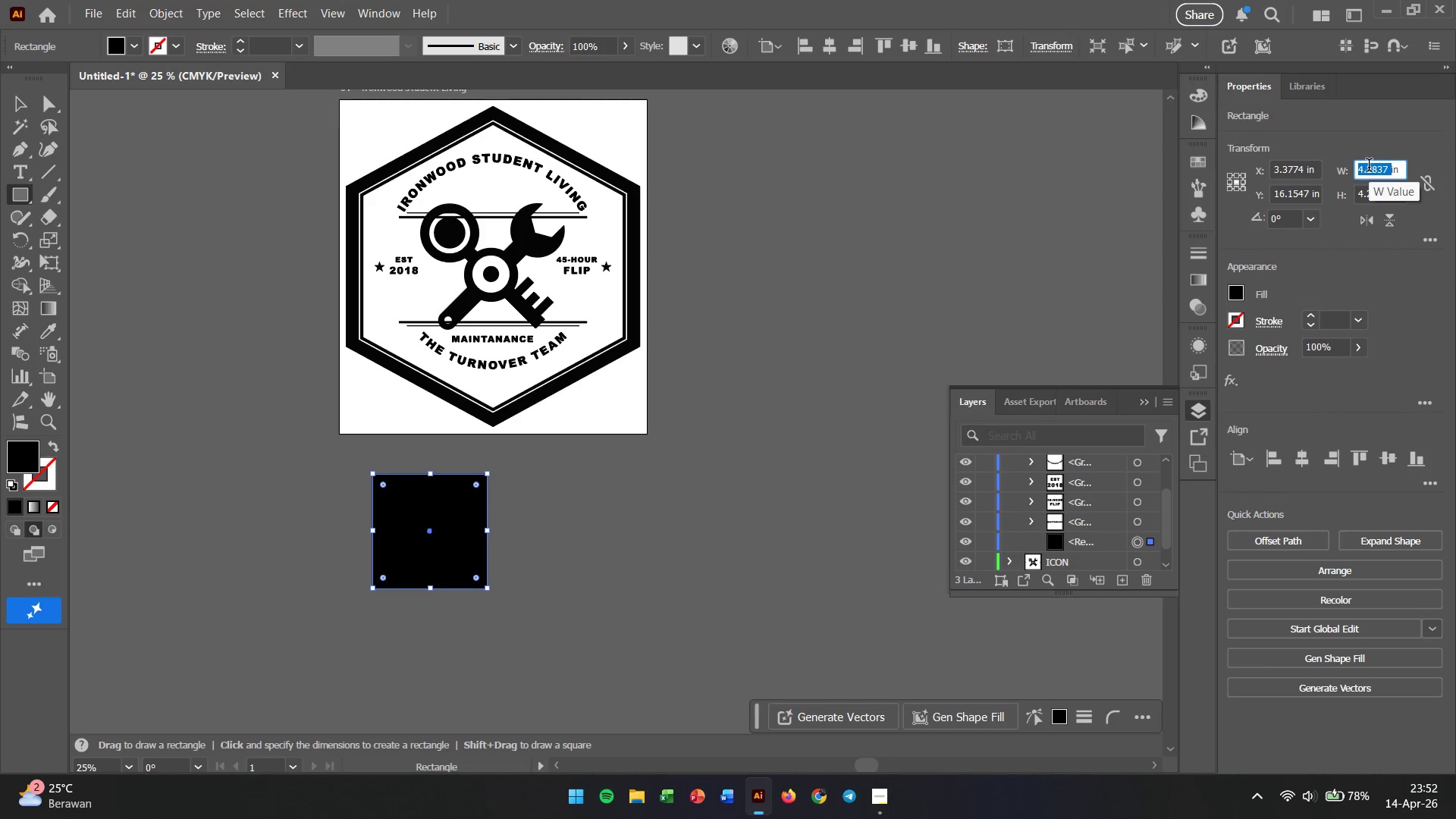 
key(Numpad1)
 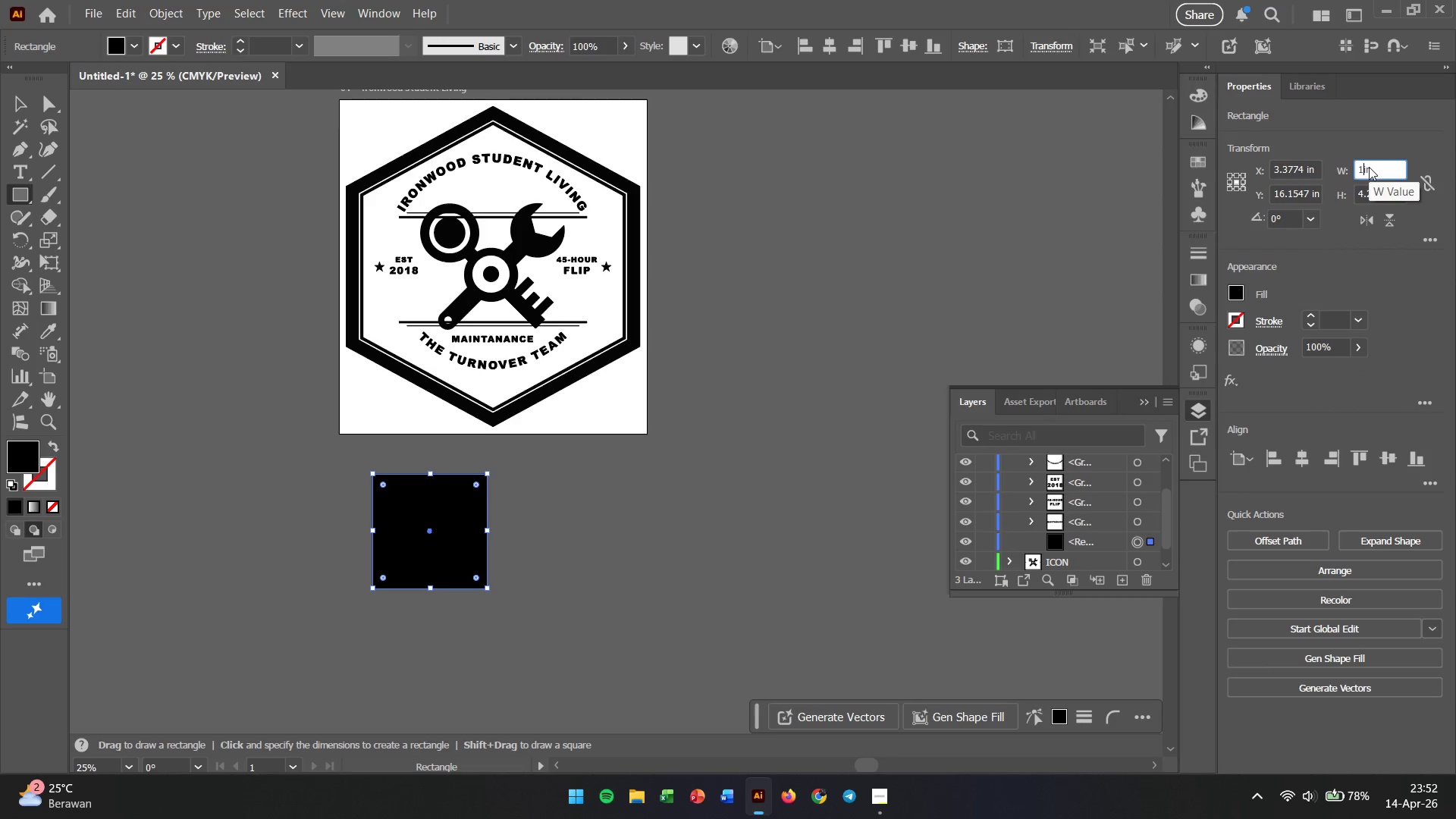 
key(Numpad1)
 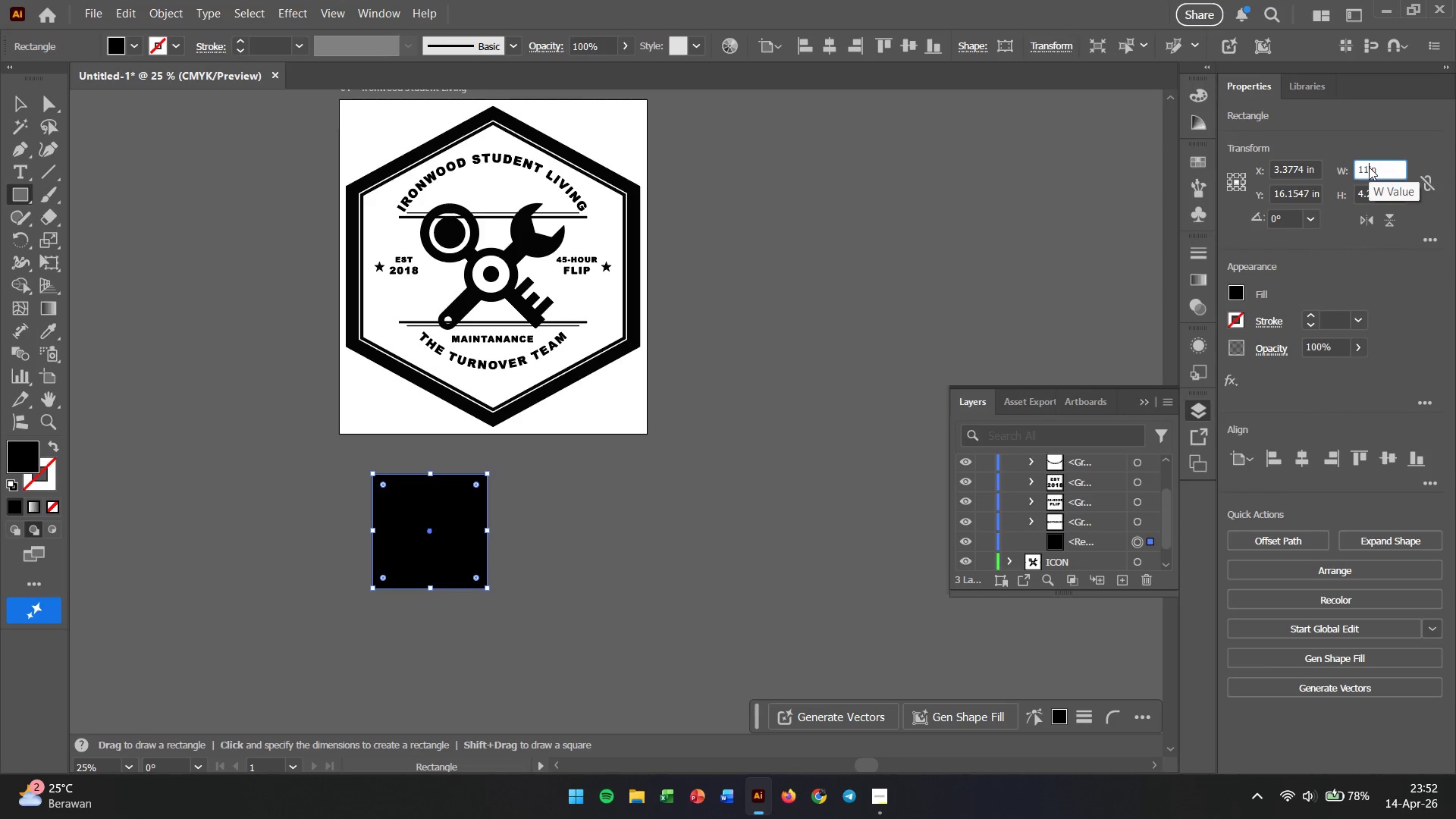 
key(NumpadDecimal)
 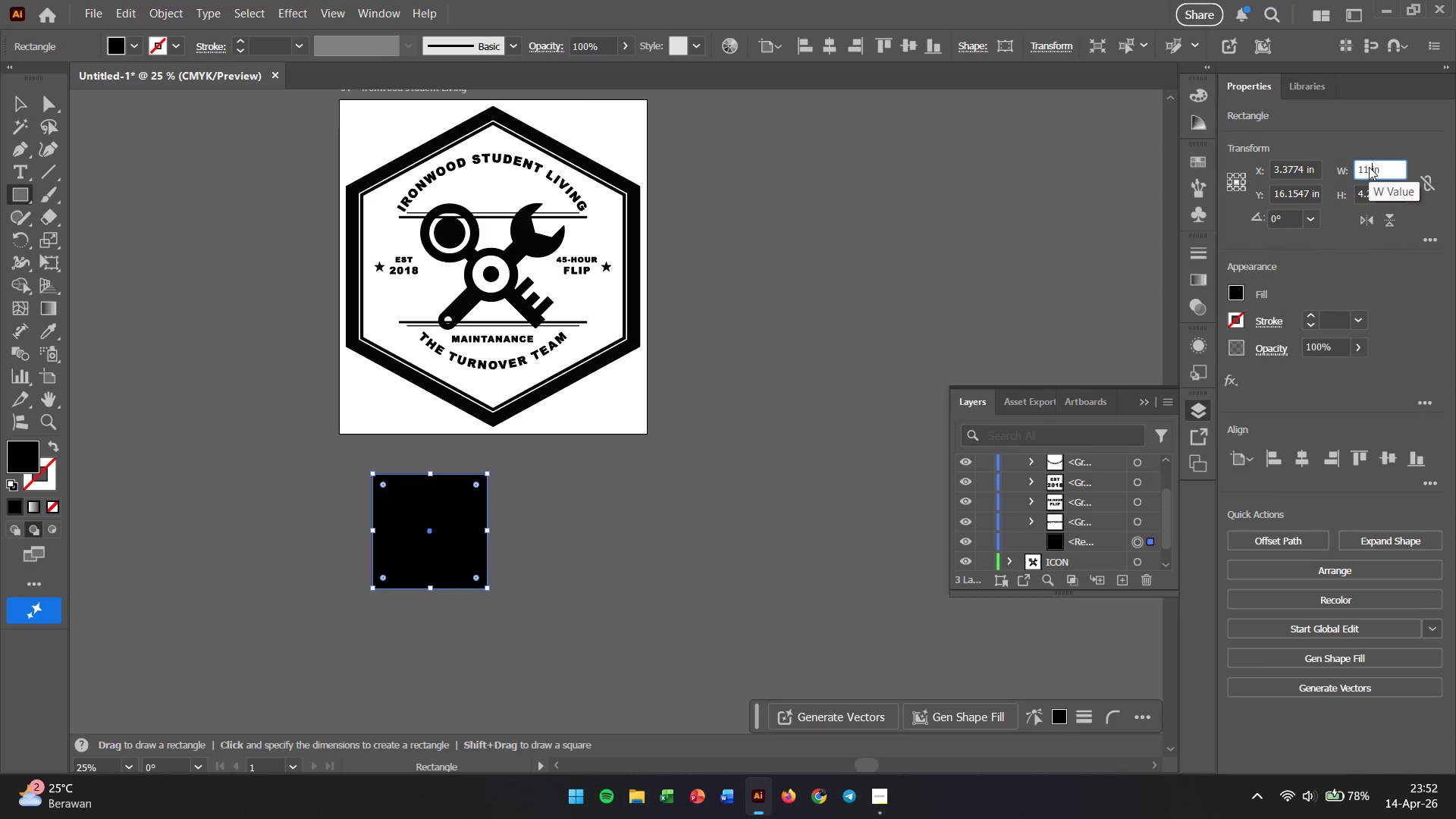 
key(Numpad5)
 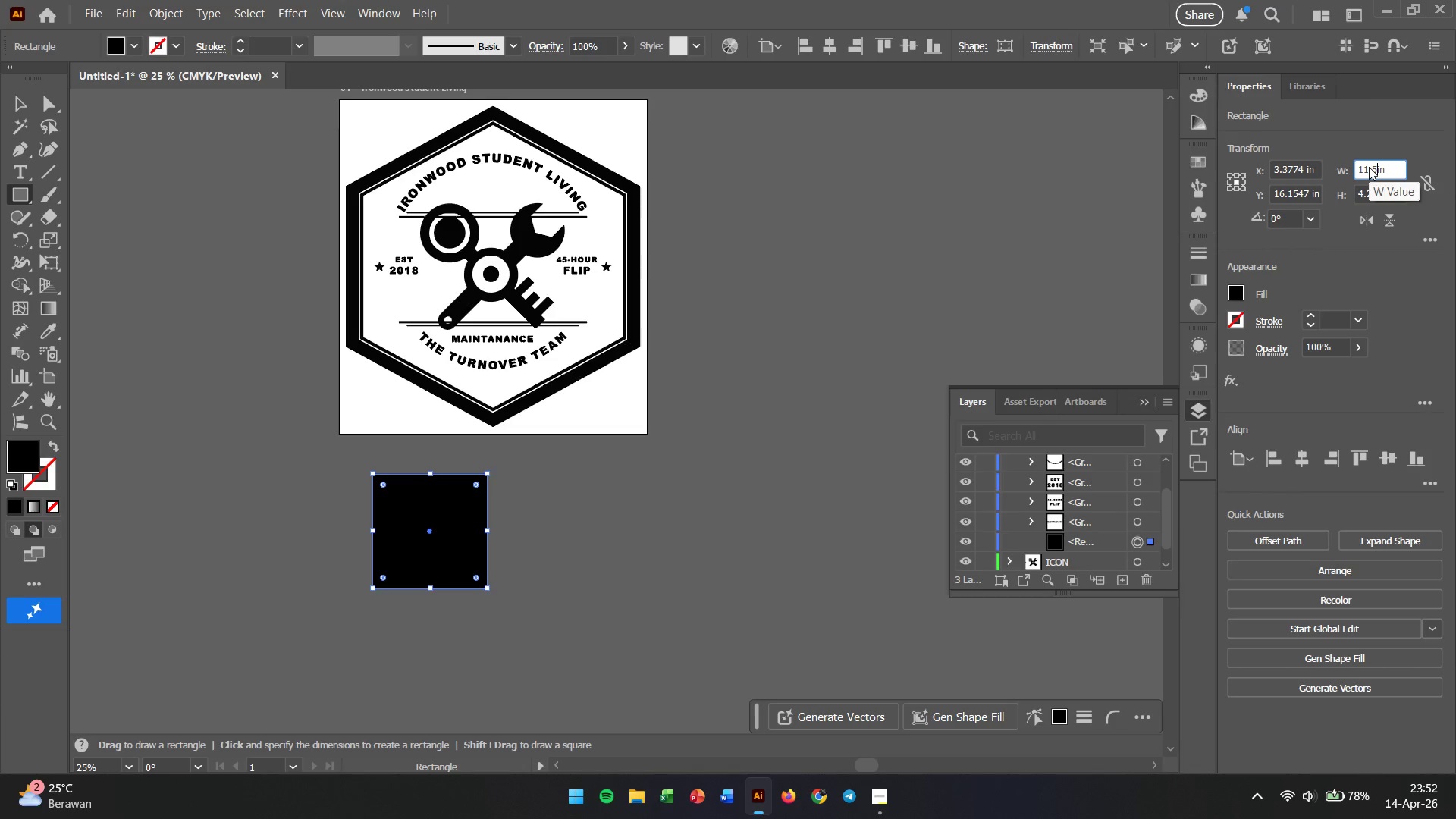 
key(Tab)
 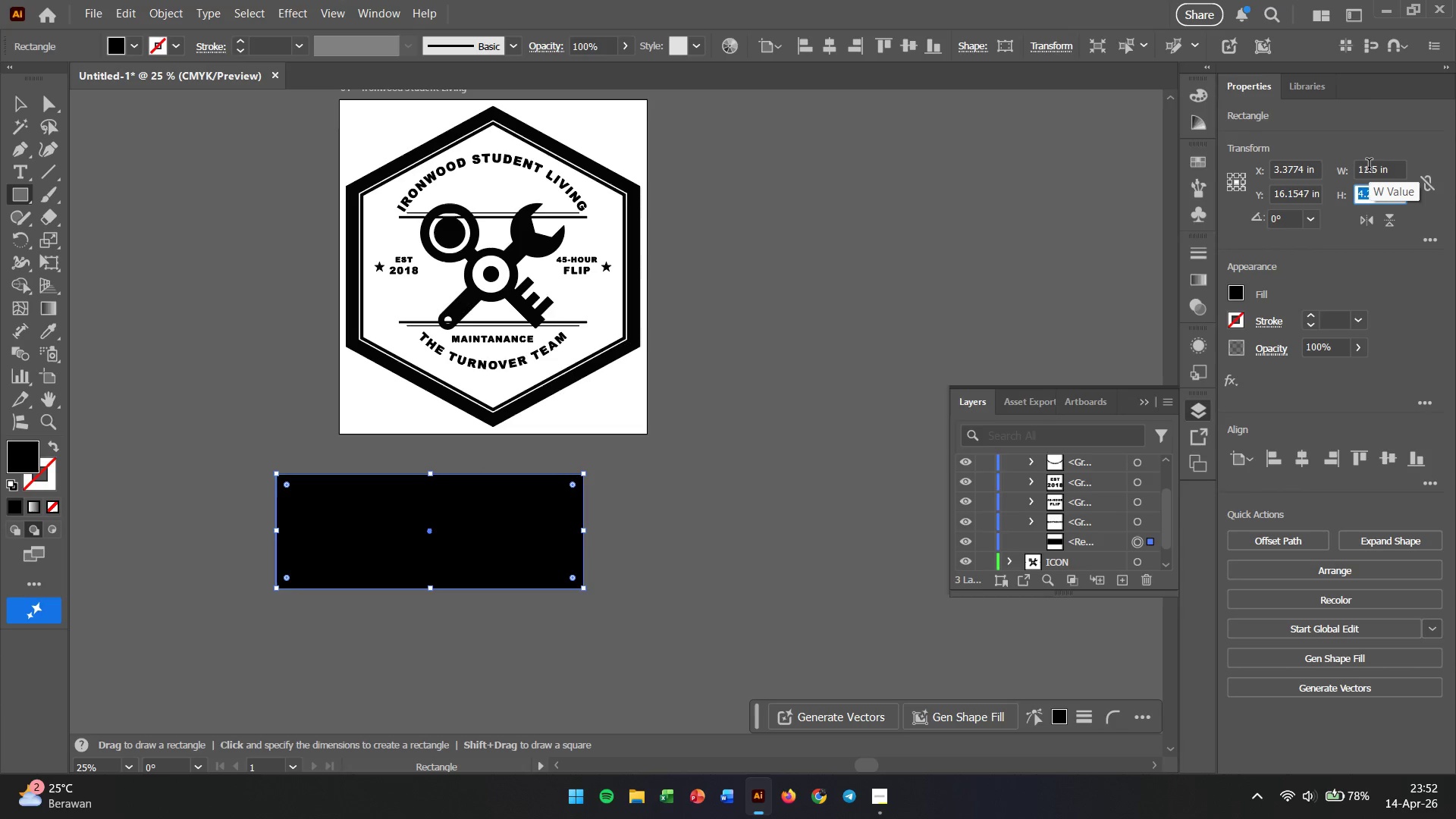 
key(Numpad1)
 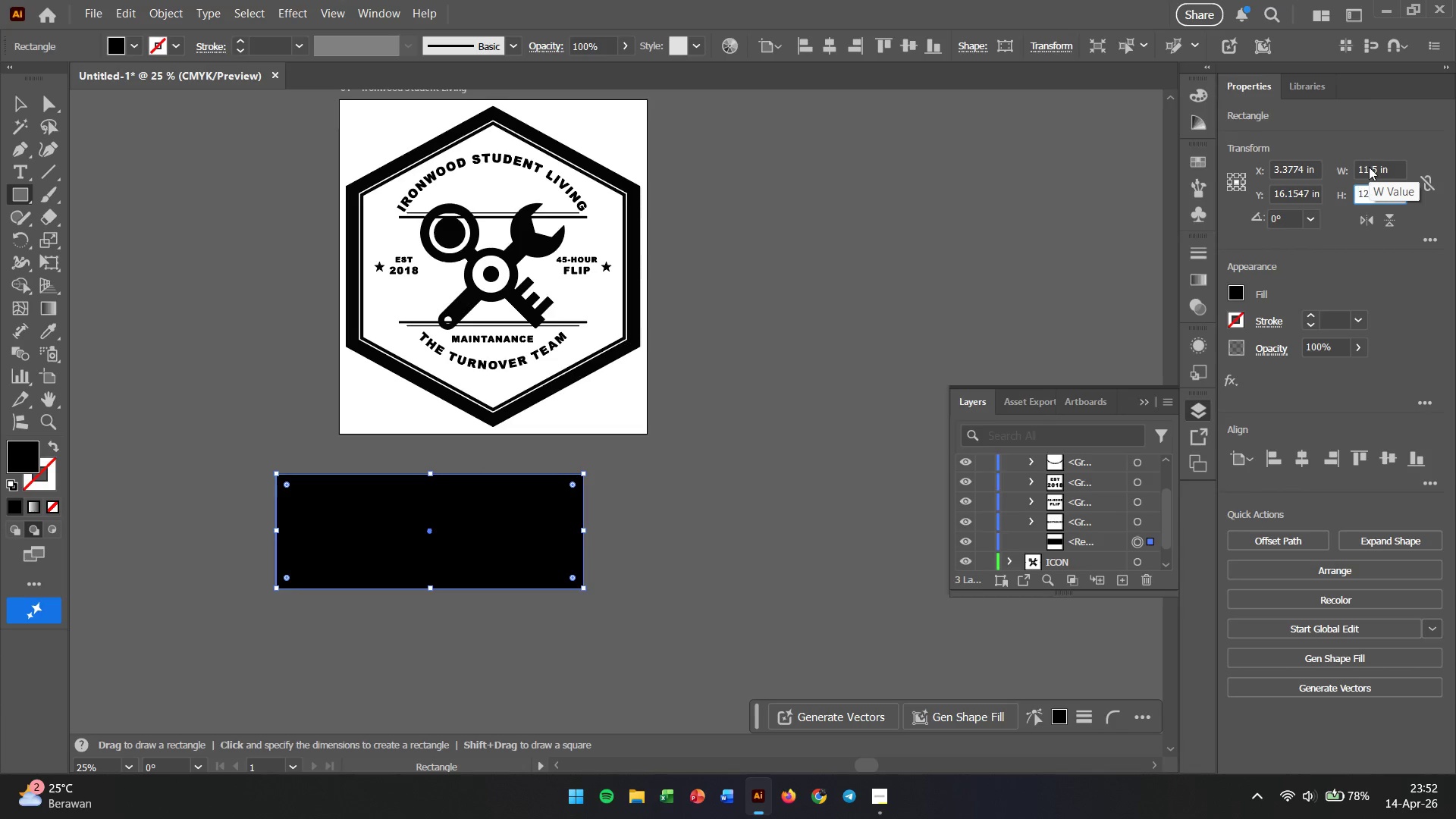 
key(Numpad2)
 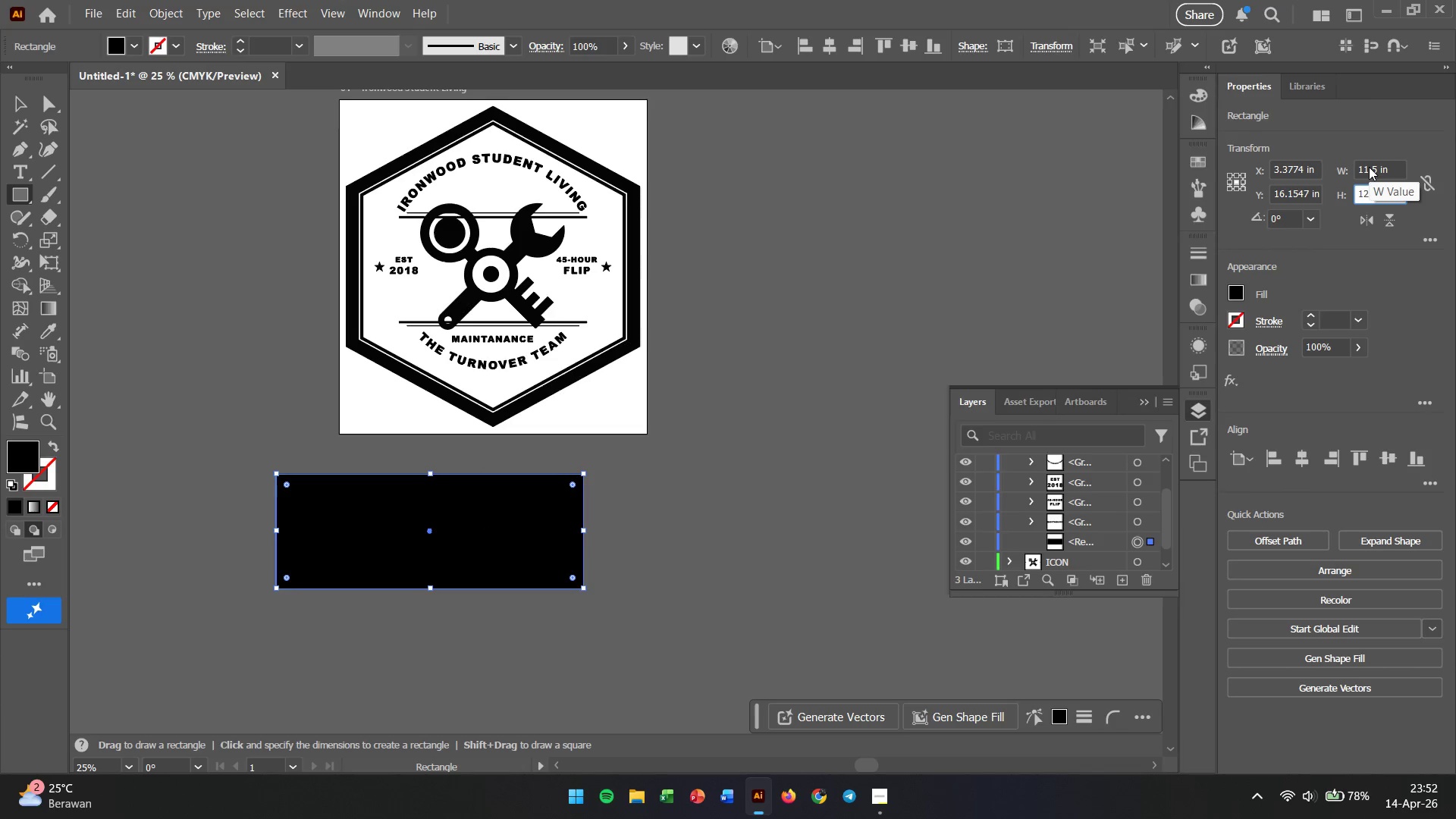 
key(NumpadDecimal)
 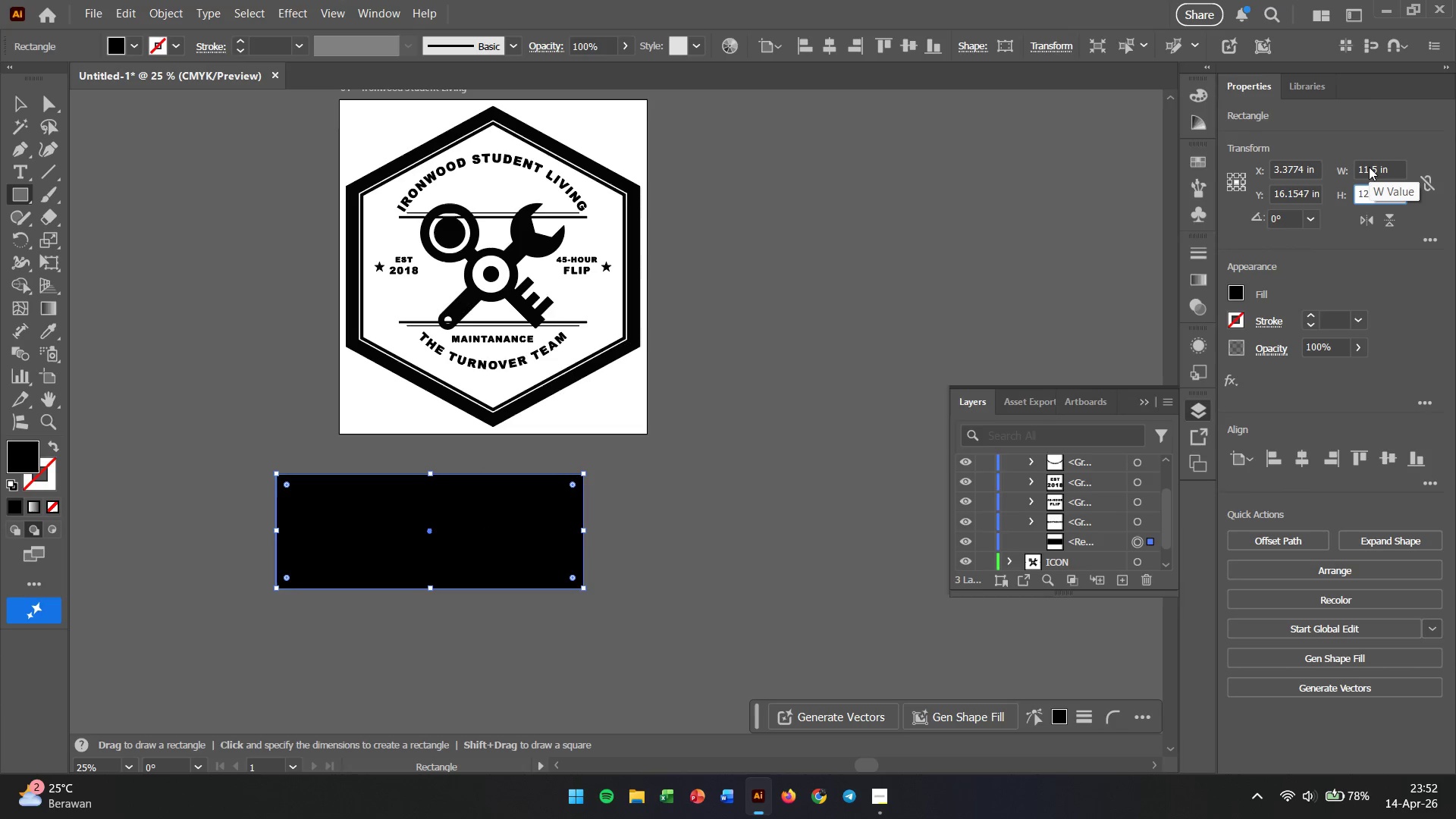 
key(Numpad5)
 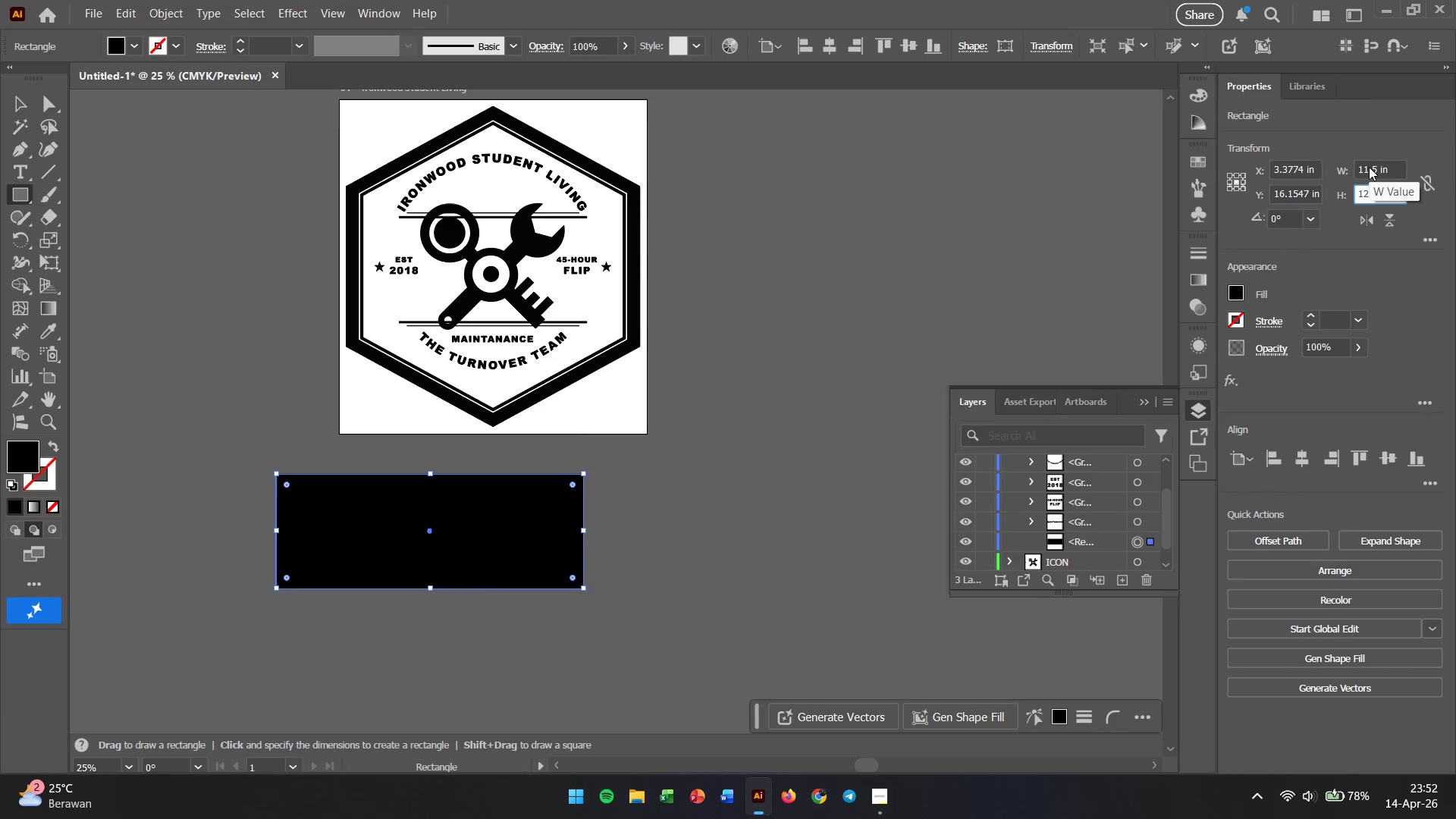 
key(Enter)
 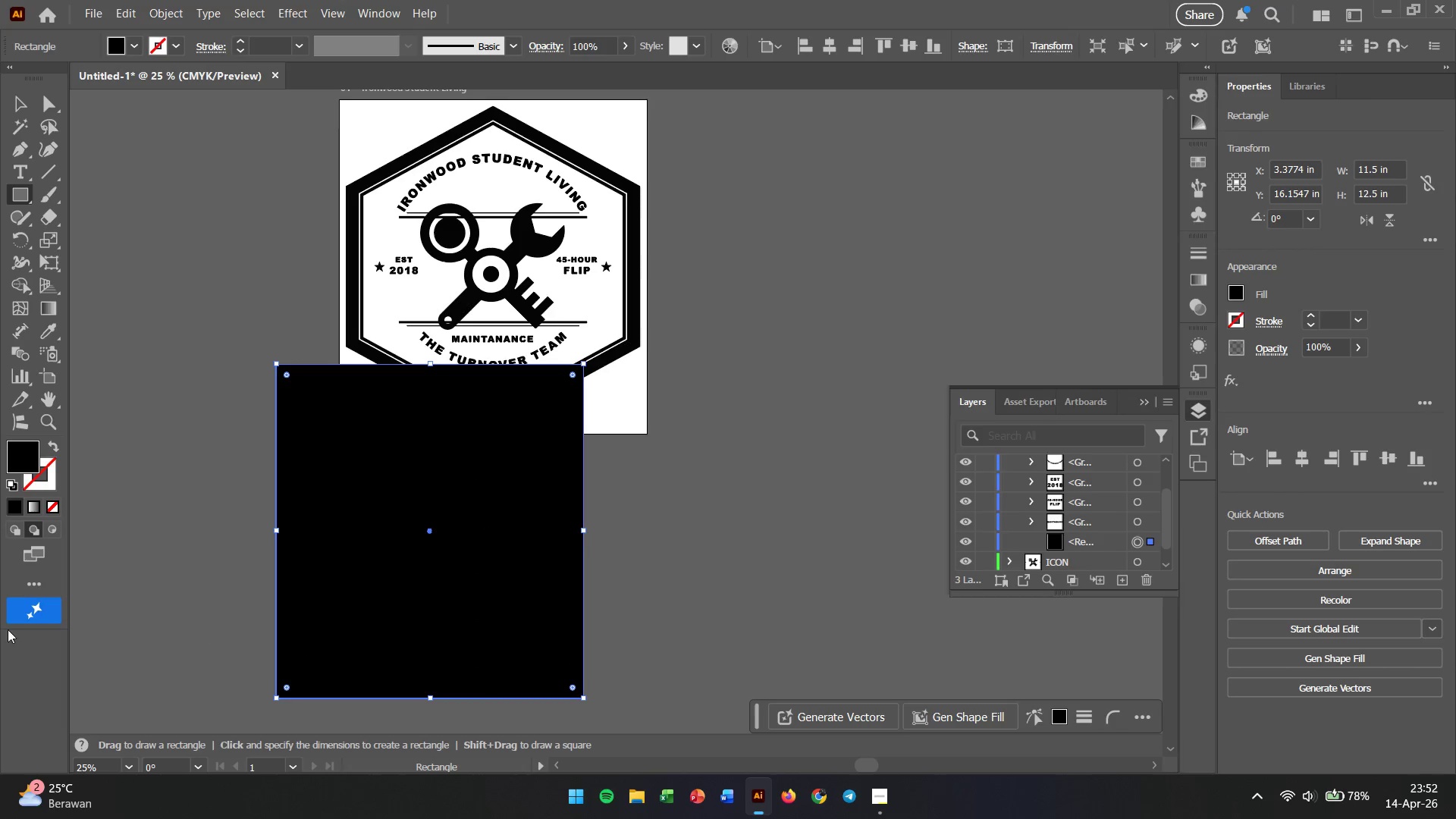 
key(V)
 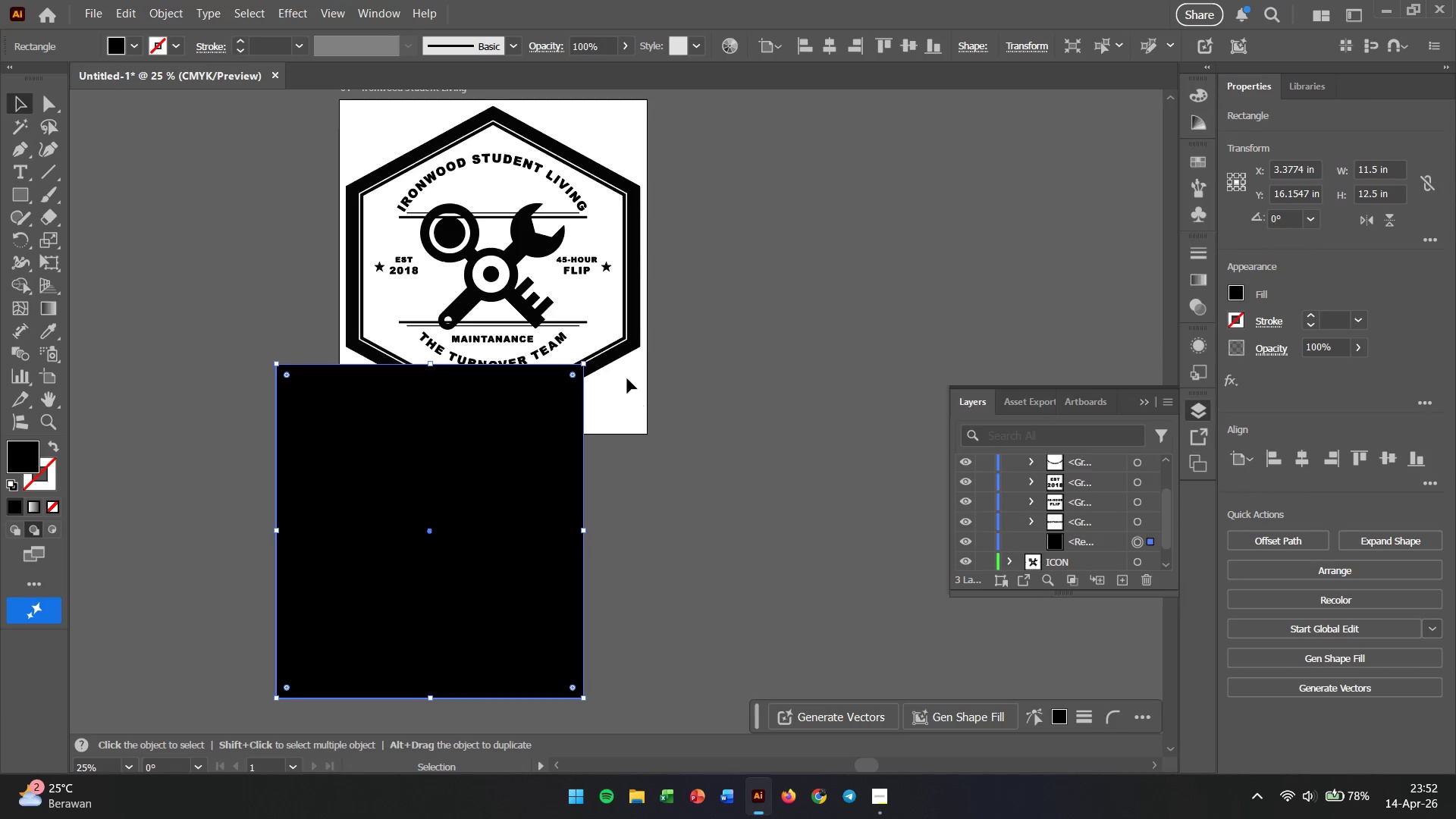 
hold_key(key=ShiftLeft, duration=0.53)
left_click([620, 350])
 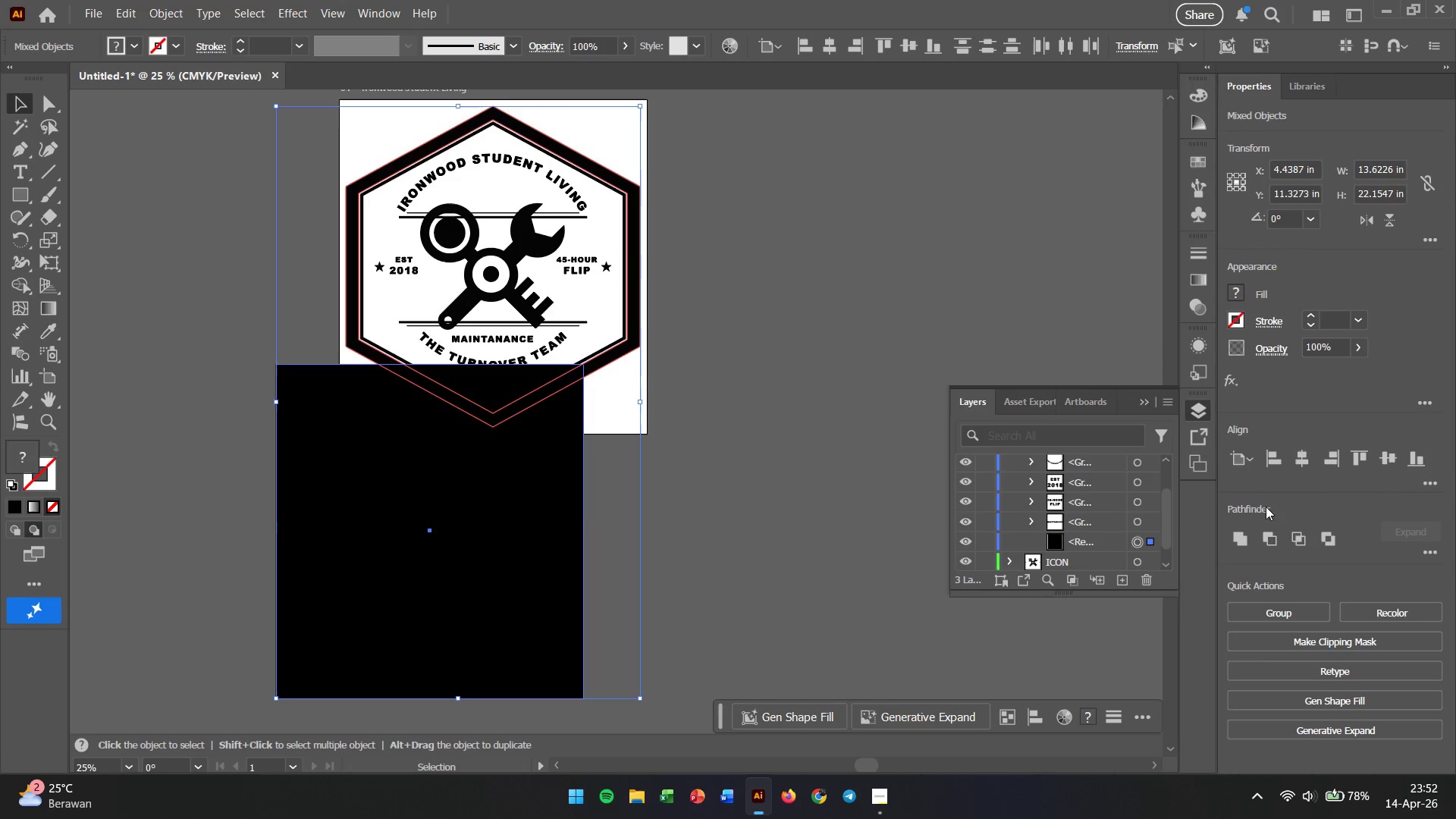 
left_click([1242, 459])
 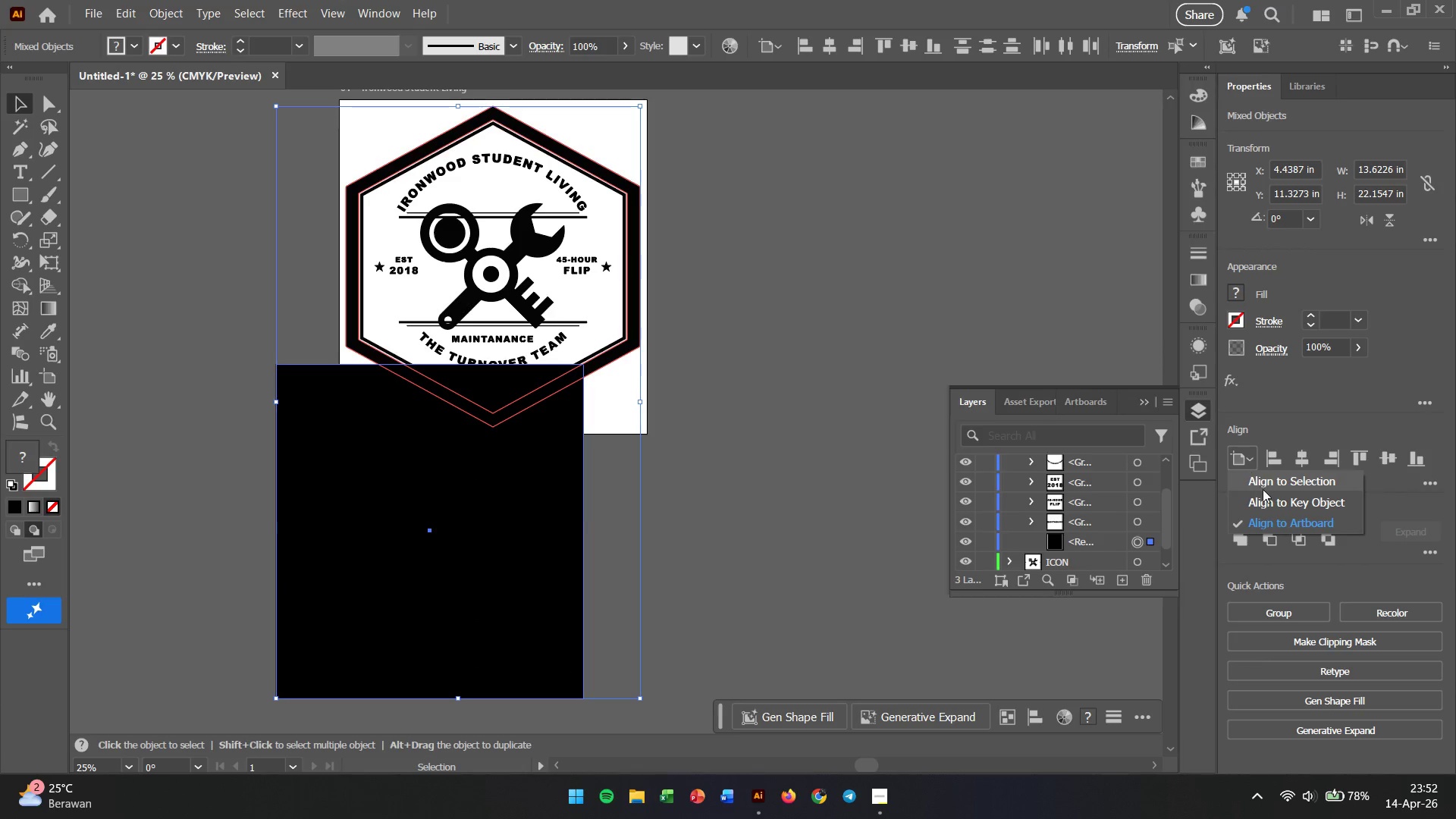 
left_click([1264, 499])
 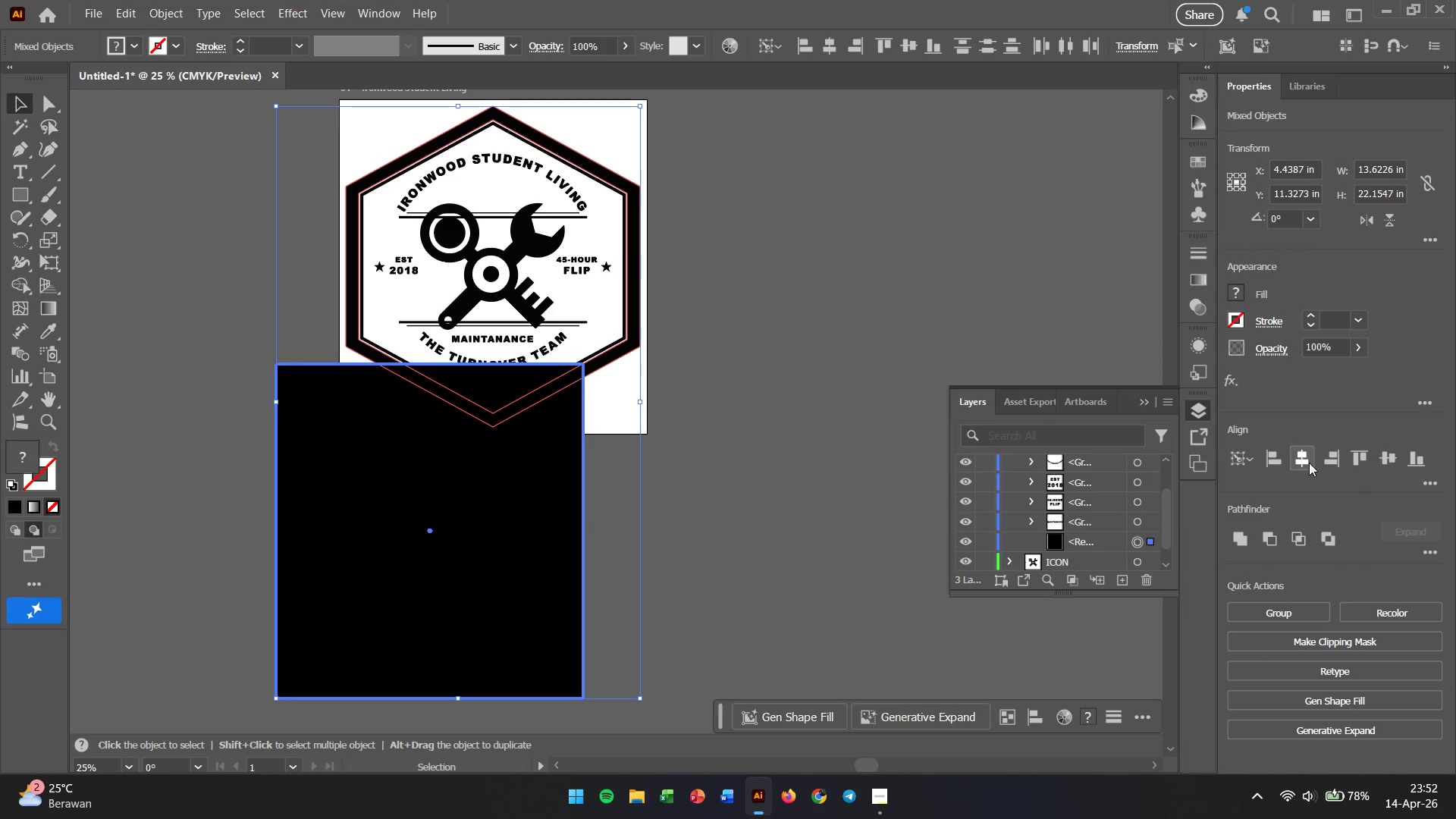 
left_click([1309, 463])
 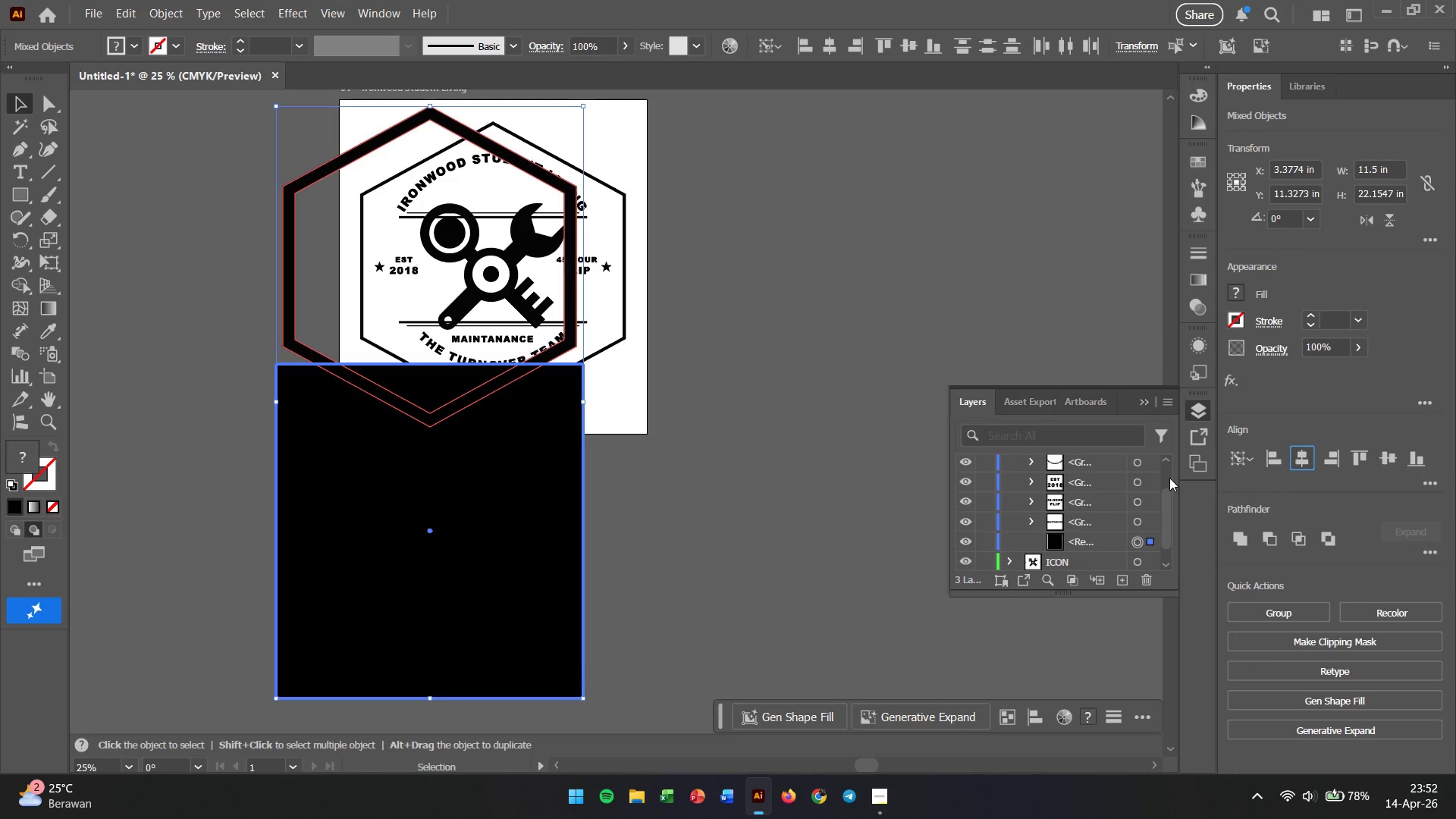 
key(Control+Z)
 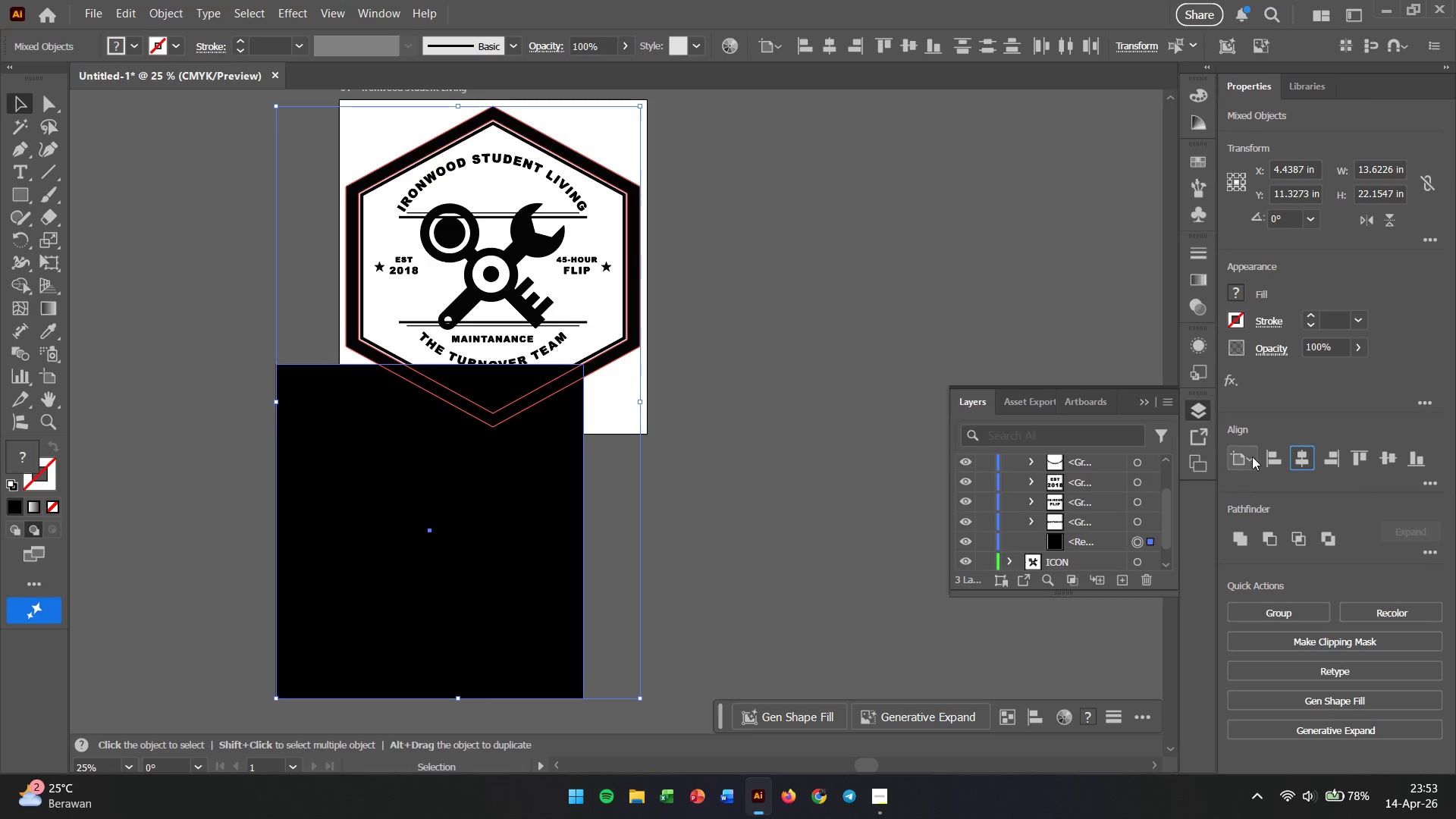 
left_click([789, 495])
 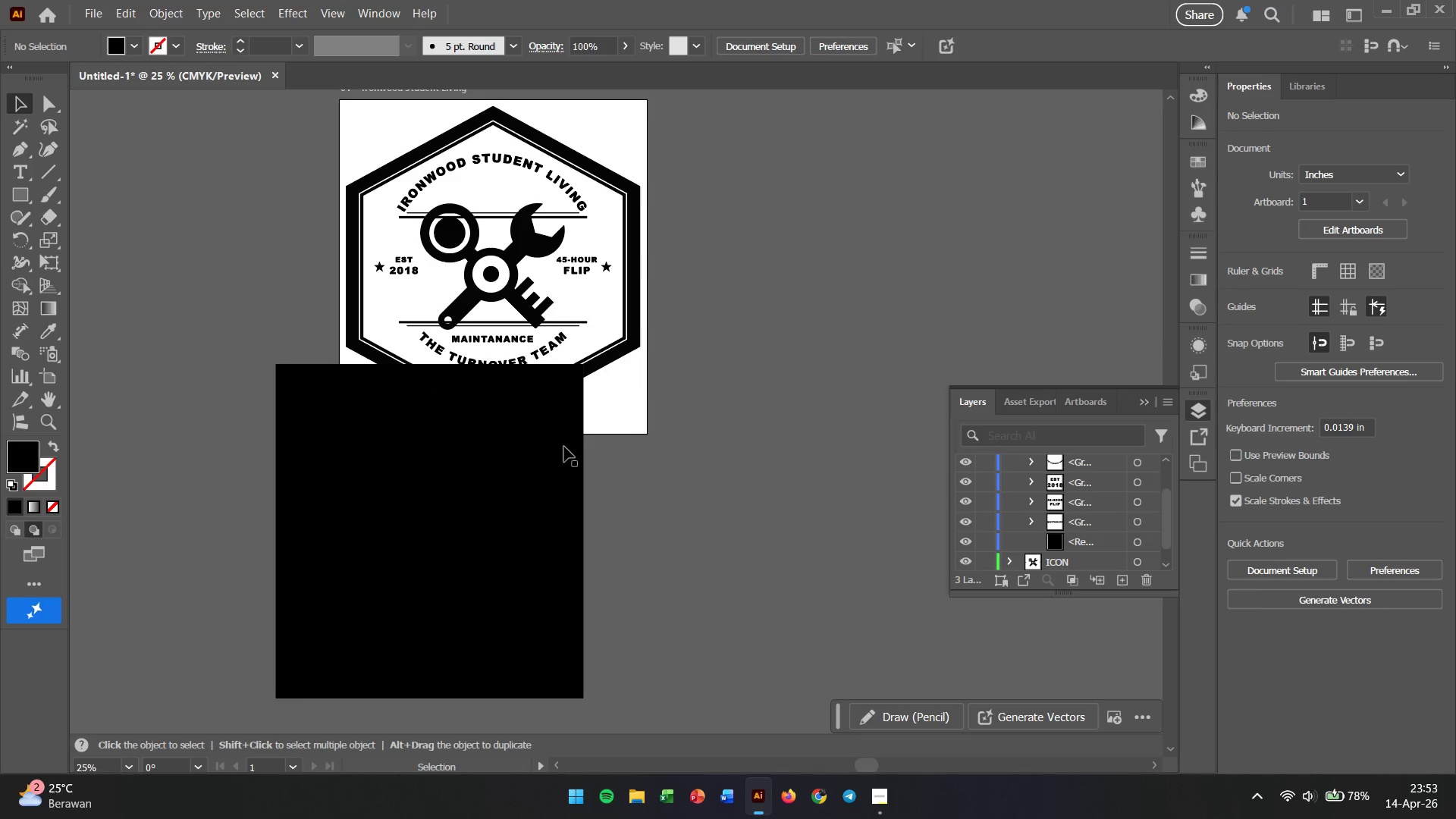 
left_click_drag(start_coordinate=[542, 474], to_coordinate=[600, 555])
 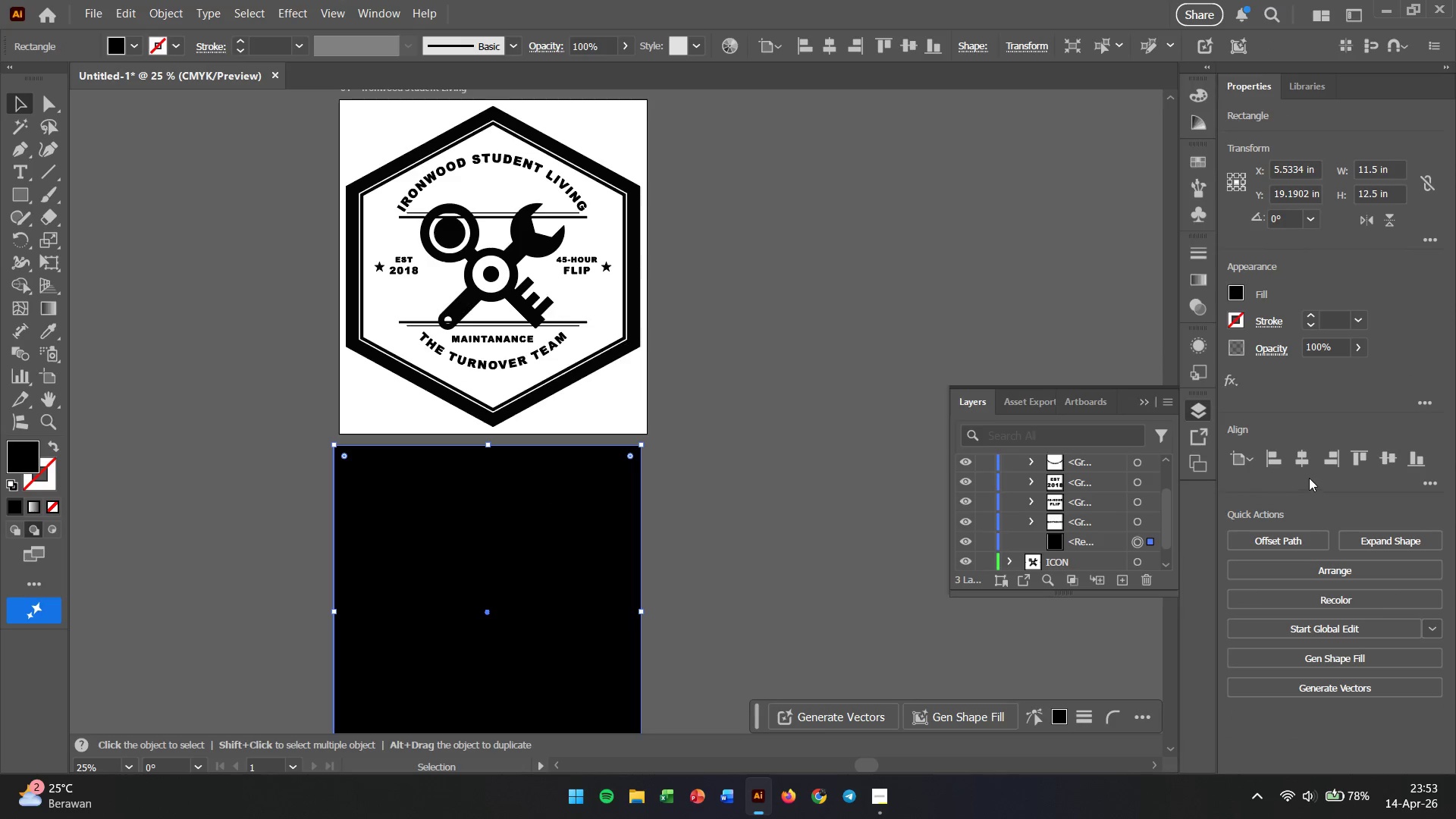 
left_click([1304, 463])
 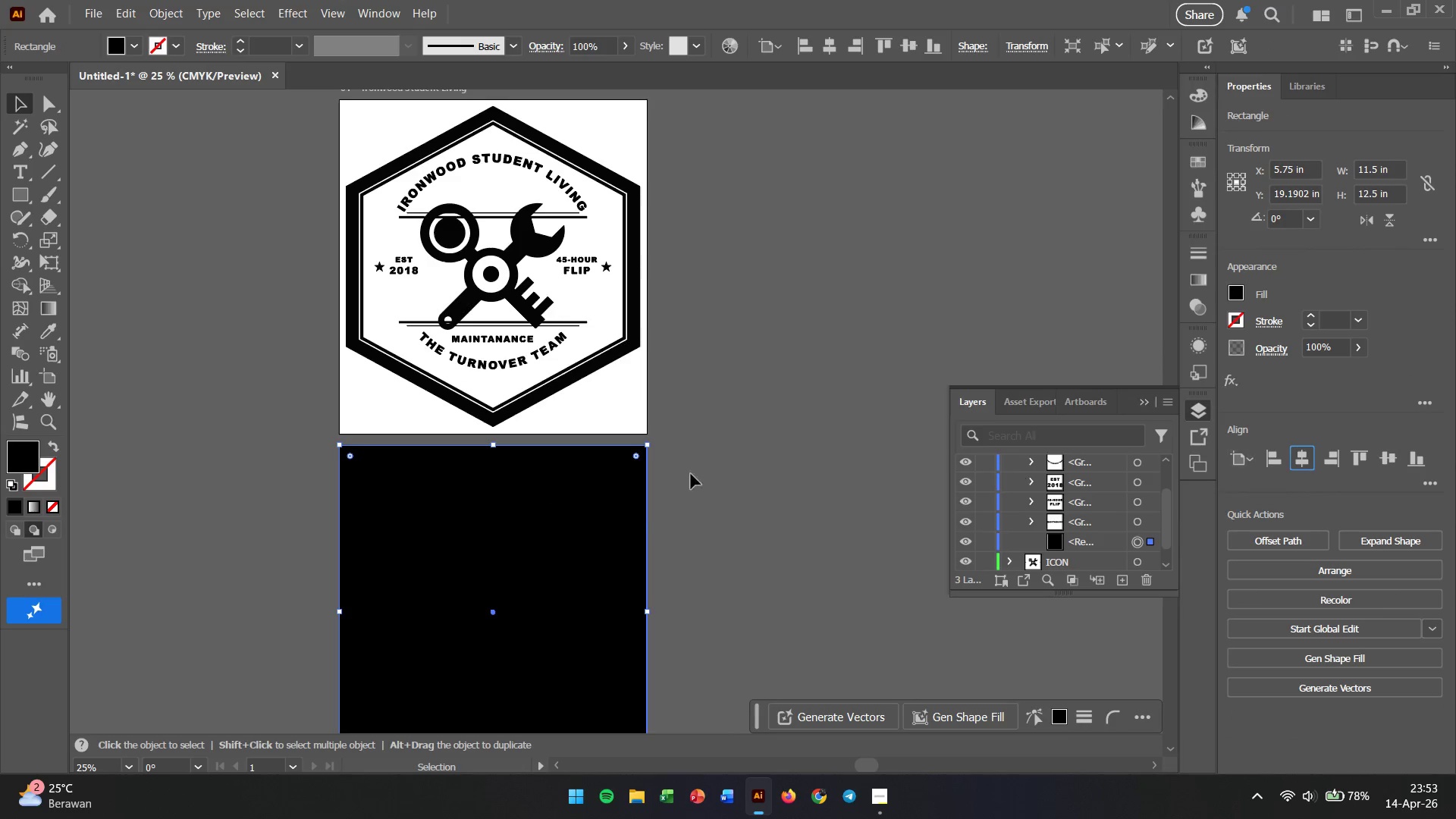 
left_click([644, 510])
 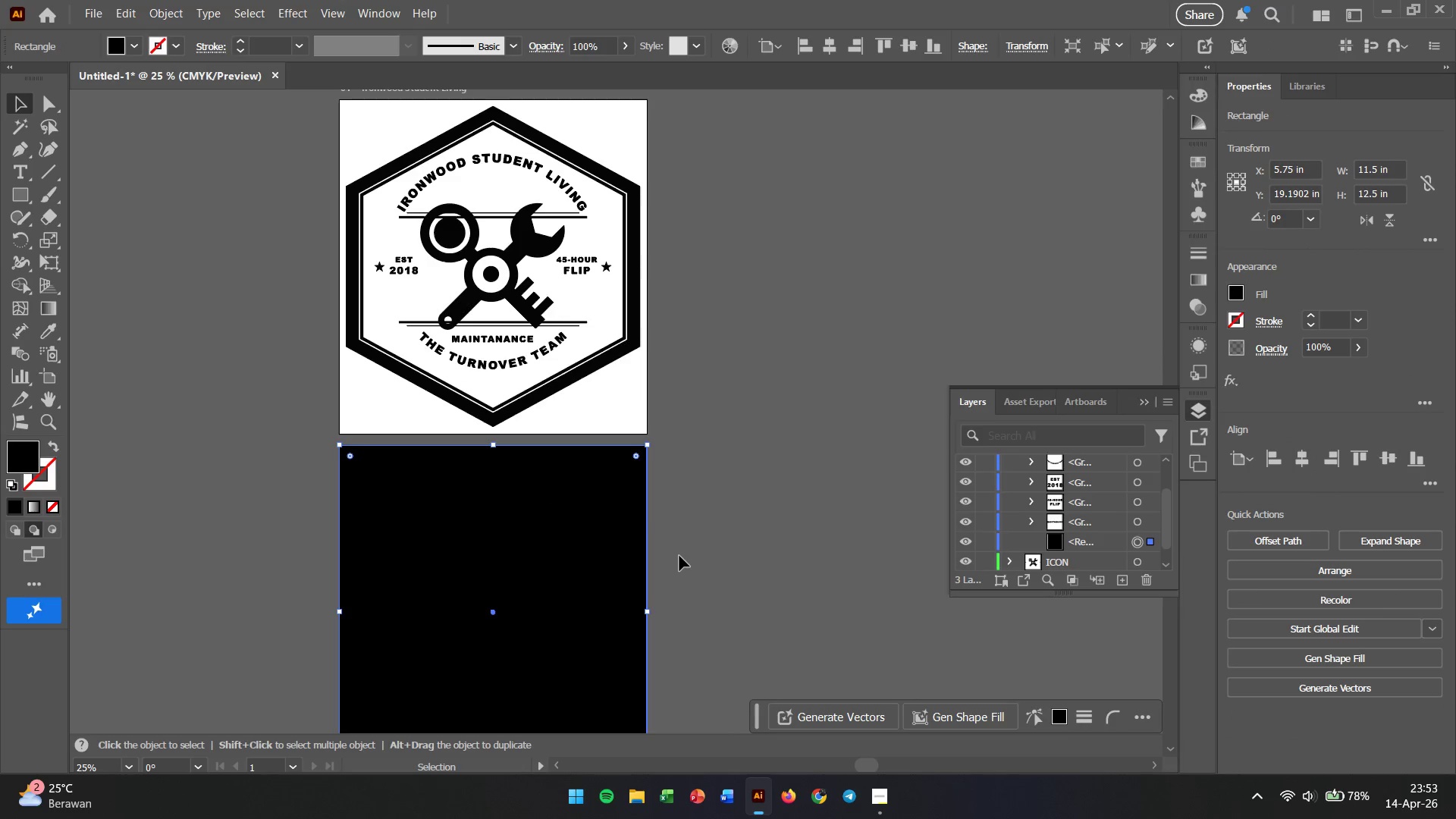 
scroll: coordinate [679, 557], scroll_direction: down, amount: 1.0
 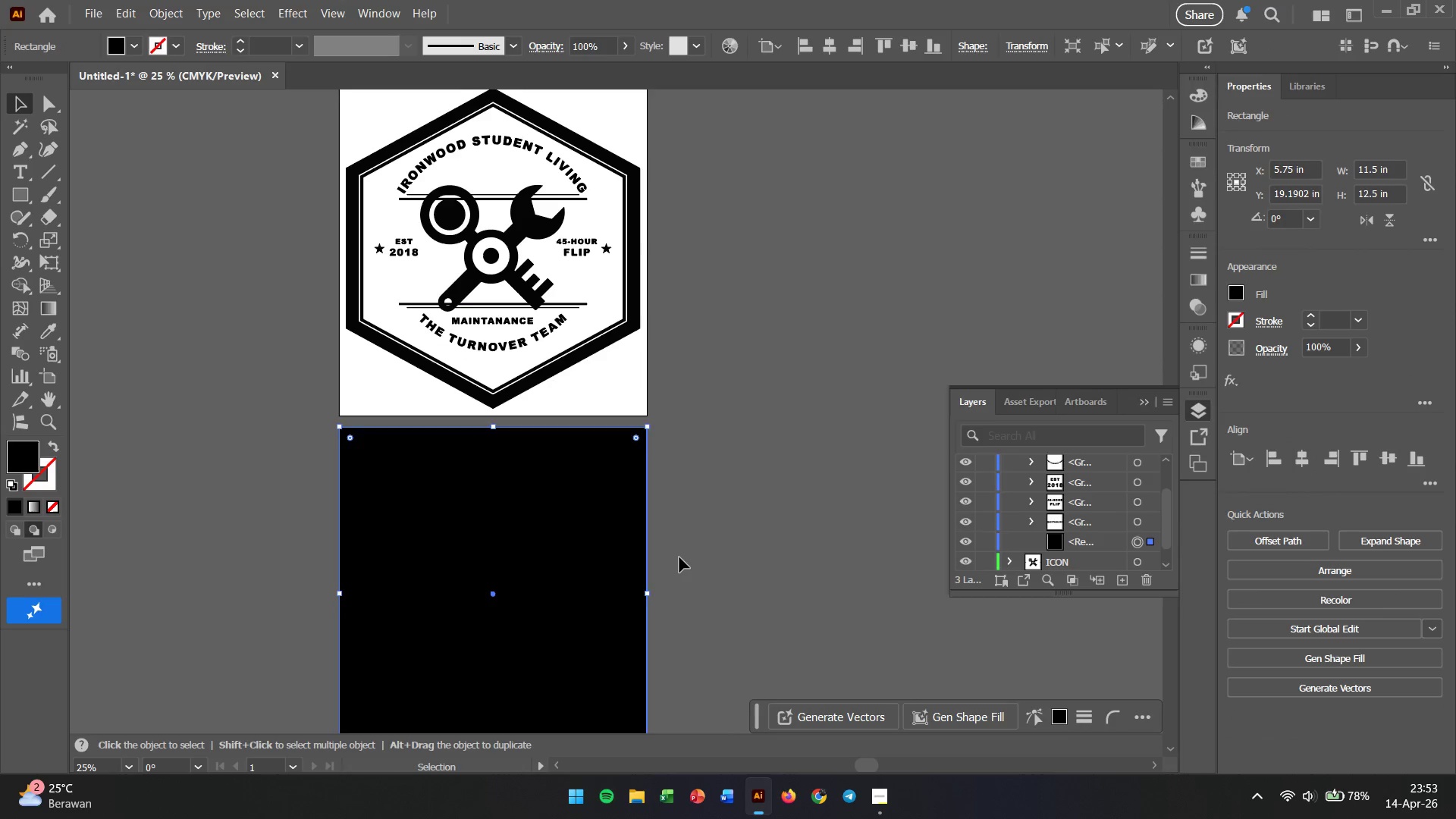 
scroll: coordinate [680, 557], scroll_direction: up, amount: 3.0
 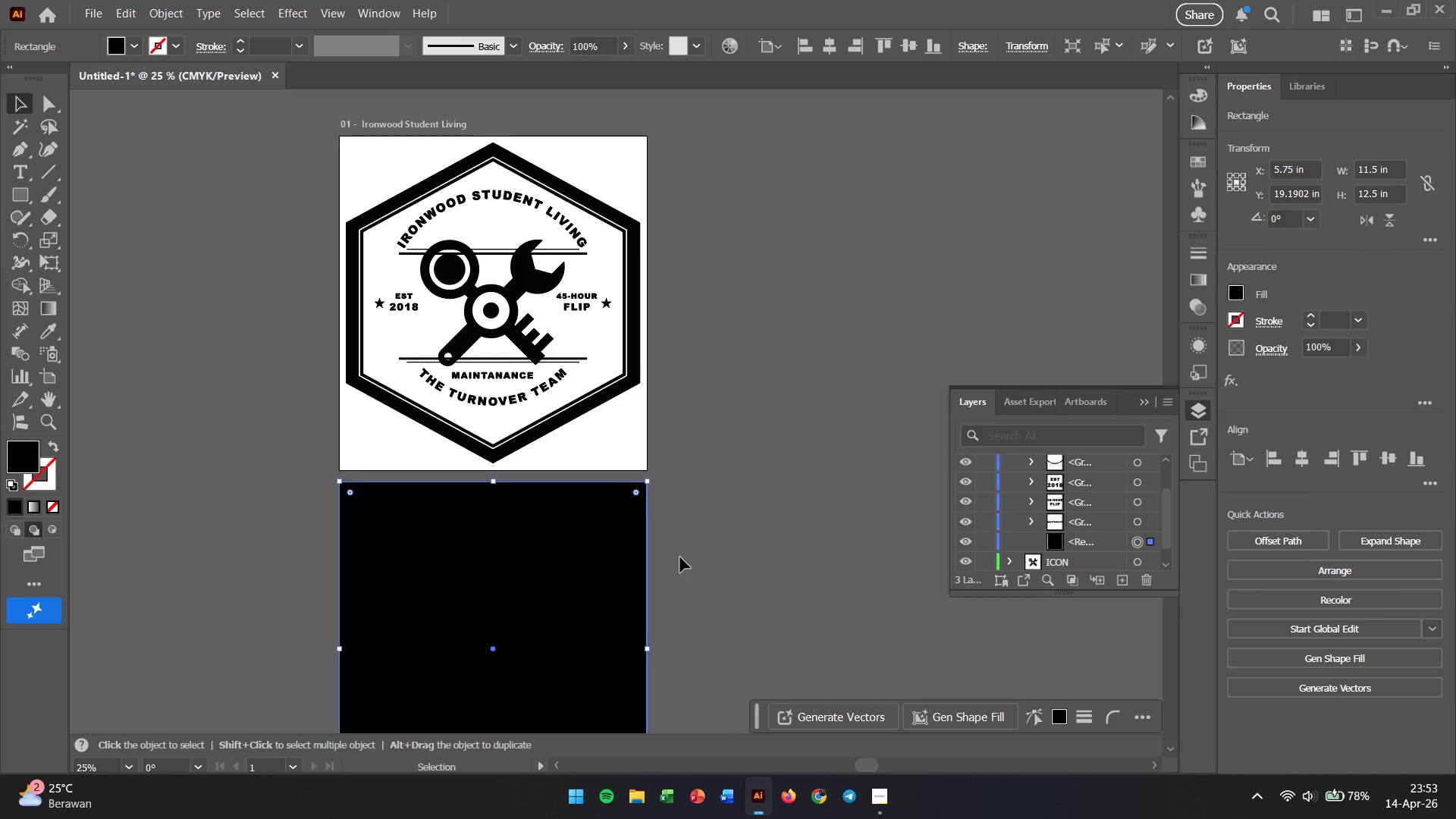 
scroll: coordinate [680, 557], scroll_direction: down, amount: 8.0
 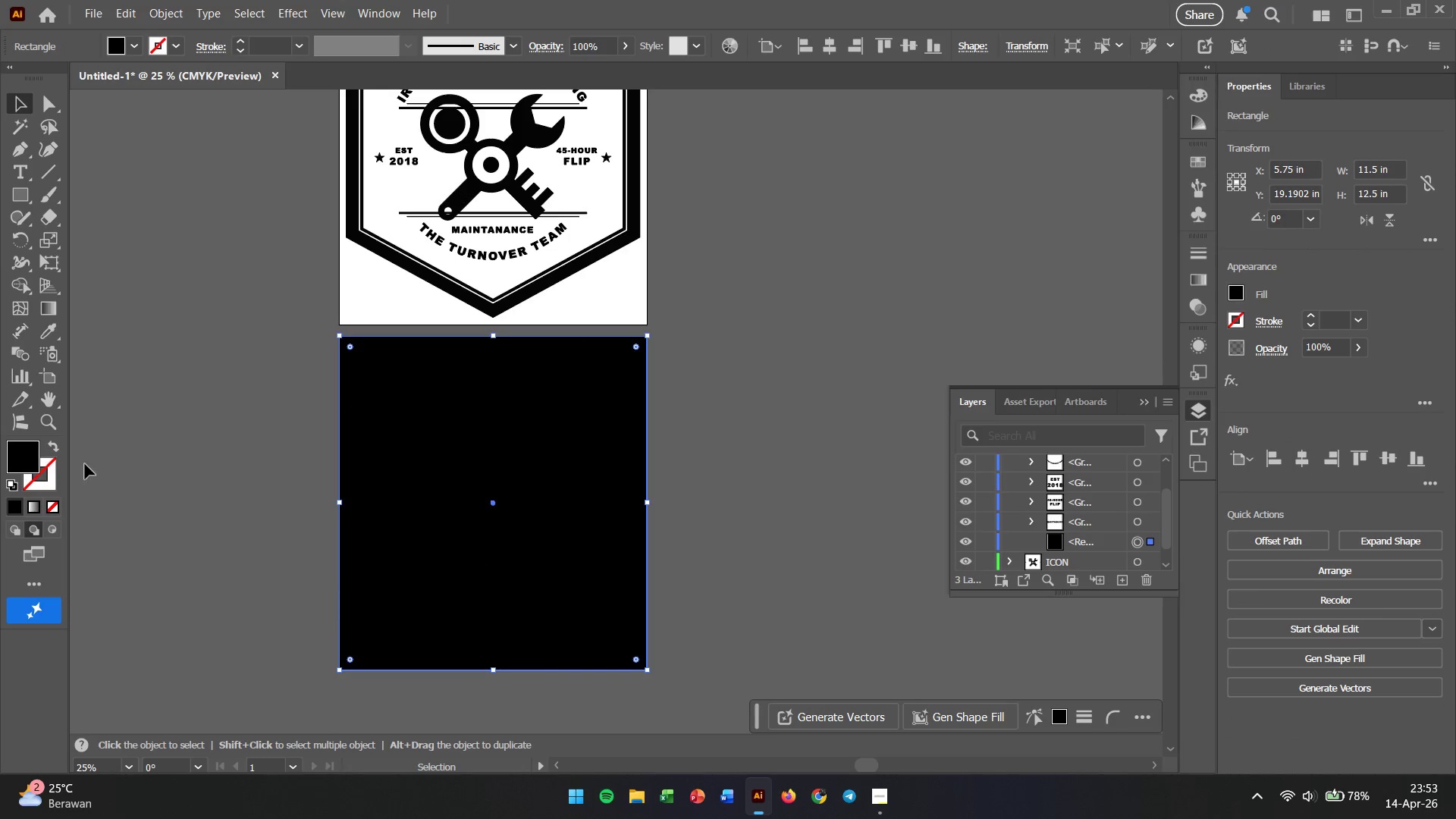 
double_click([15, 455])
 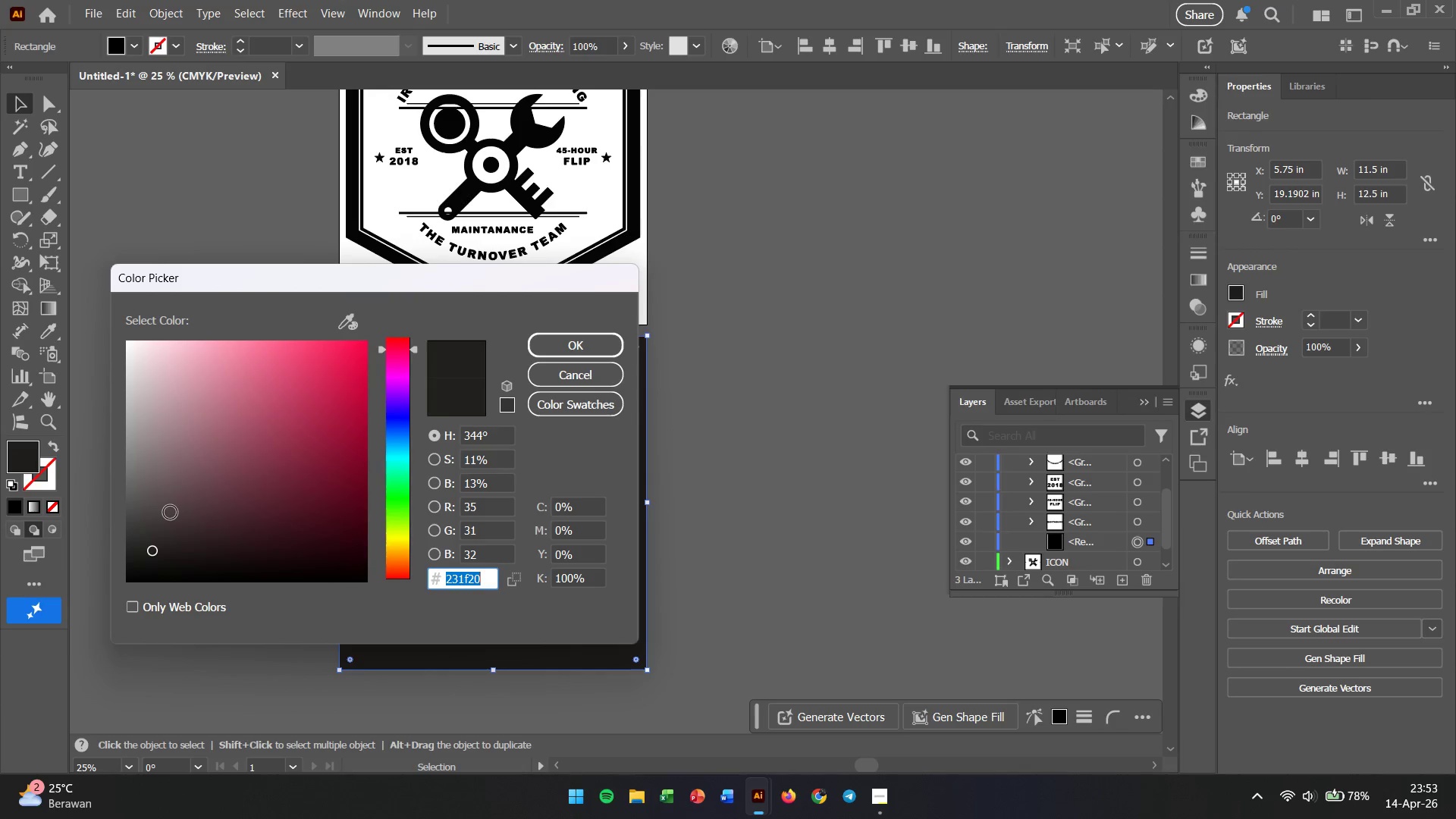 
left_click([185, 544])
 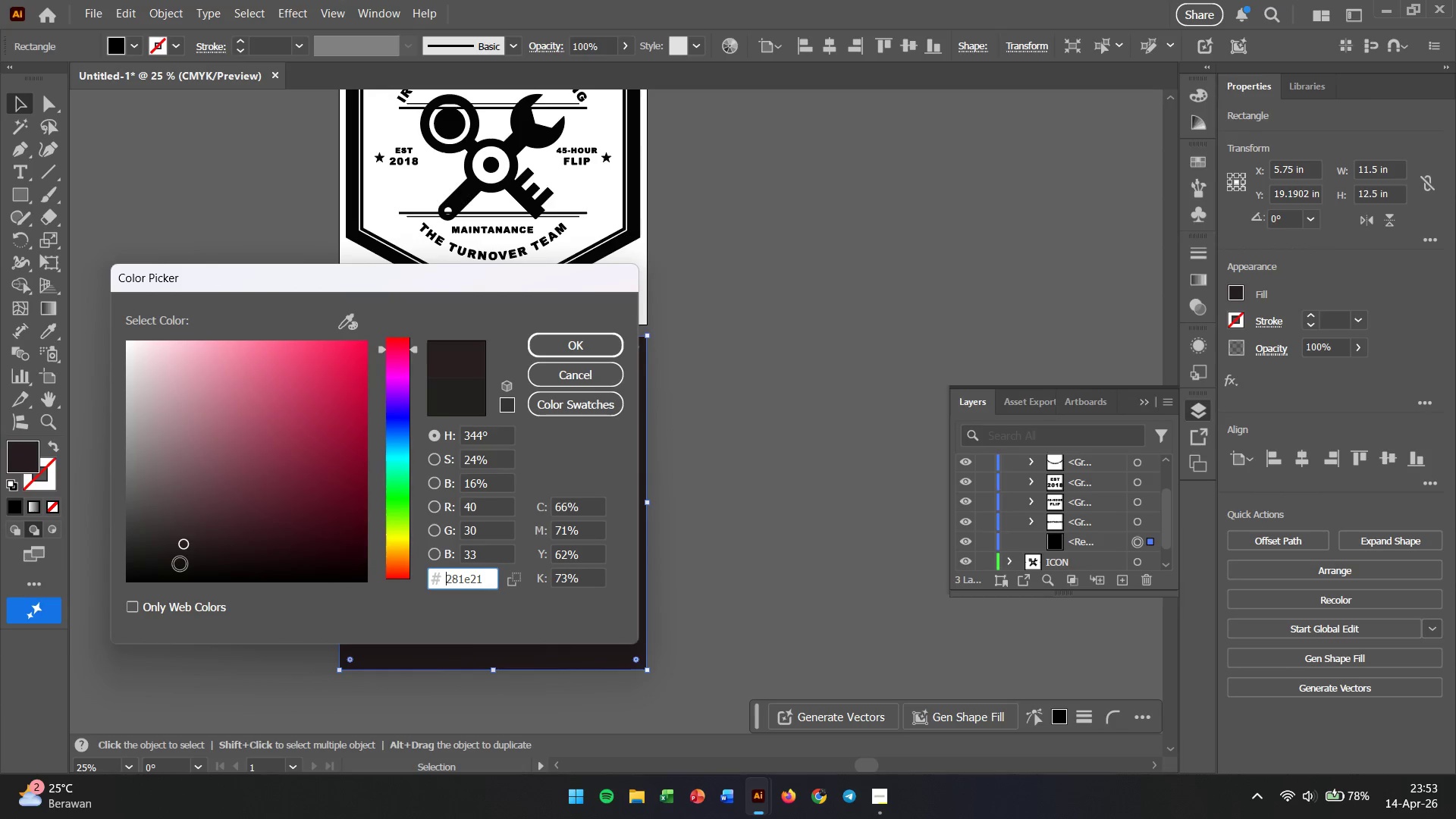 
left_click([174, 564])
 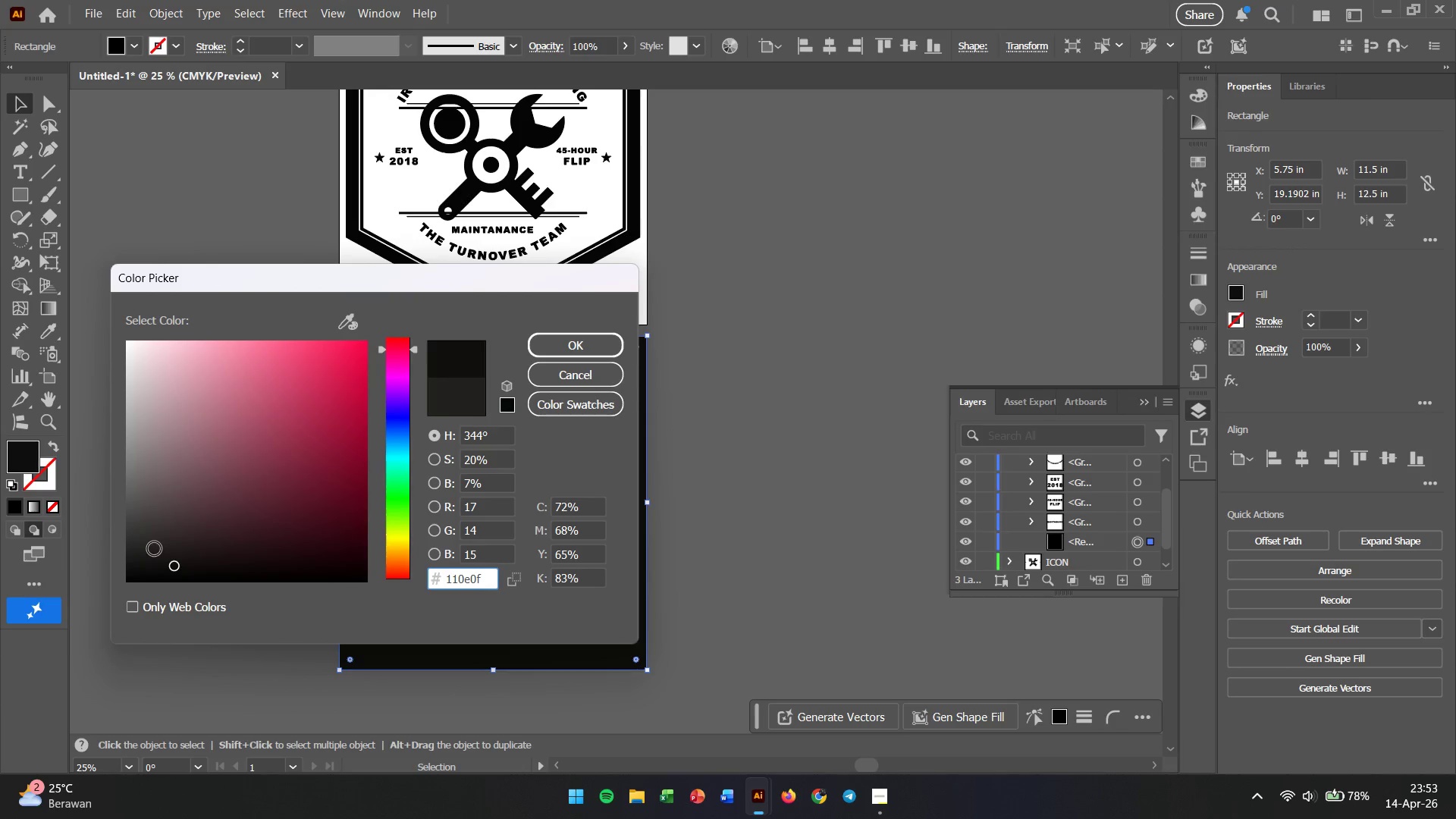 
left_click([149, 540])
 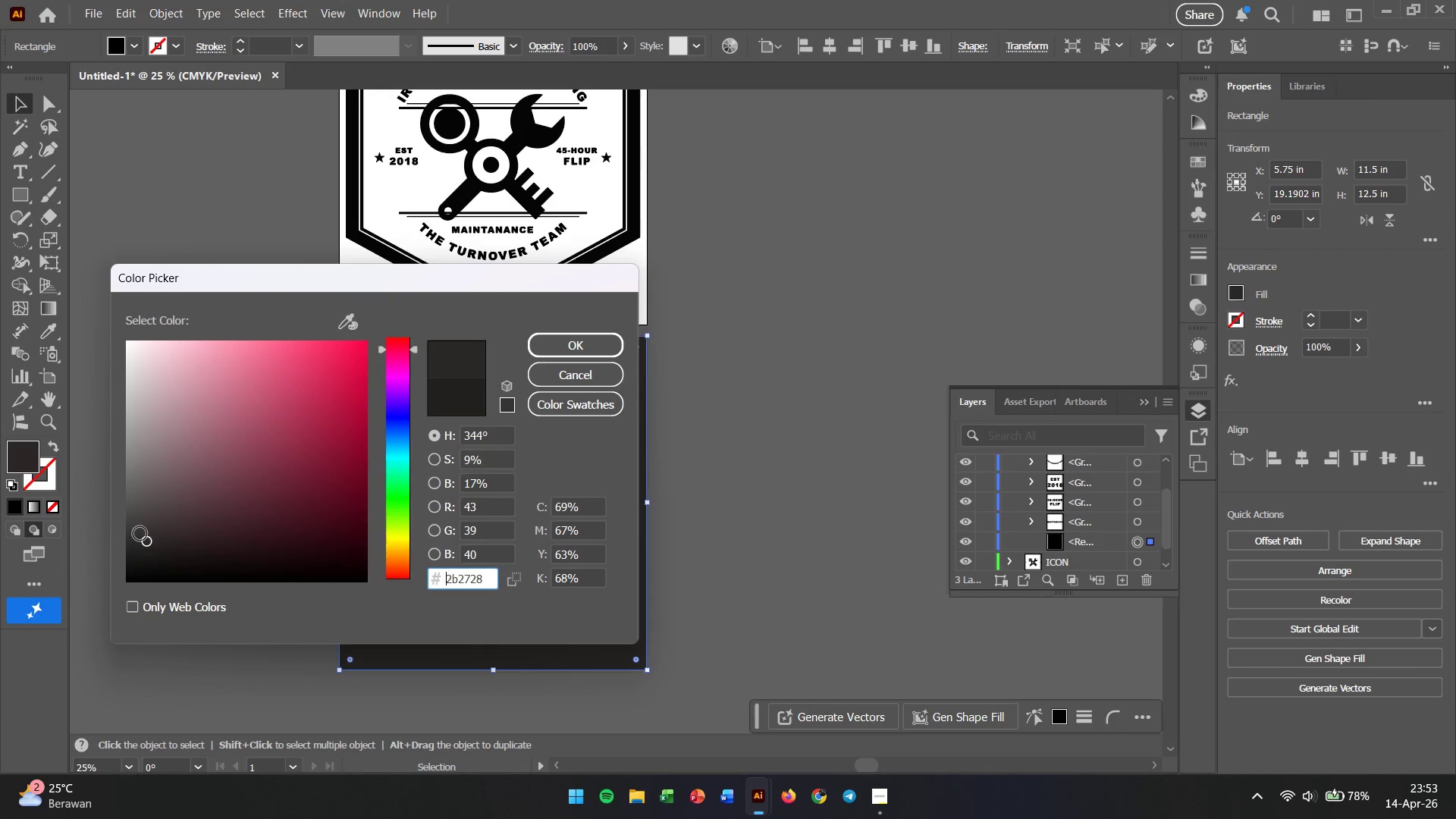 
left_click([140, 534])
 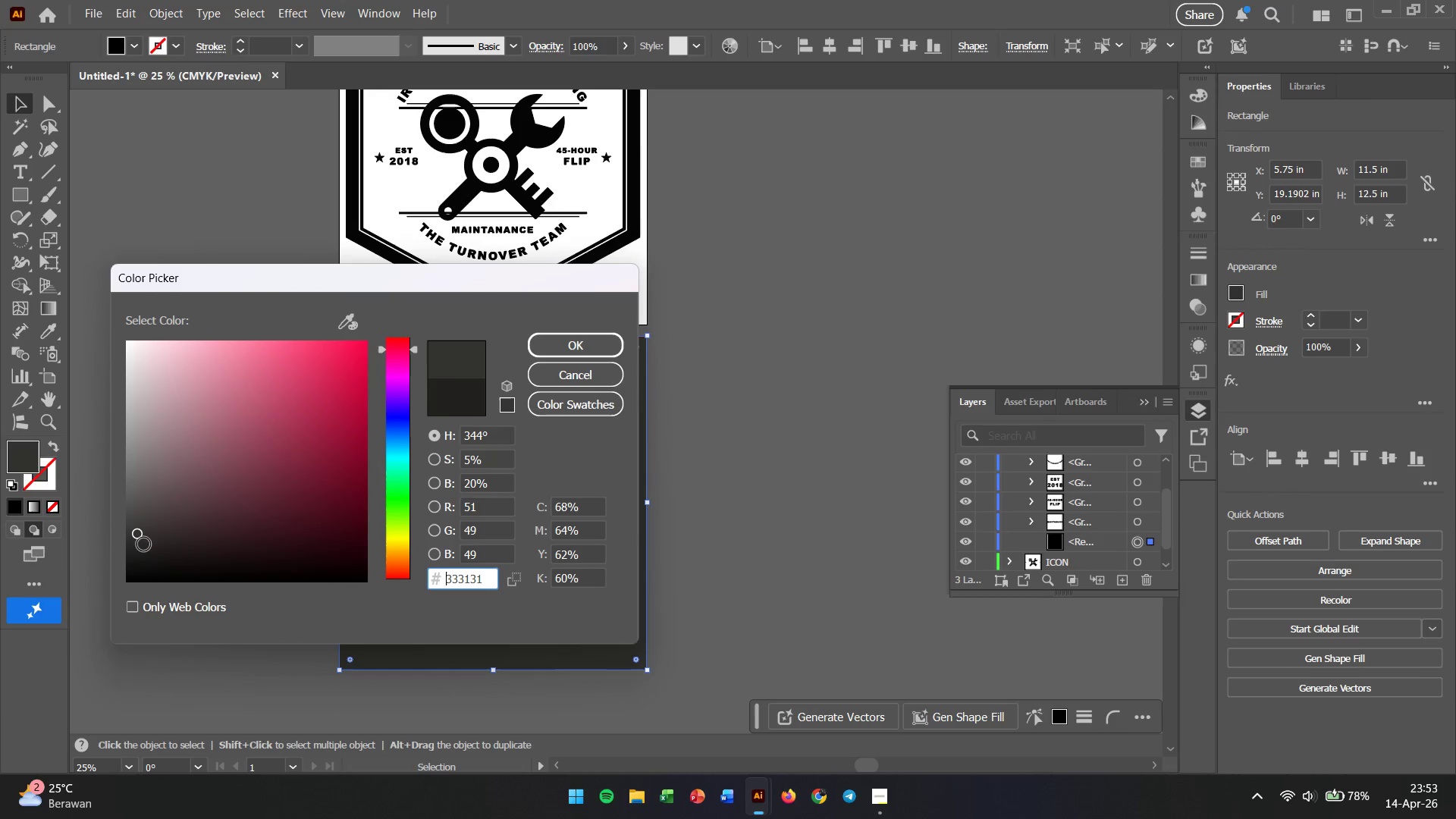 
left_click([145, 546])
 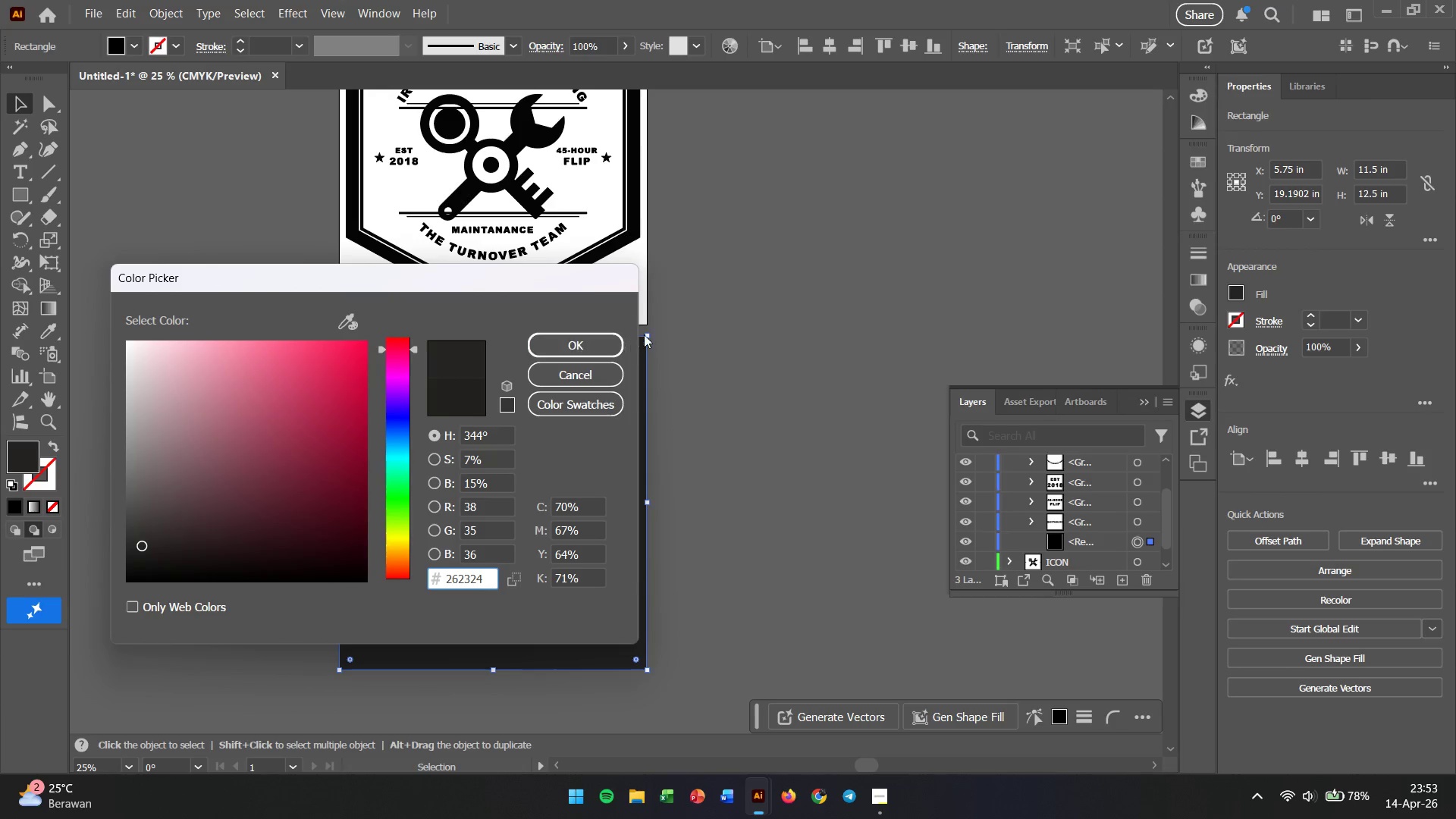 
left_click([586, 347])
 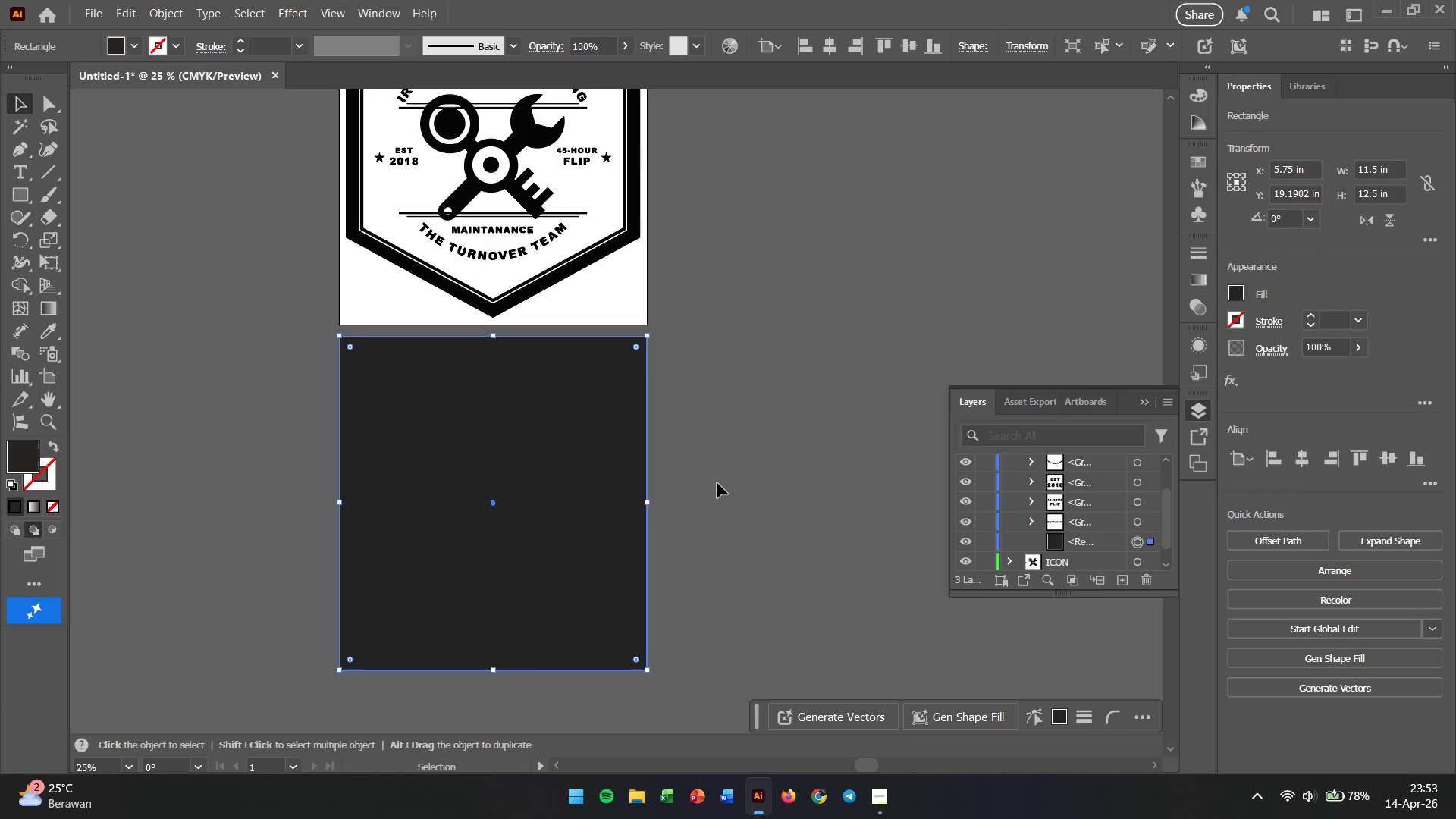 
left_click([717, 483])
 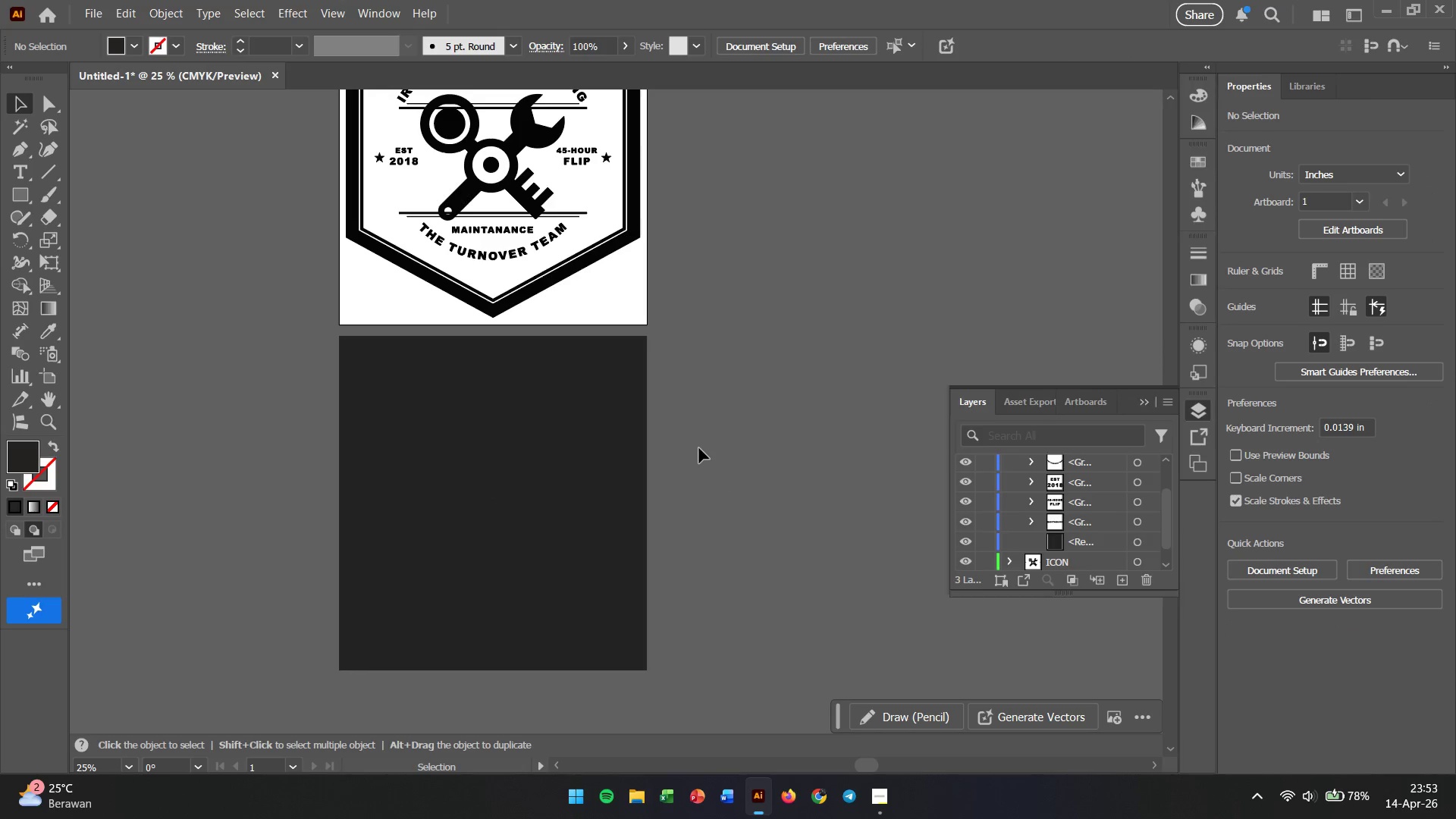 
hold_key(key=AltLeft, duration=0.5)
scroll: coordinate [699, 448], scroll_direction: down, amount: 1.0
 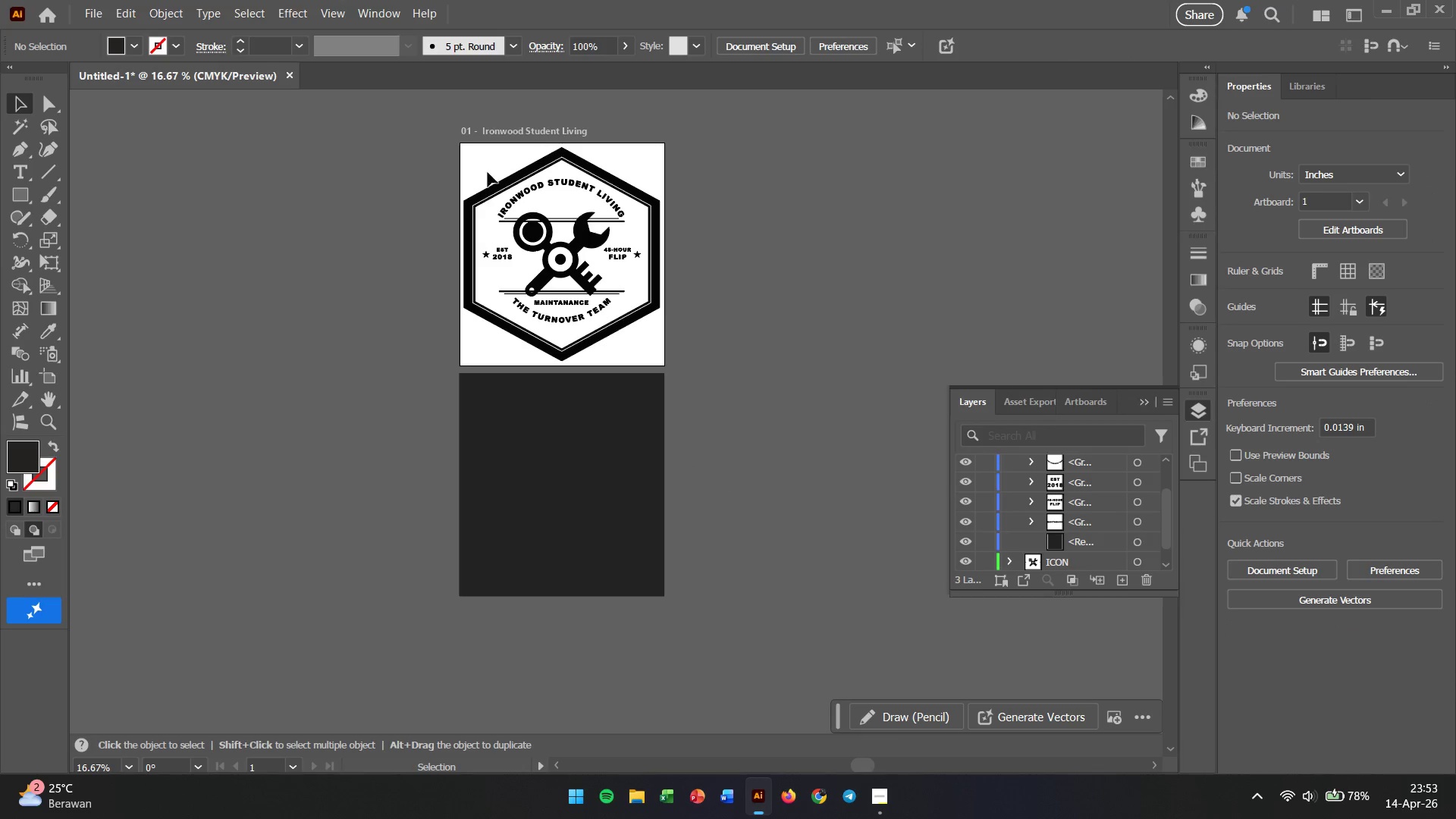 
left_click_drag(start_coordinate=[391, 145], to_coordinate=[708, 362])
 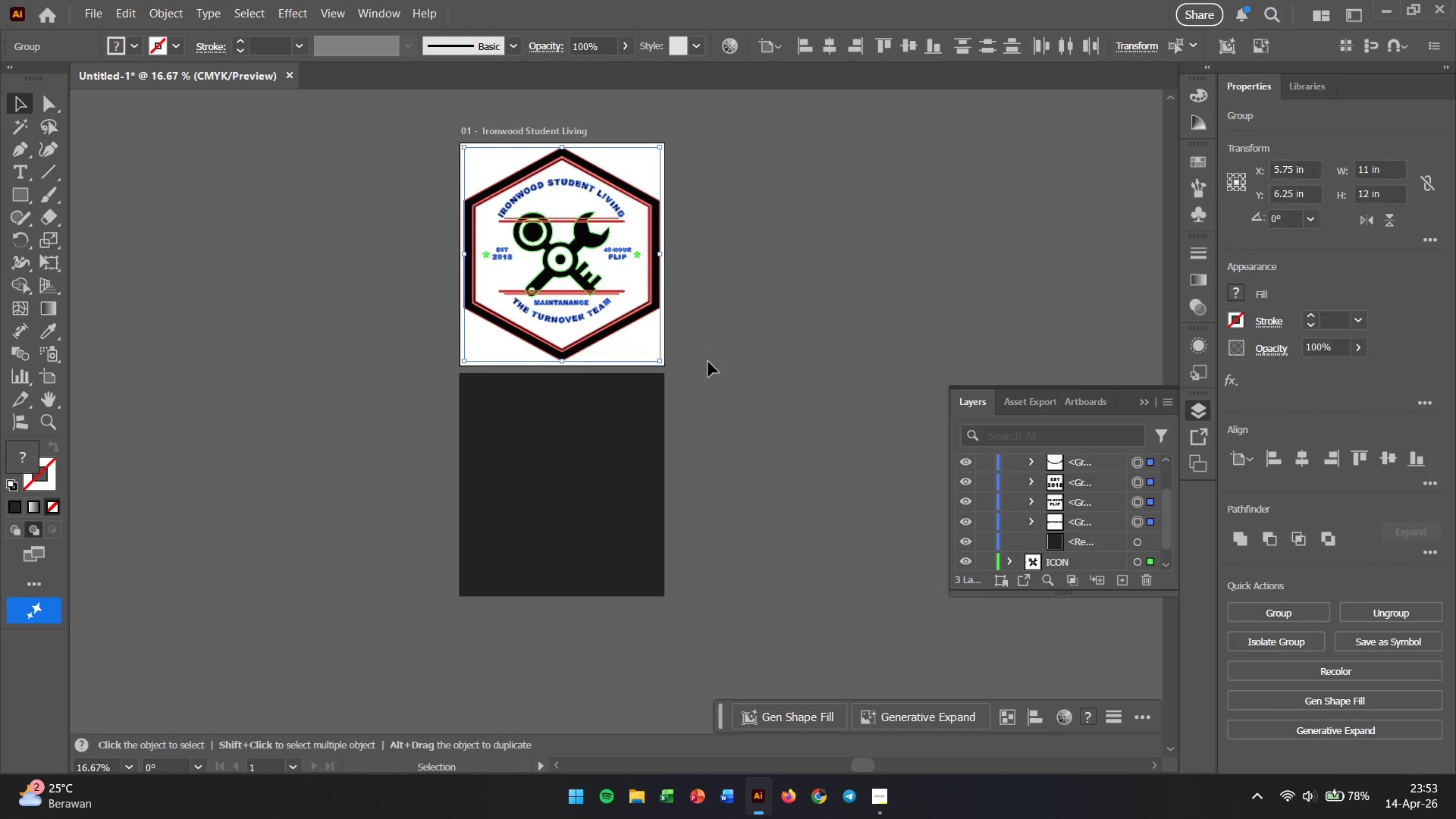 
key(Control+G)
 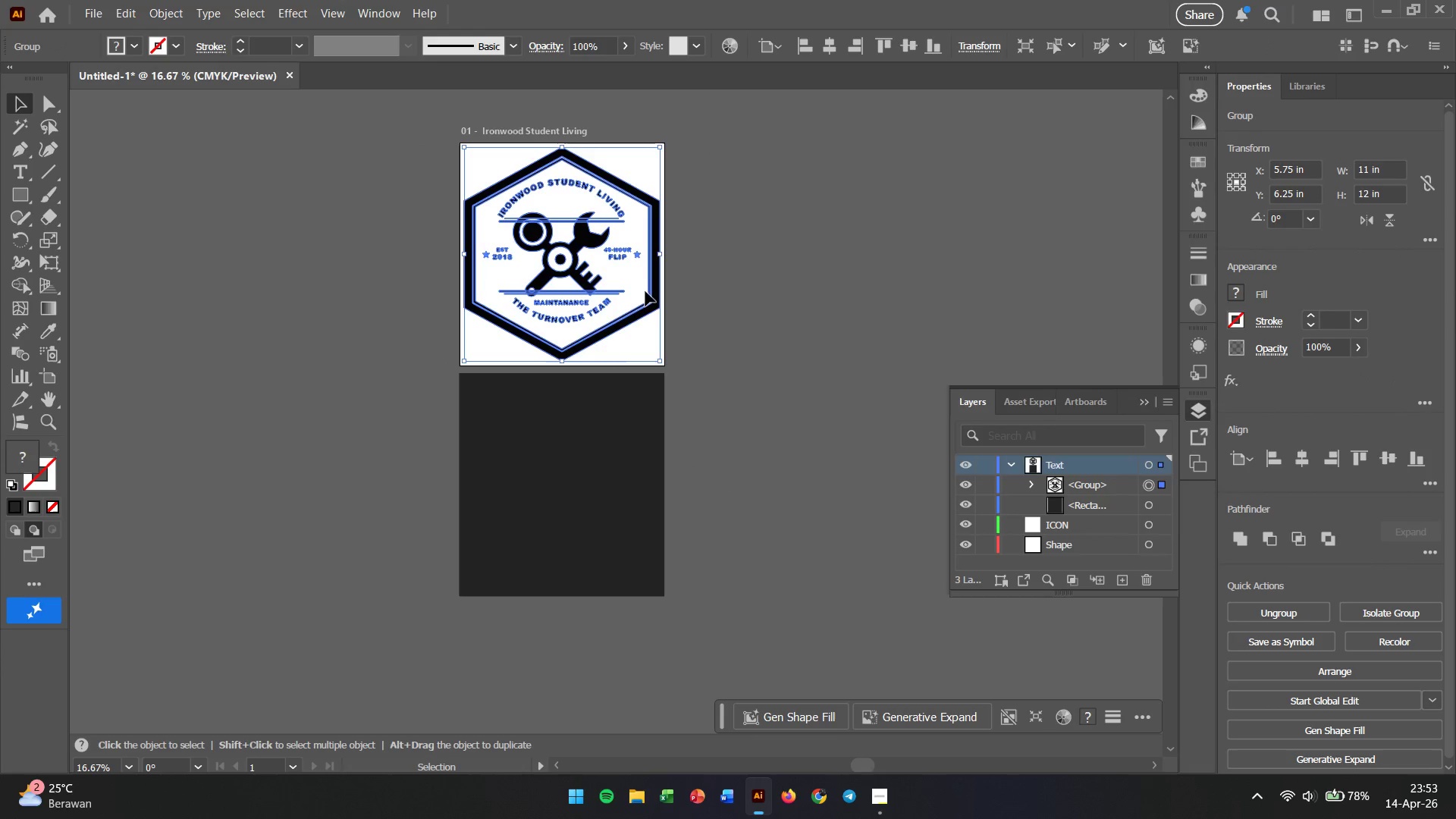 
hold_key(key=AltLeft, duration=2.16)
left_click_drag(start_coordinate=[579, 235], to_coordinate=[329, 461])
 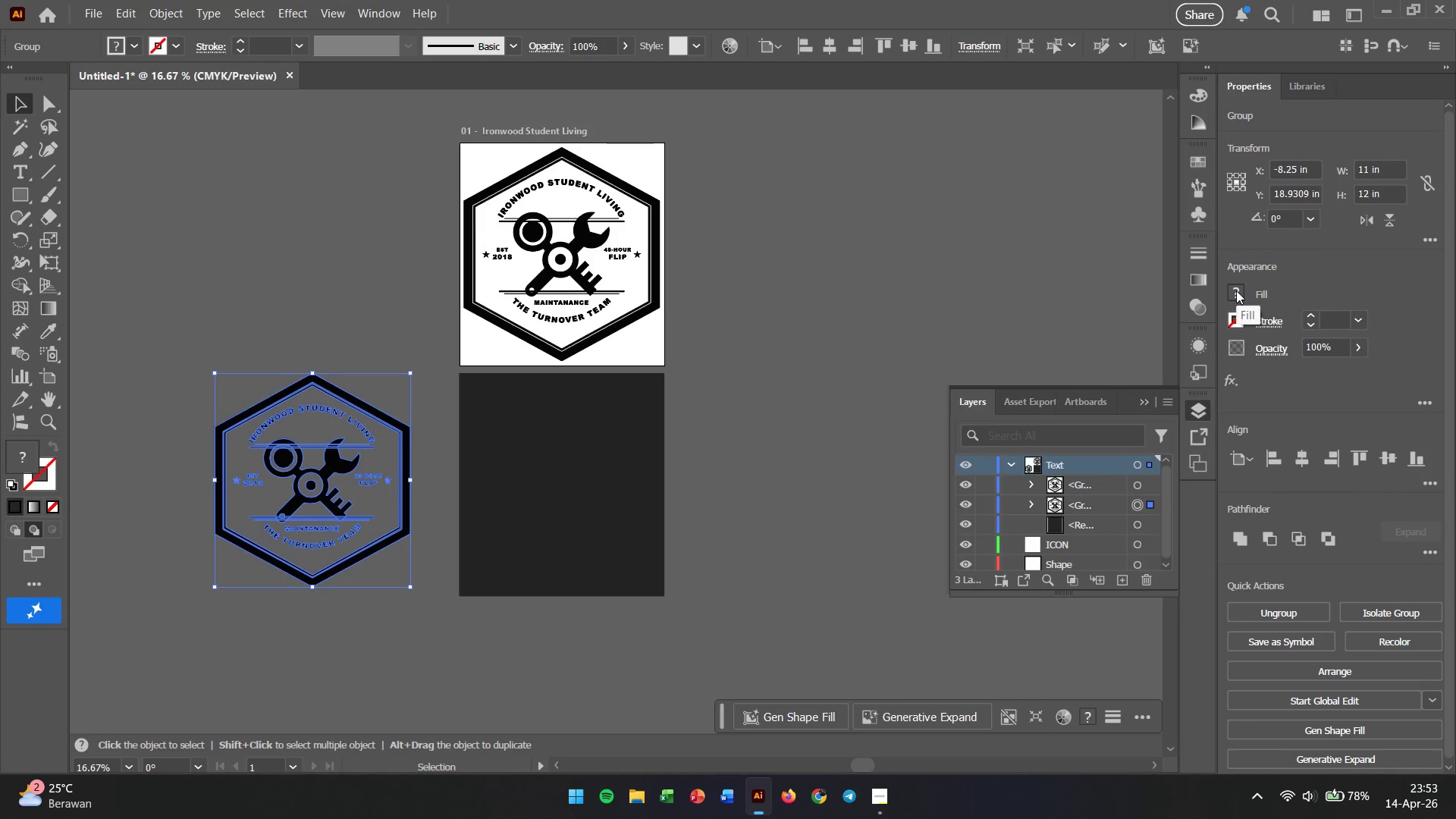 
left_click([1009, 312])
 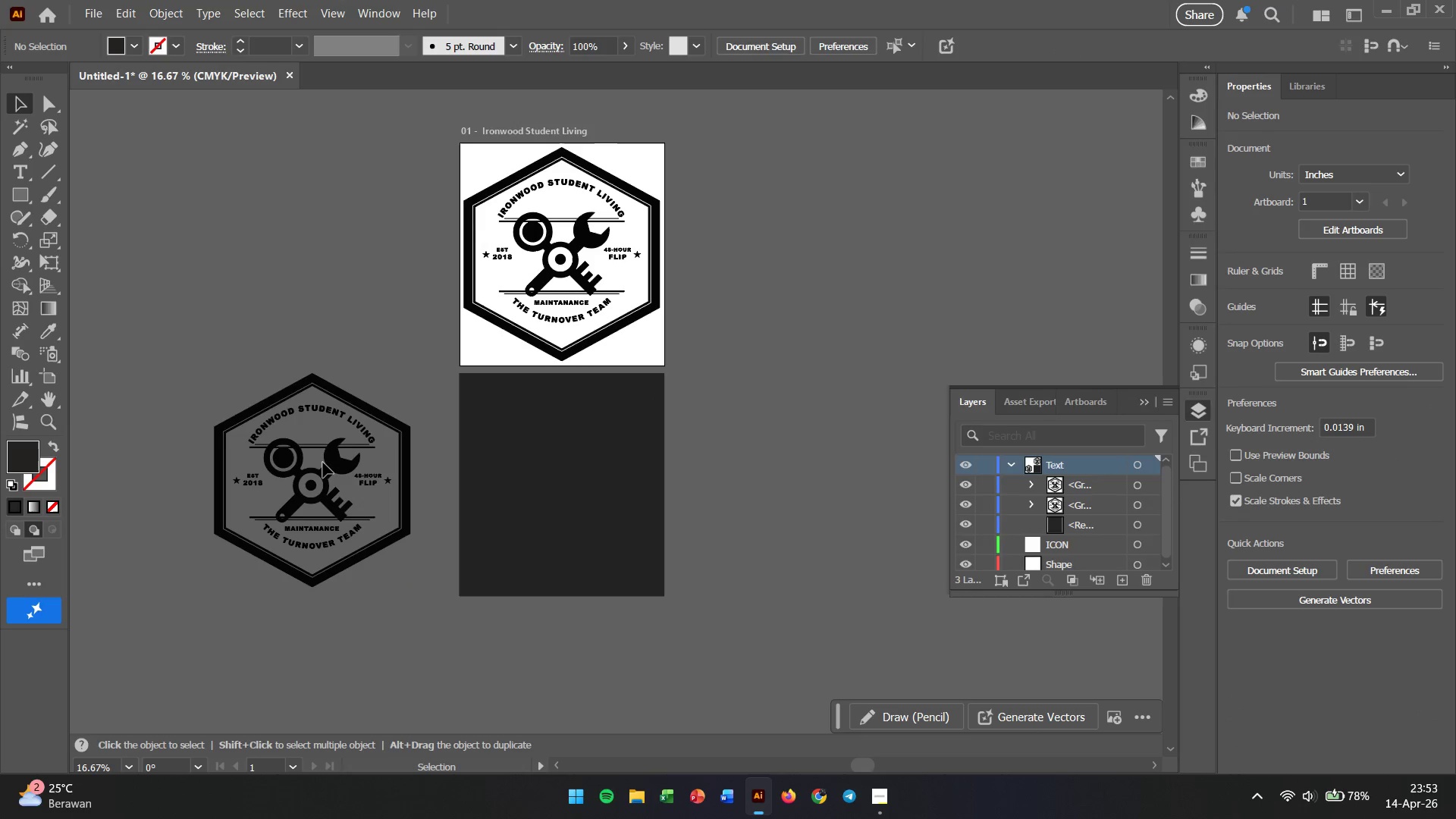 
left_click([334, 460])
 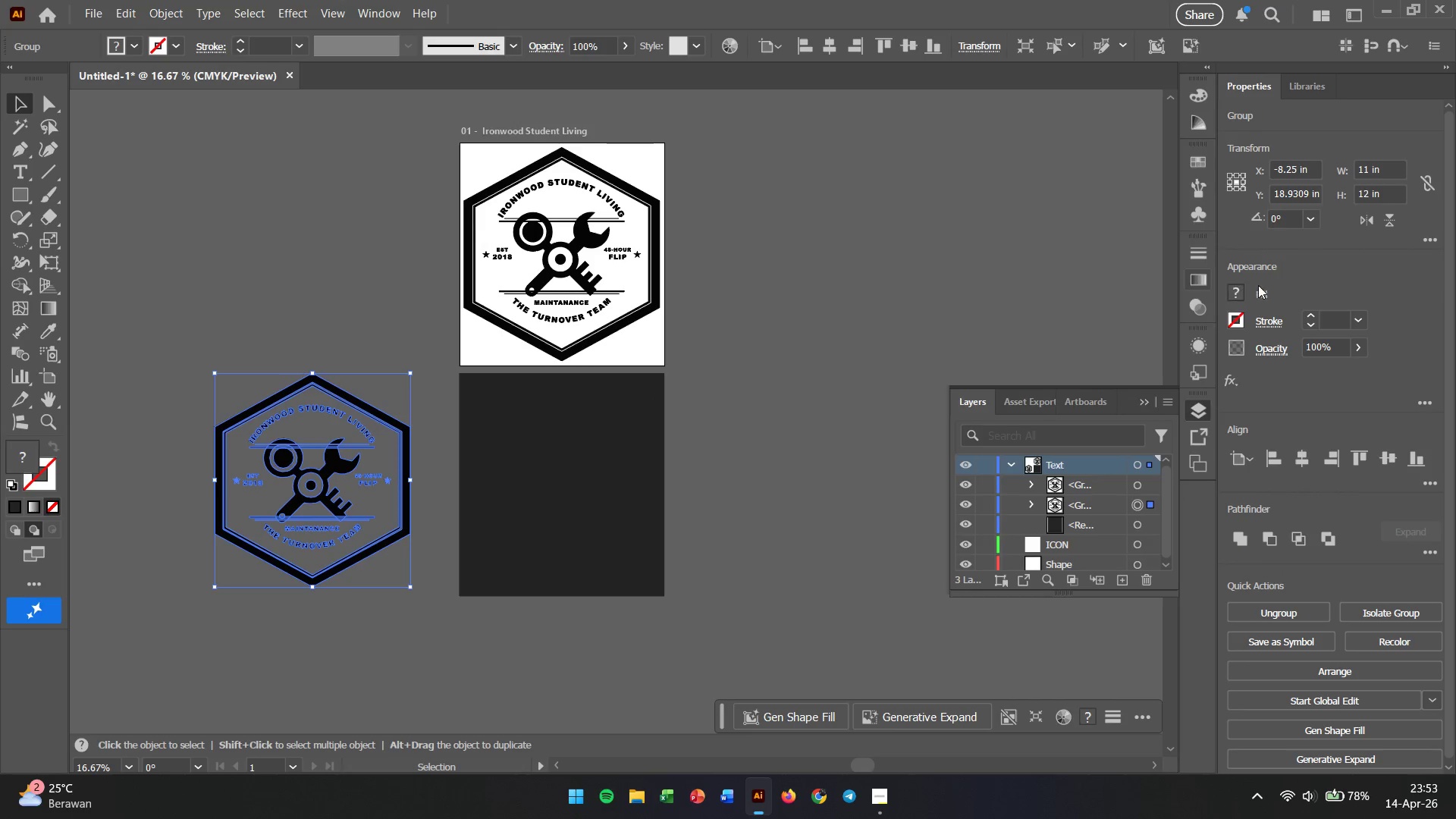 
left_click([1241, 295])
 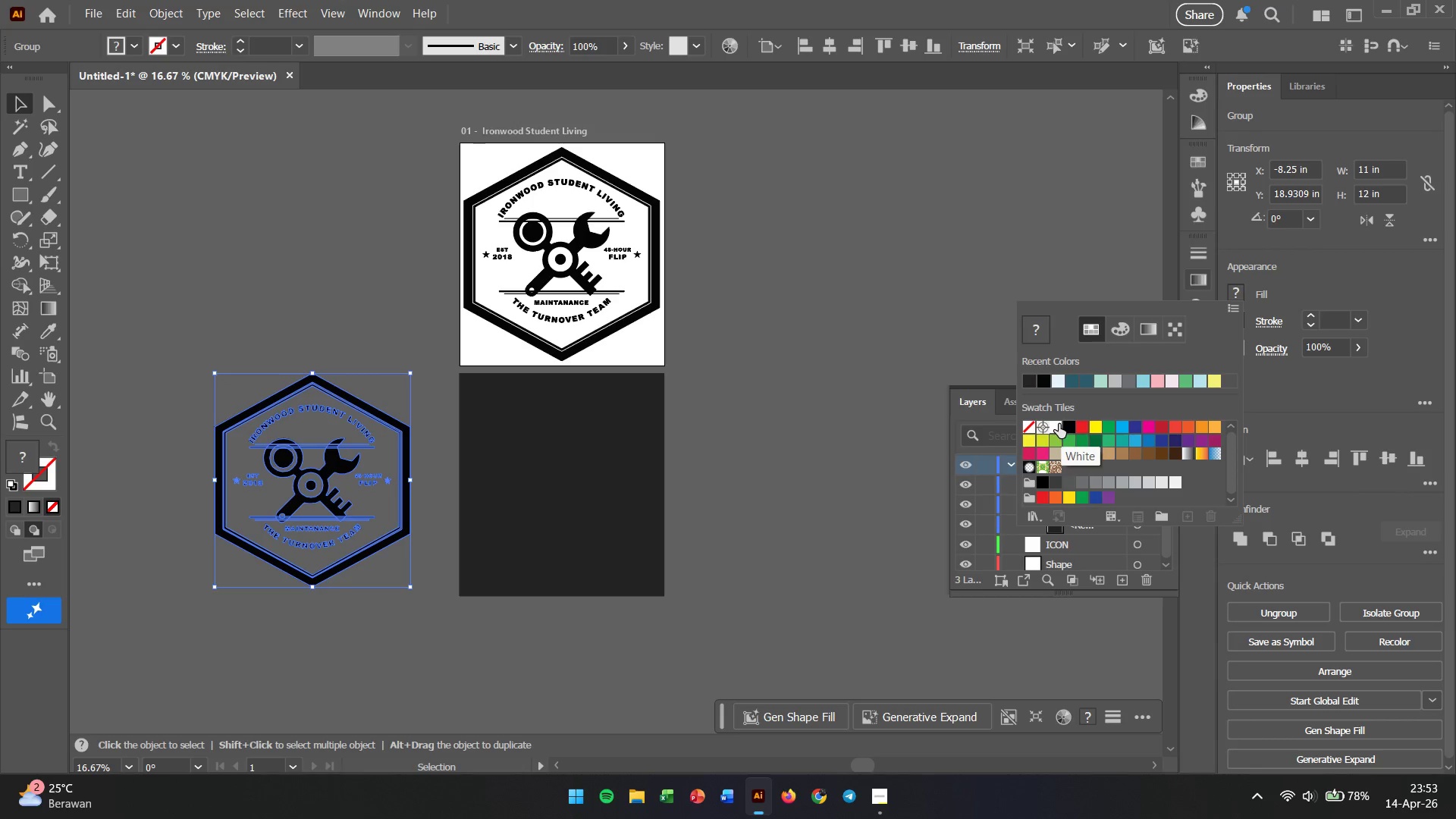 
left_click([1059, 424])
 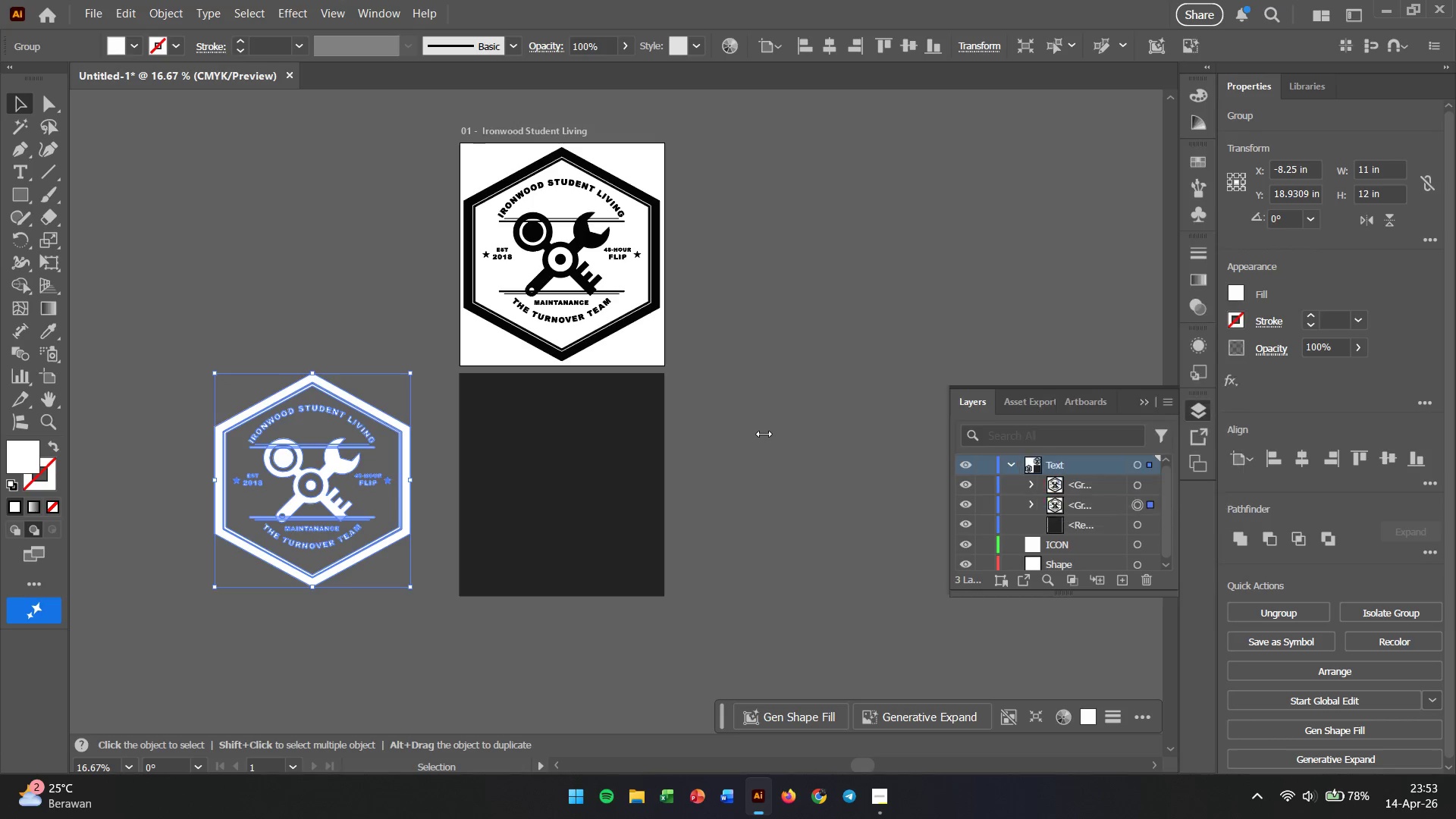 
double_click([764, 434])
 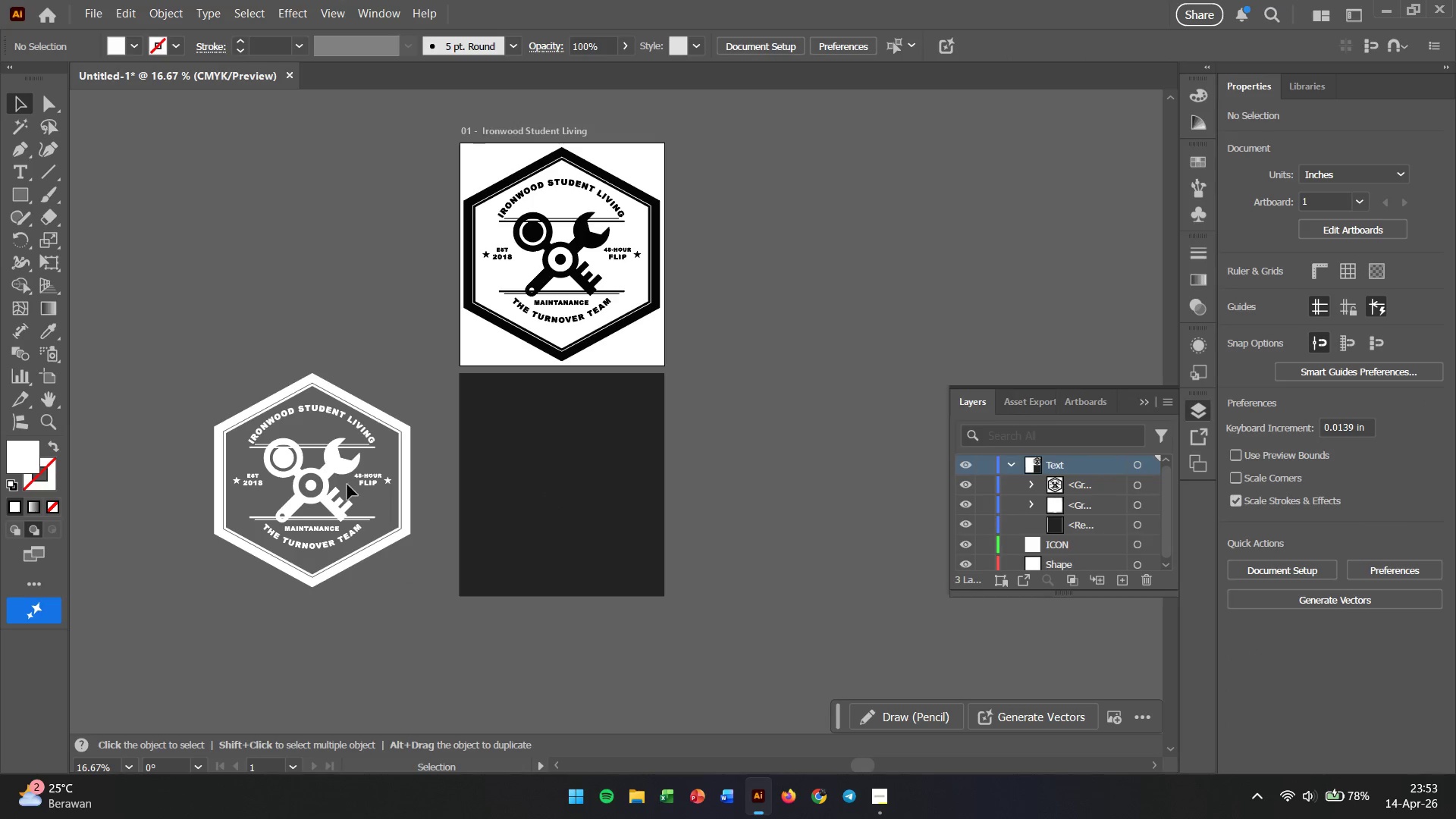 
left_click([308, 485])
 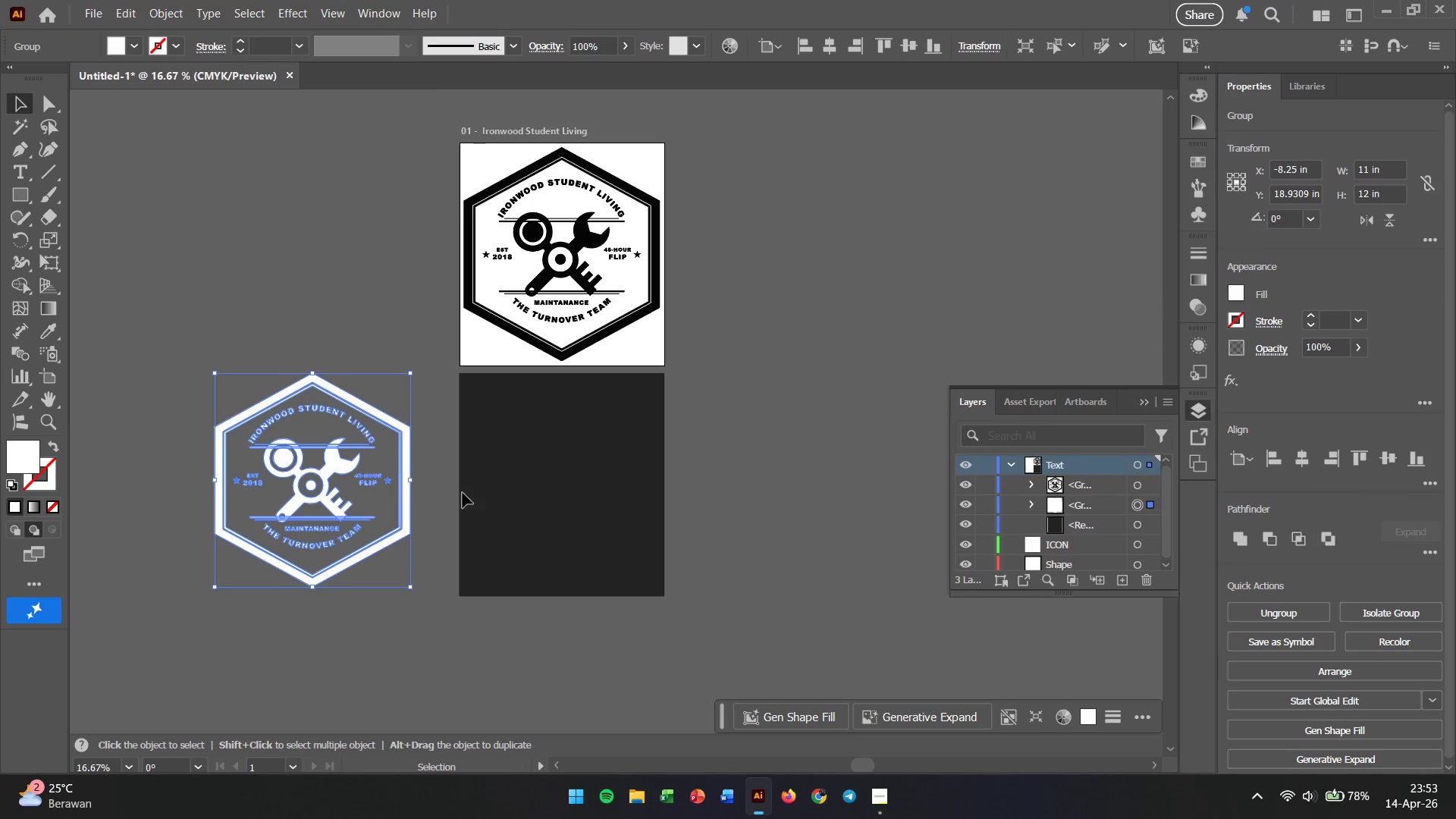 
hold_key(key=ShiftLeft, duration=0.62)
left_click([534, 494])
 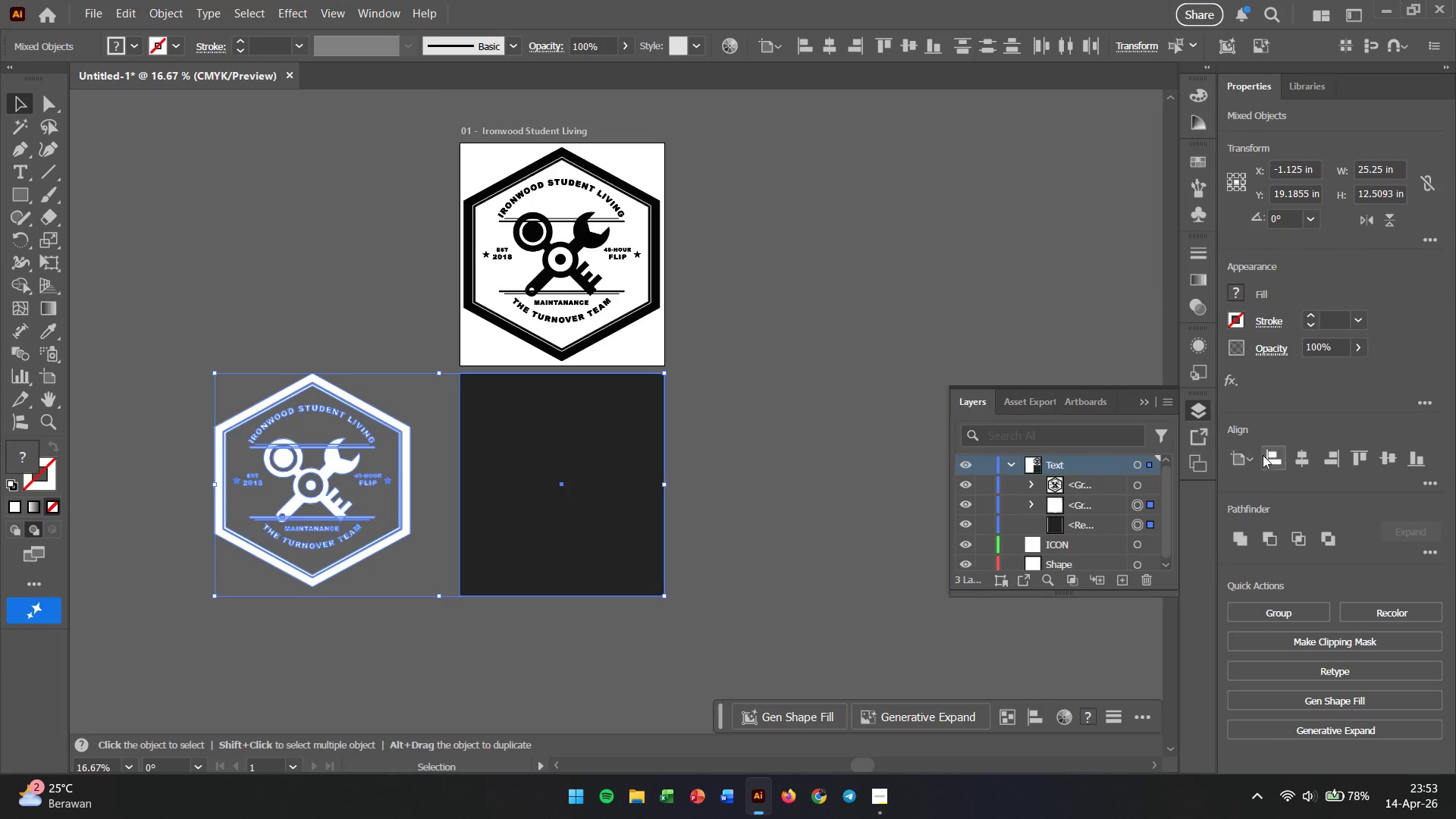 
left_click([1298, 460])
 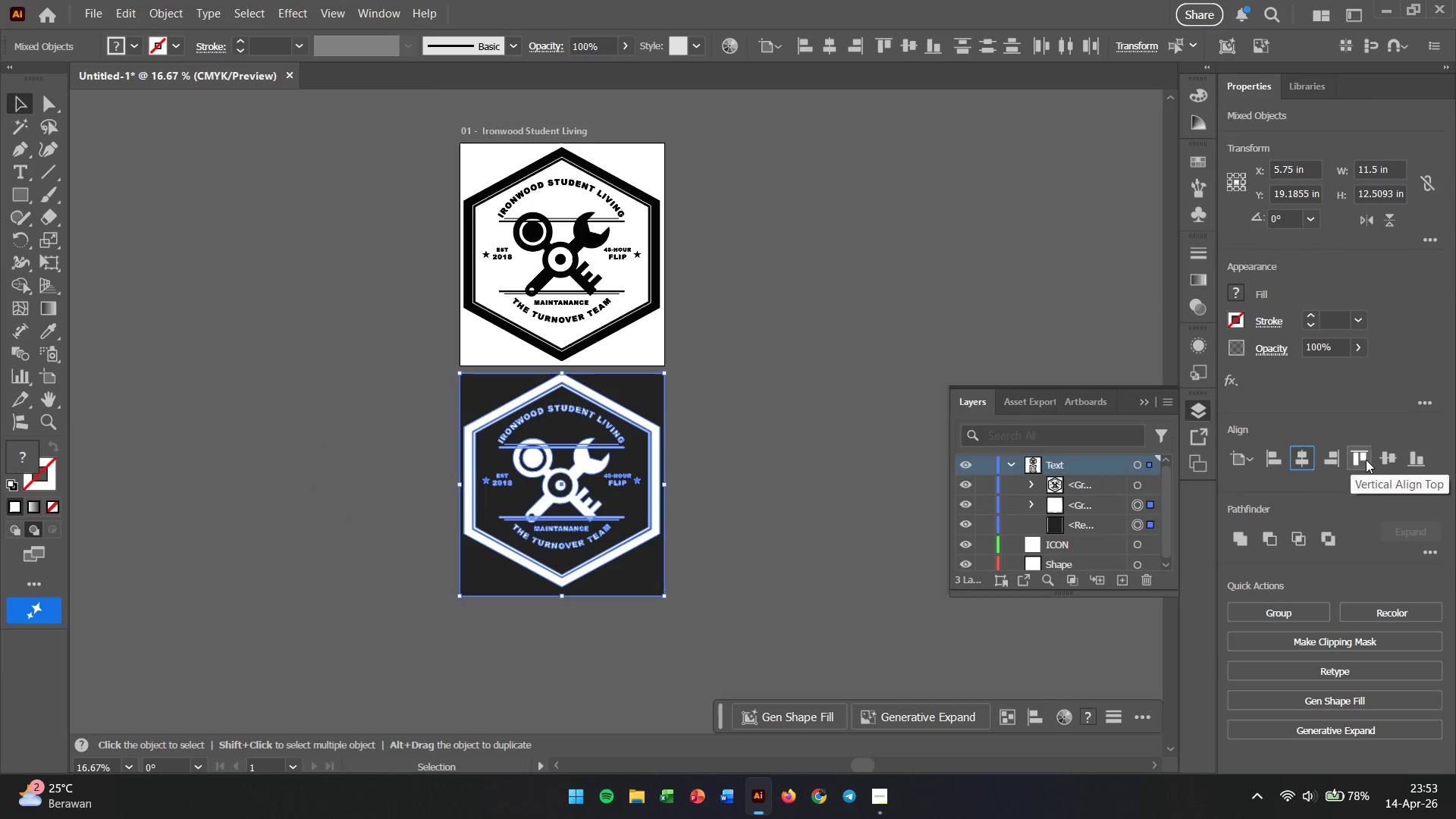 
left_click([1381, 460])
 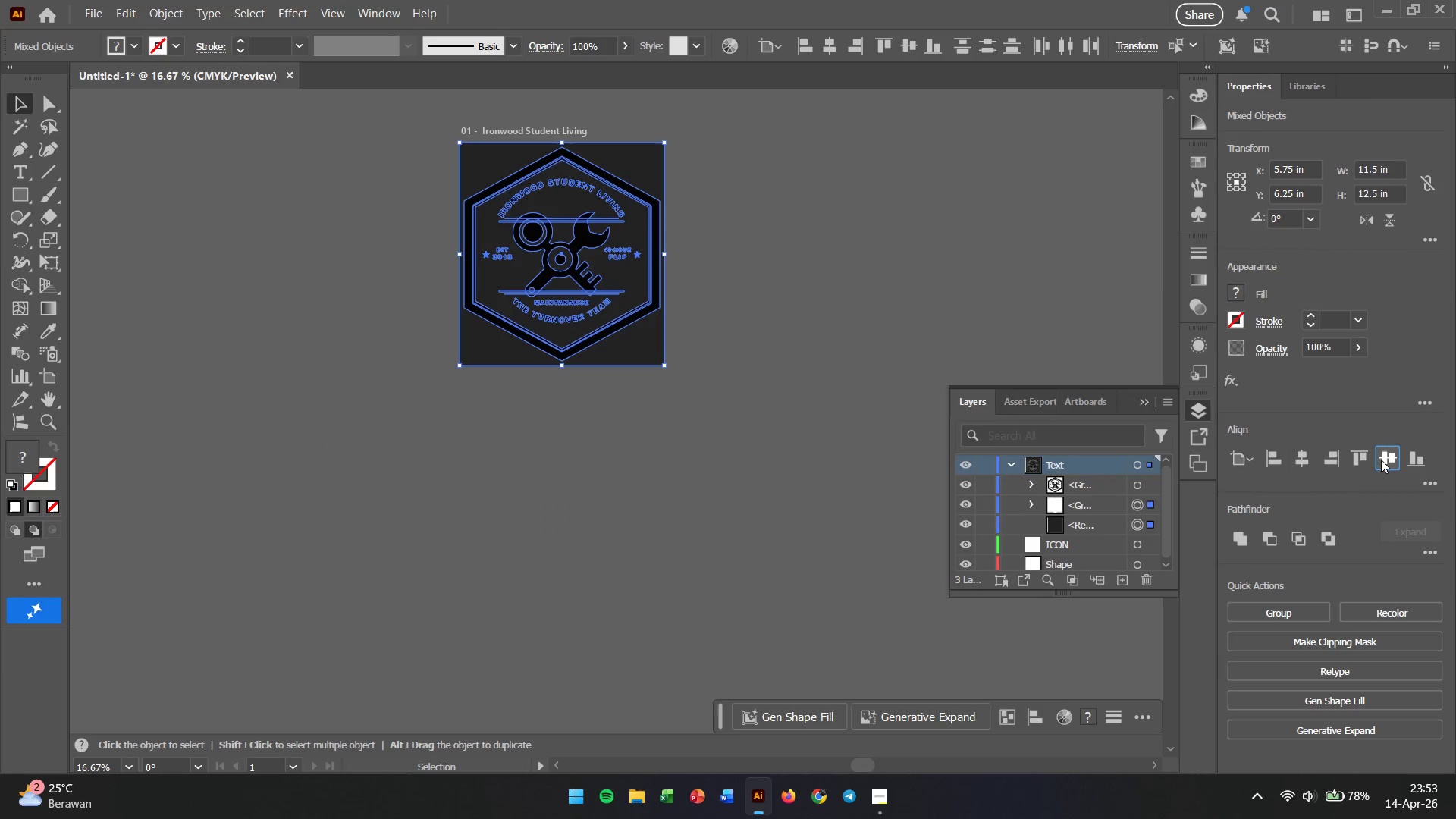 
key(Control+Z)
 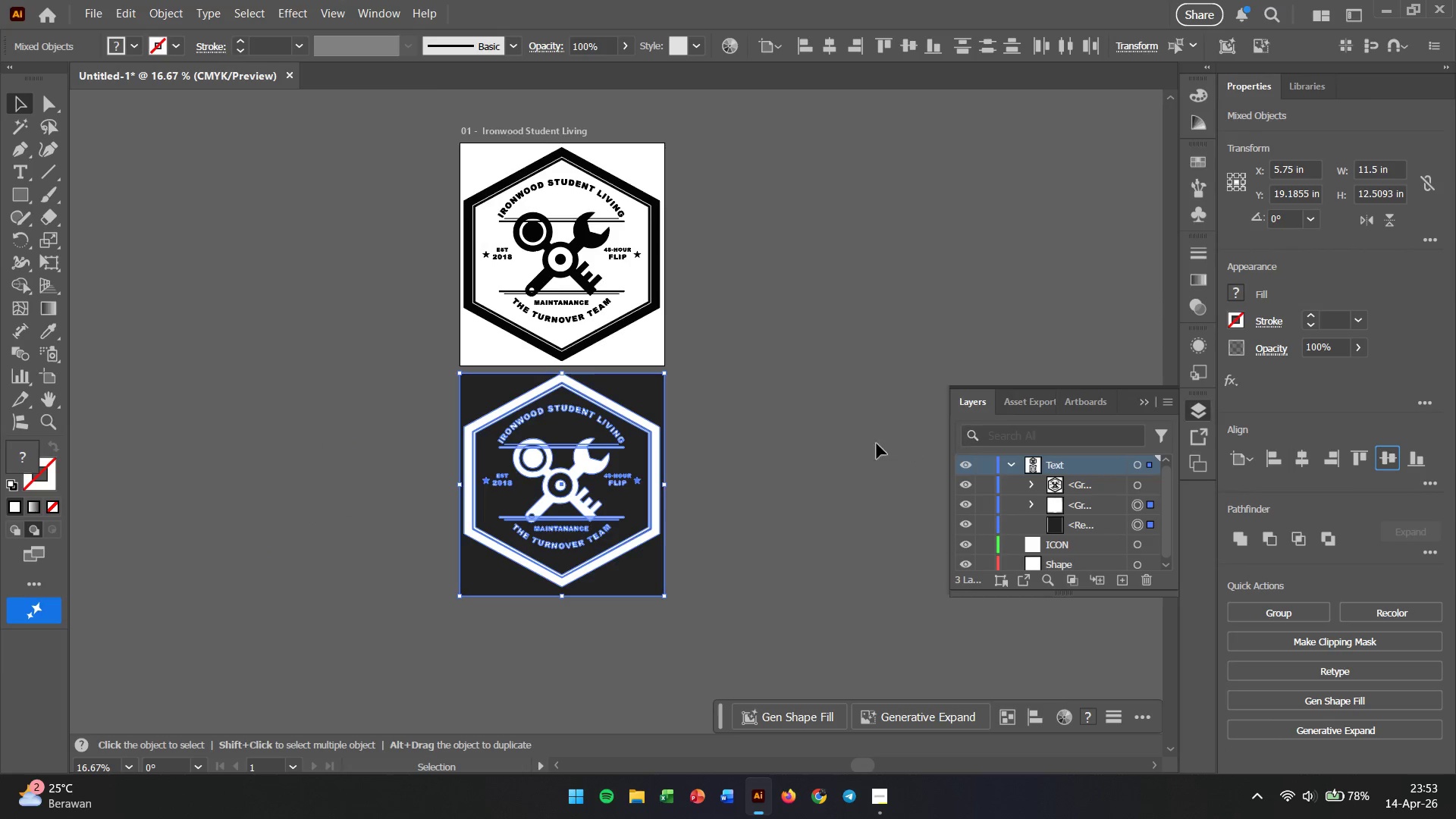 
left_click([774, 457])
 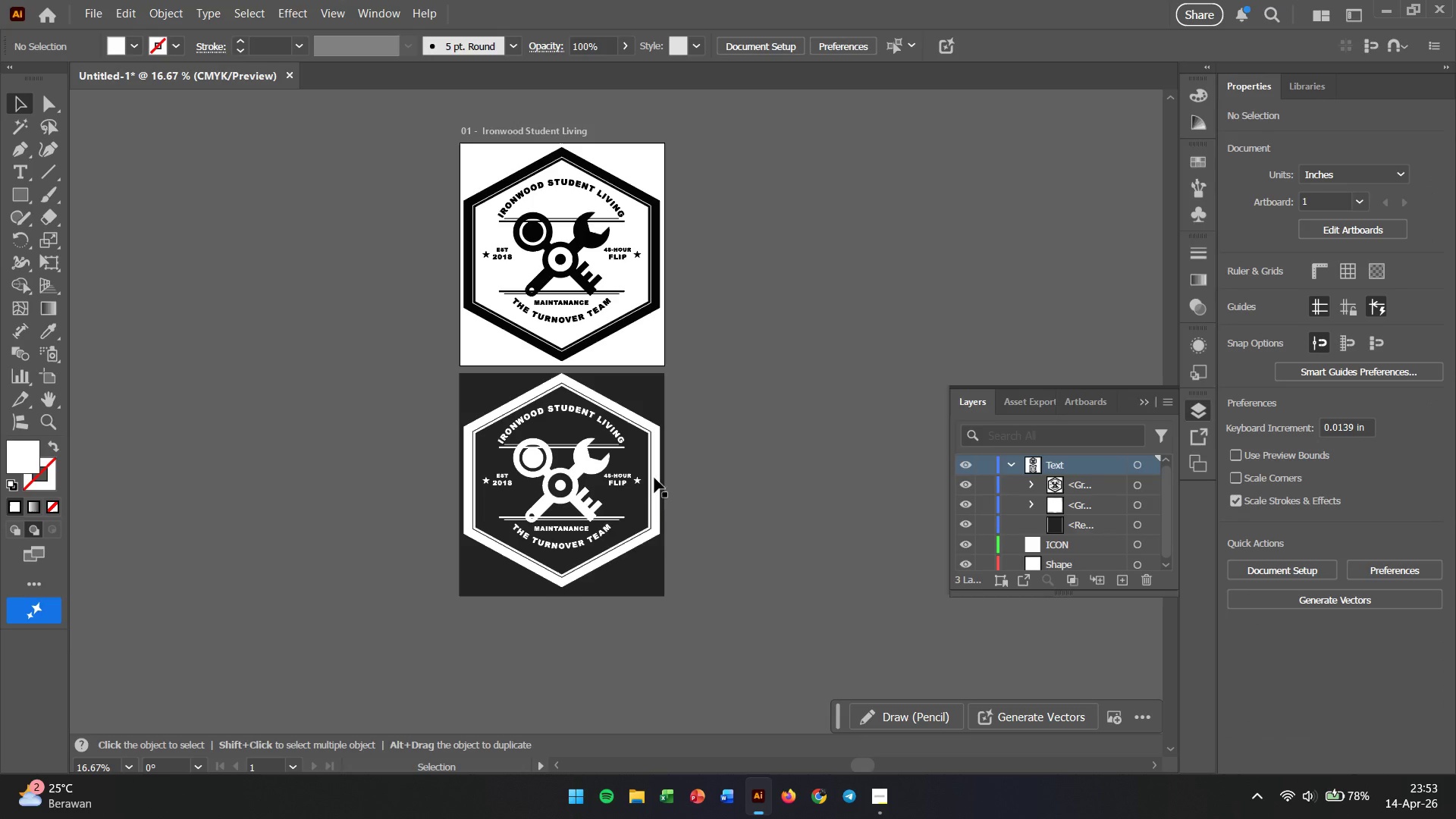 
hold_key(key=AltLeft, duration=0.91)
scroll: coordinate [609, 505], scroll_direction: up, amount: 1.0
 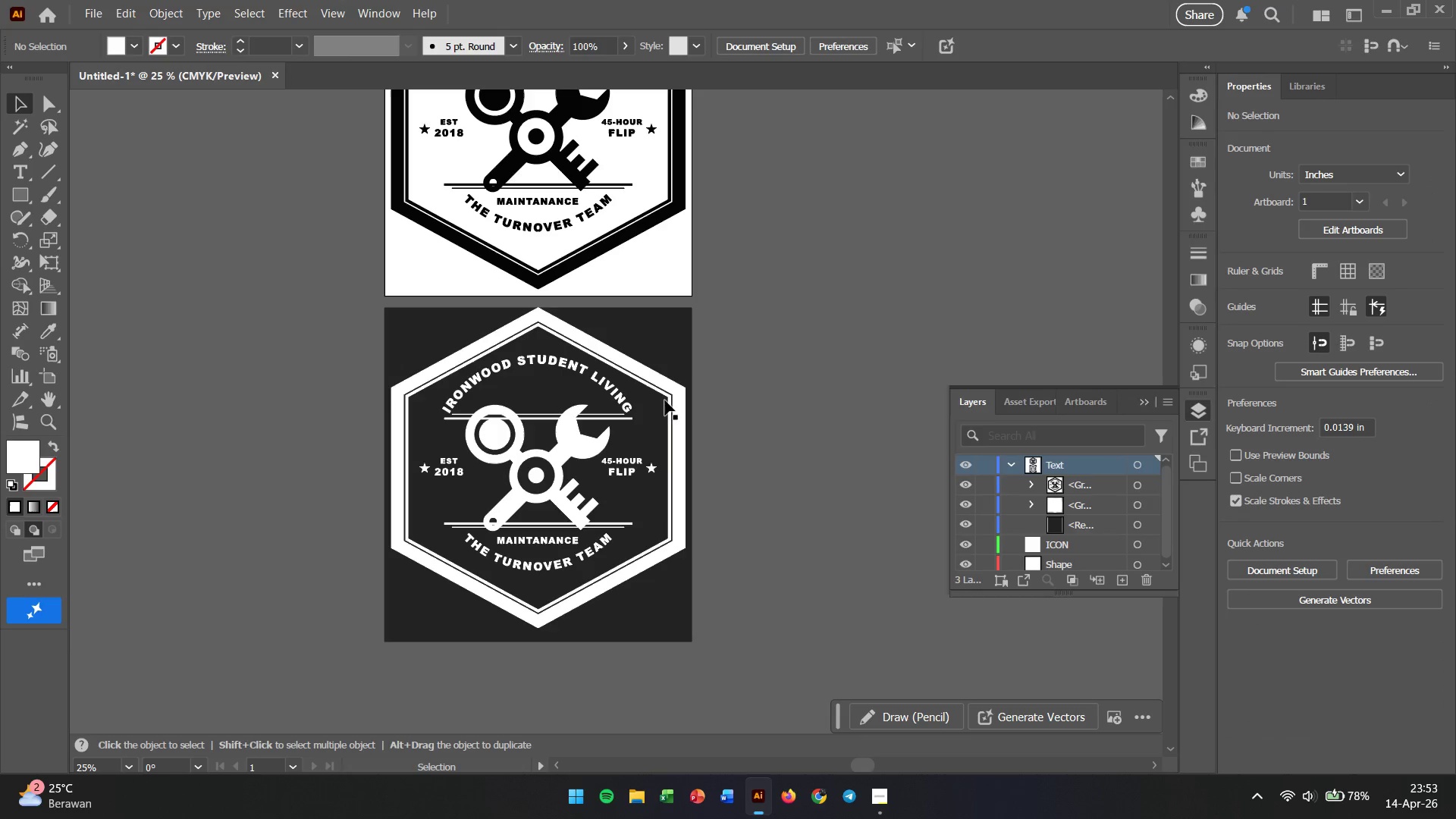 
left_click([670, 393])
 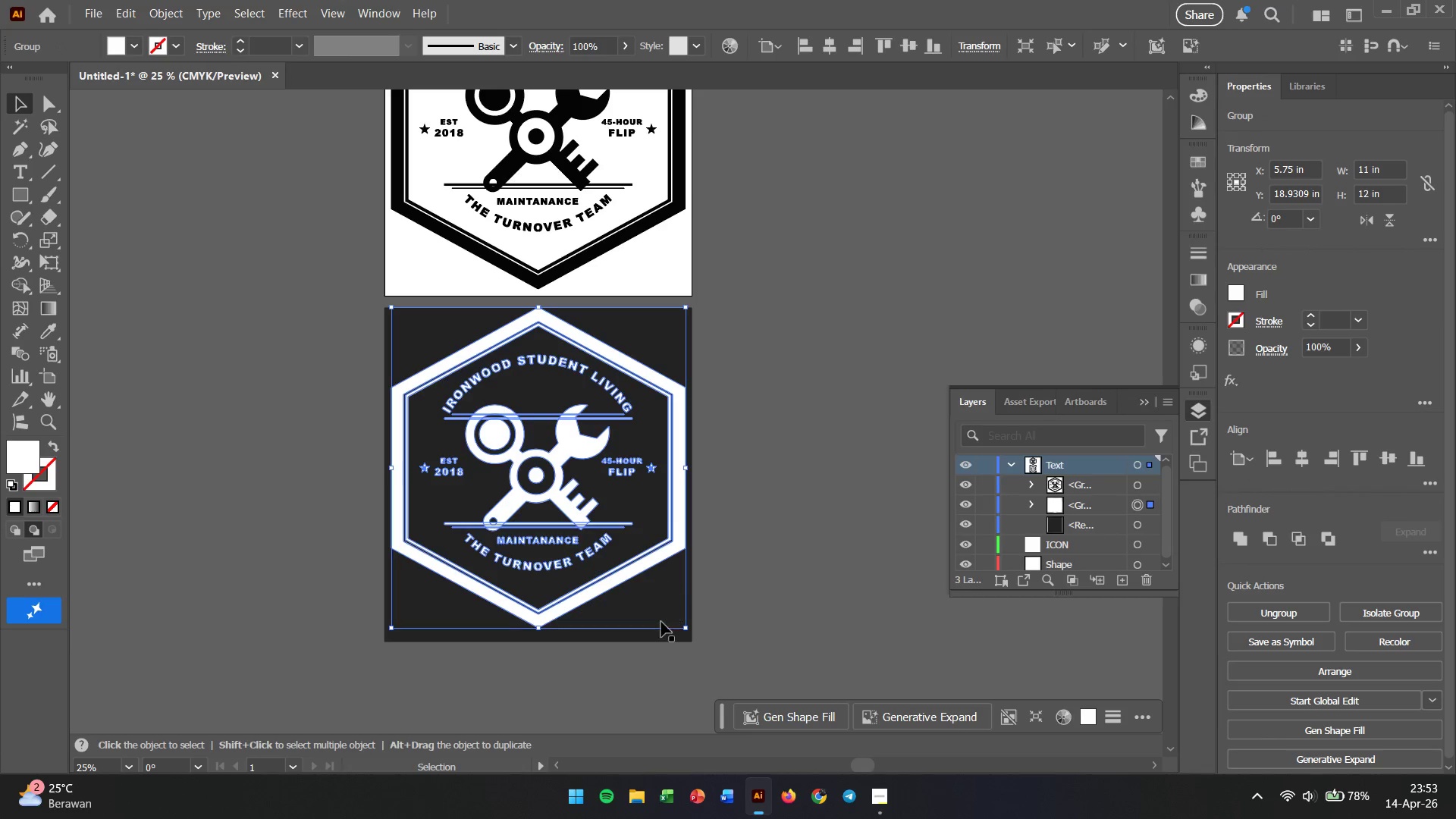 
hold_key(key=ShiftLeft, duration=0.7)
left_click([656, 636])
 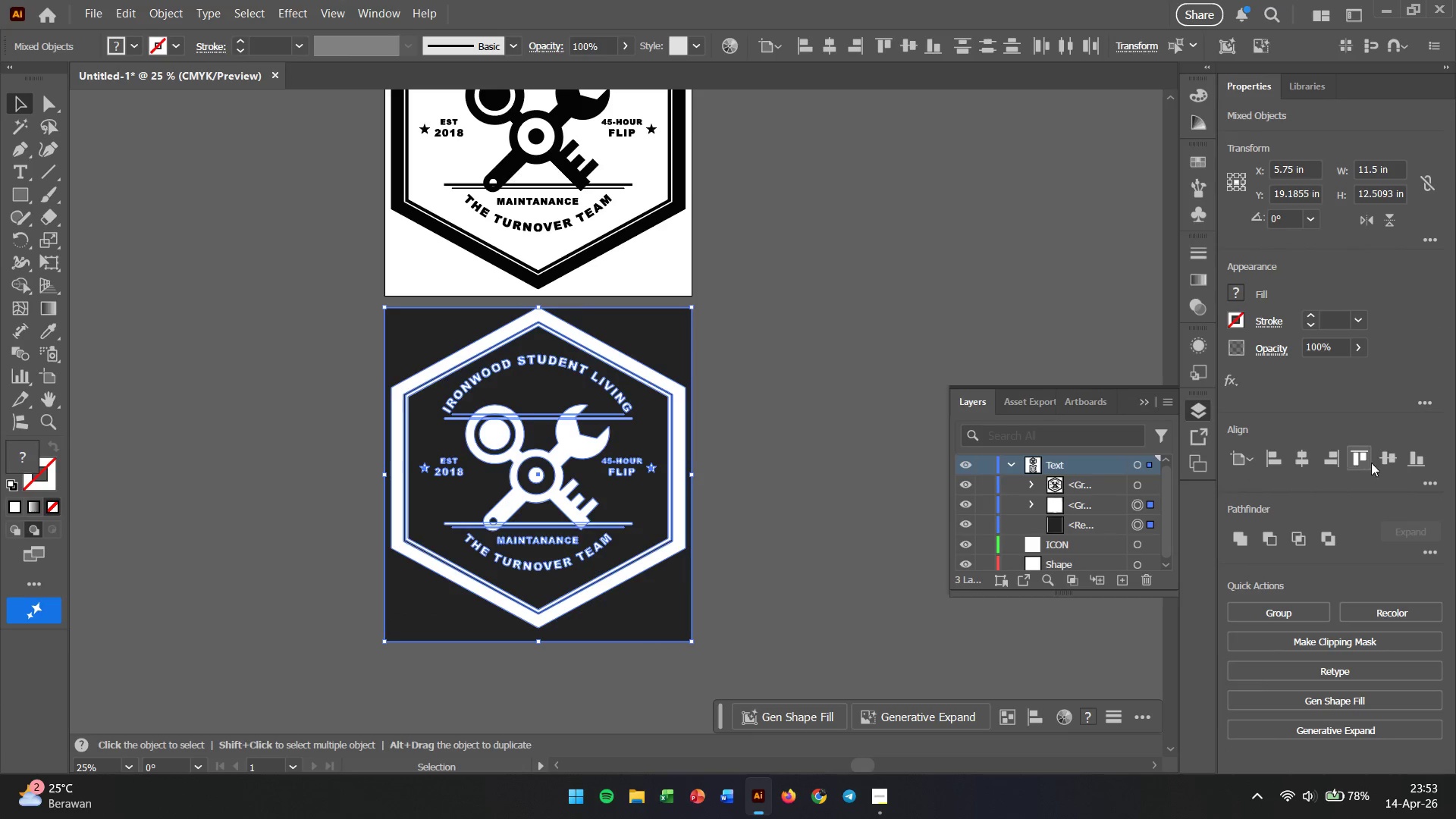 
left_click([1391, 459])
 